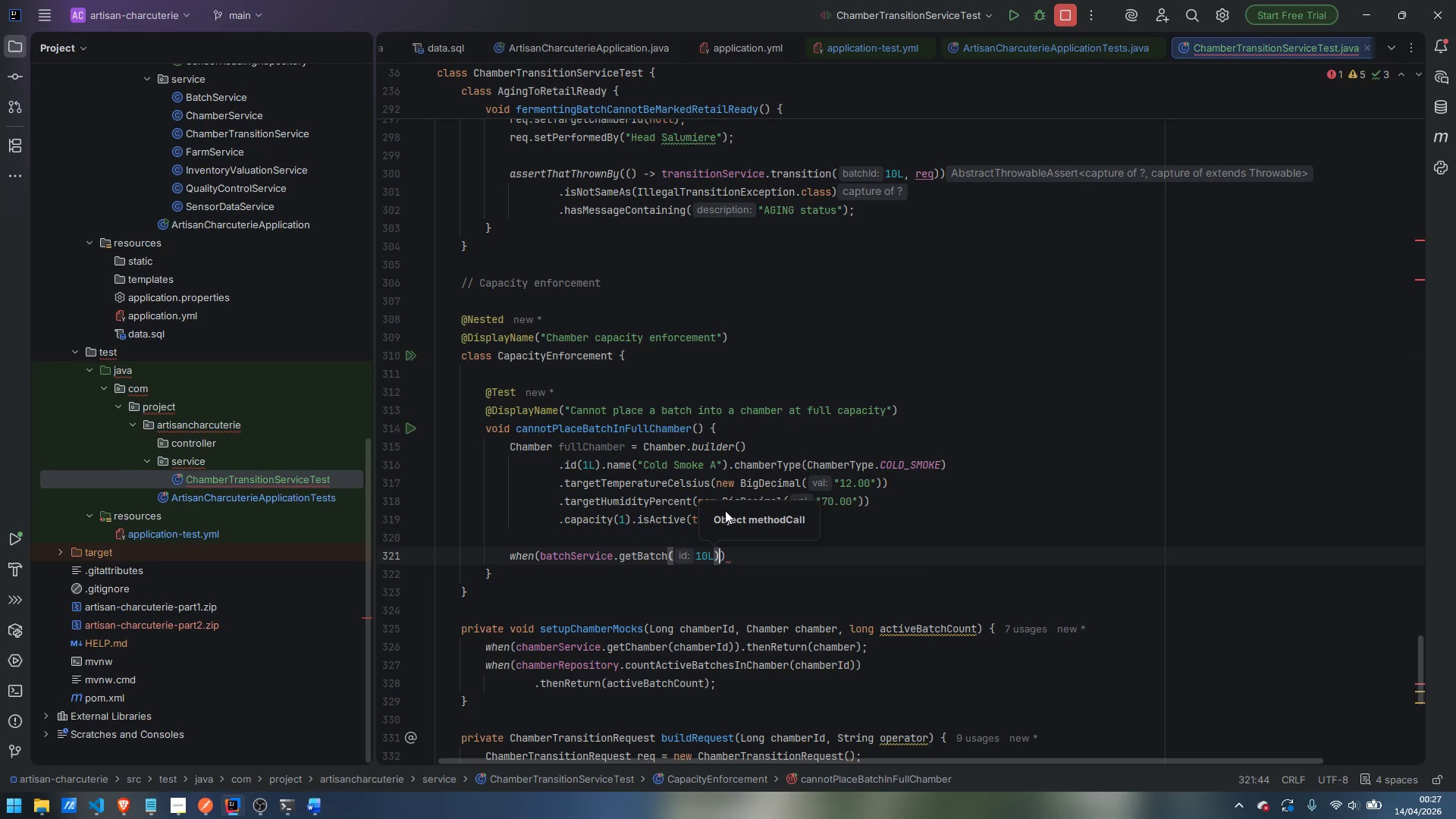 
key(ArrowRight)
 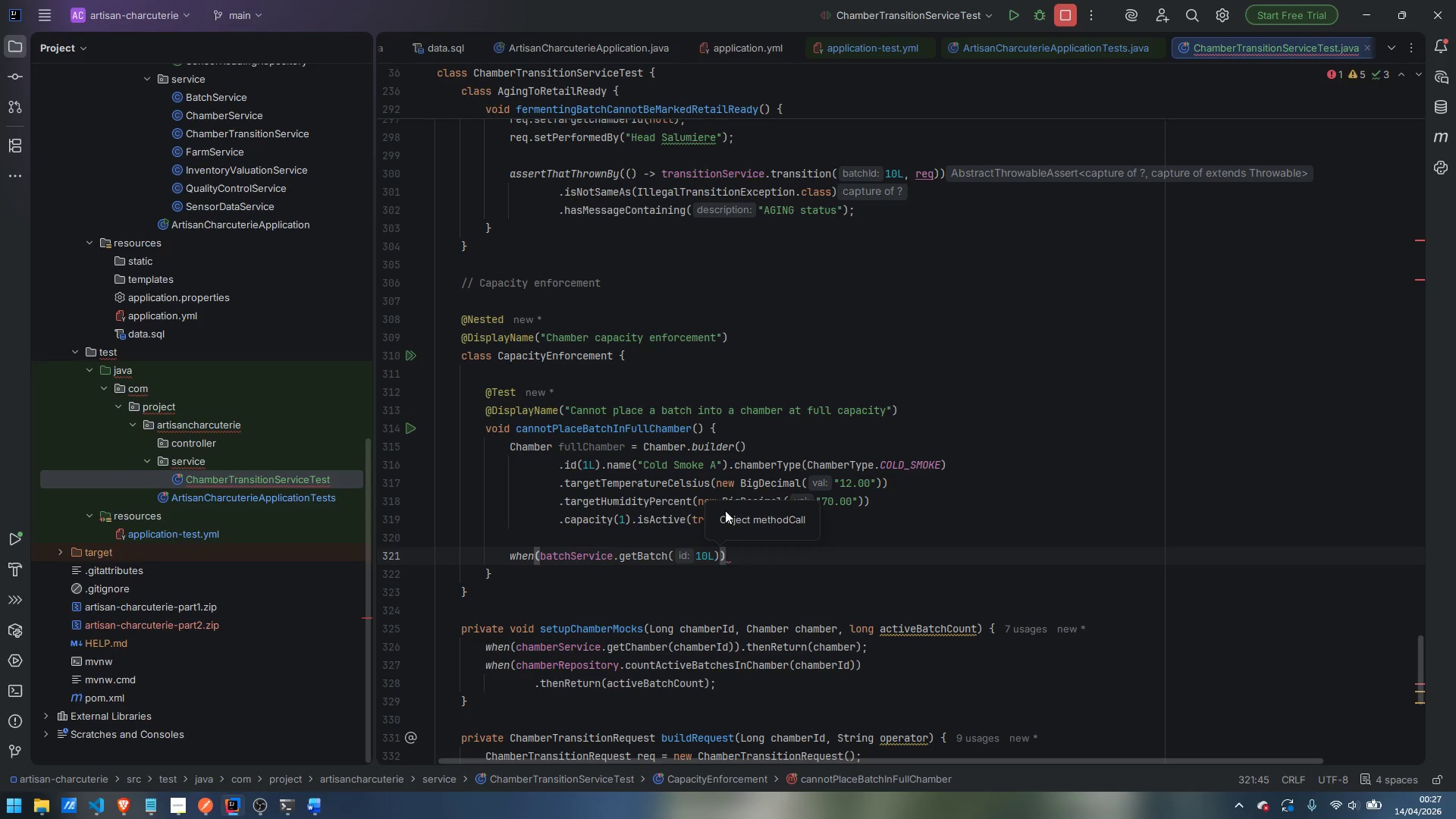 
type(.the)
 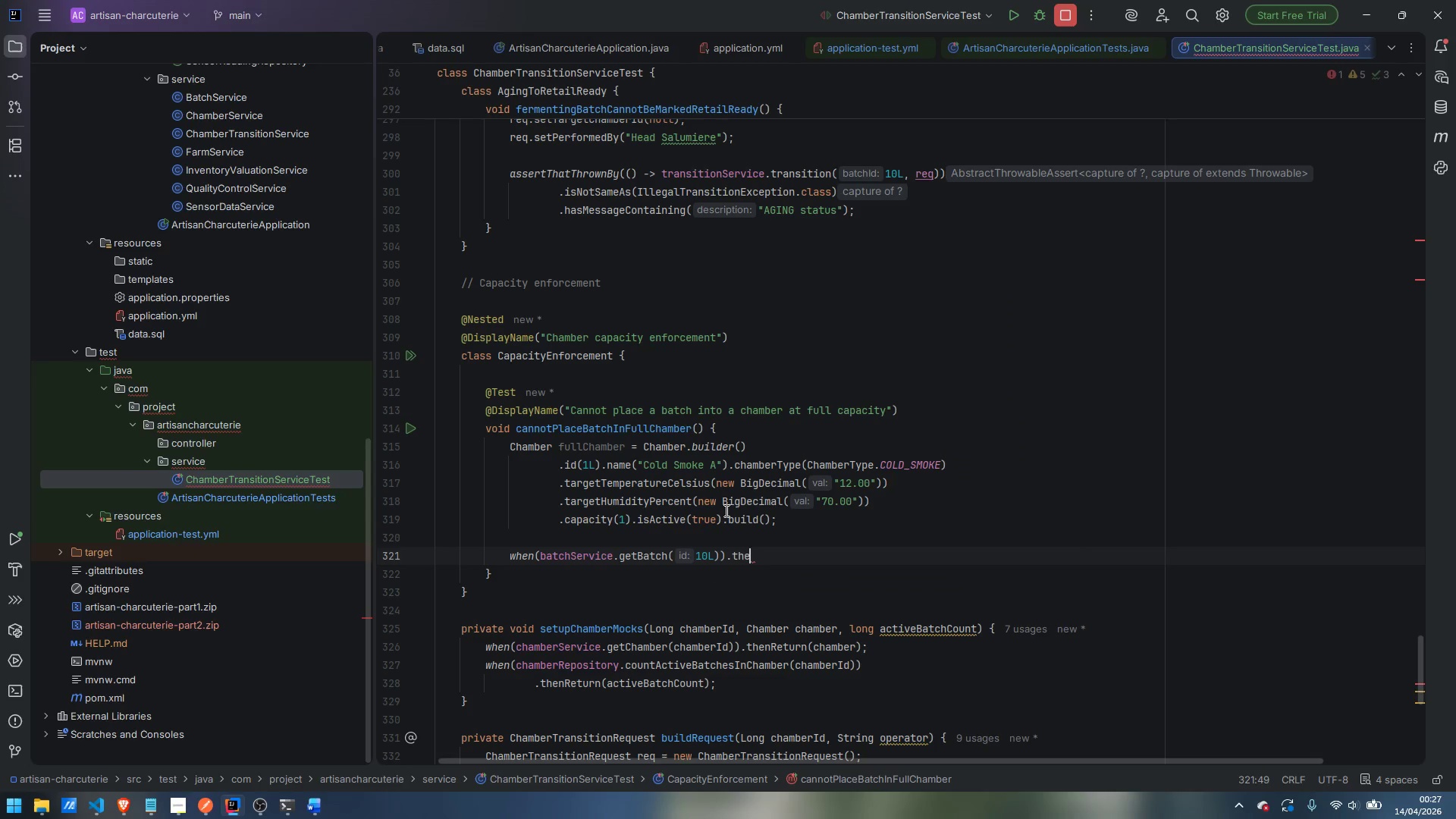 
key(Enter)
 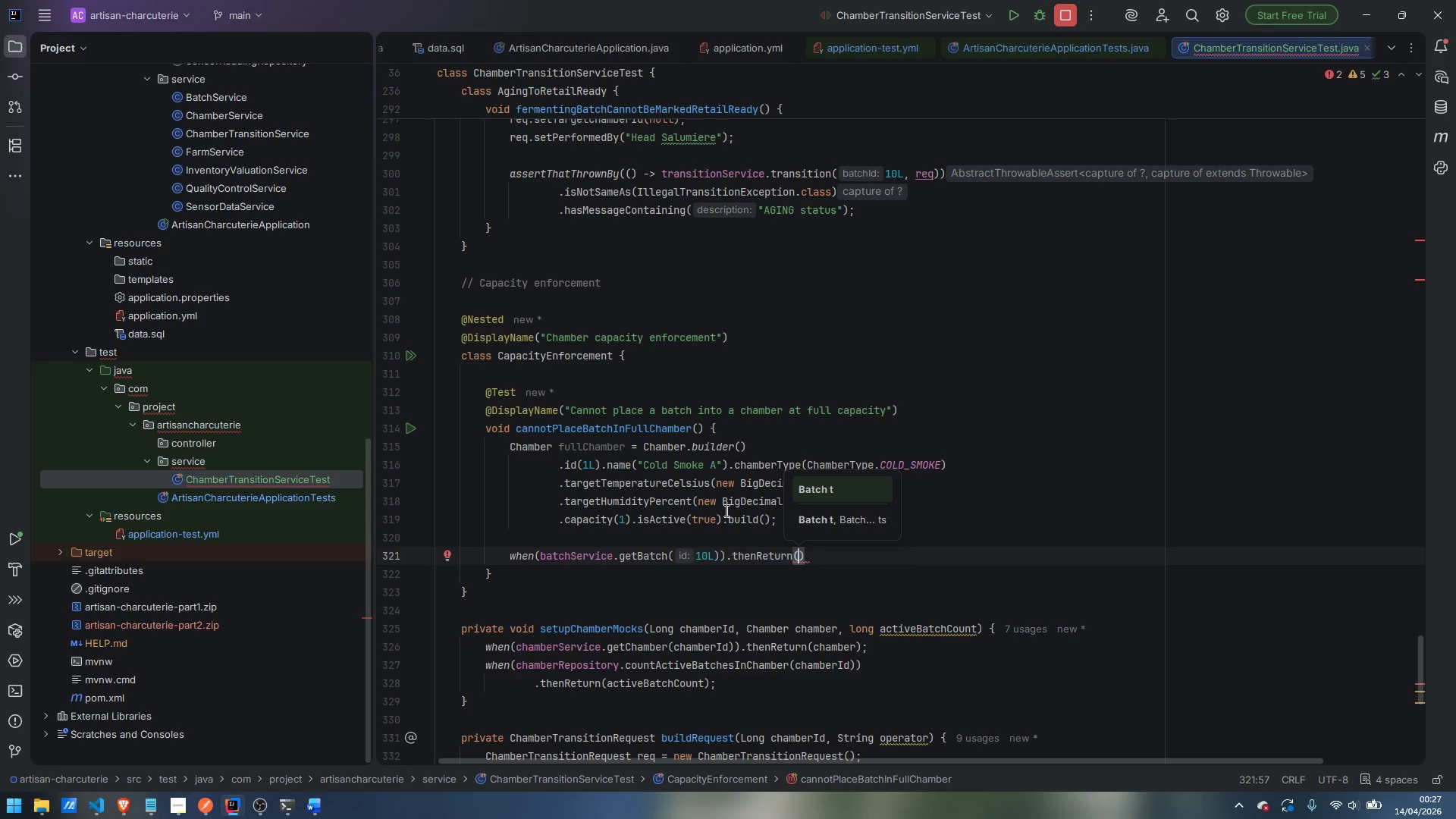 
type(gree)
 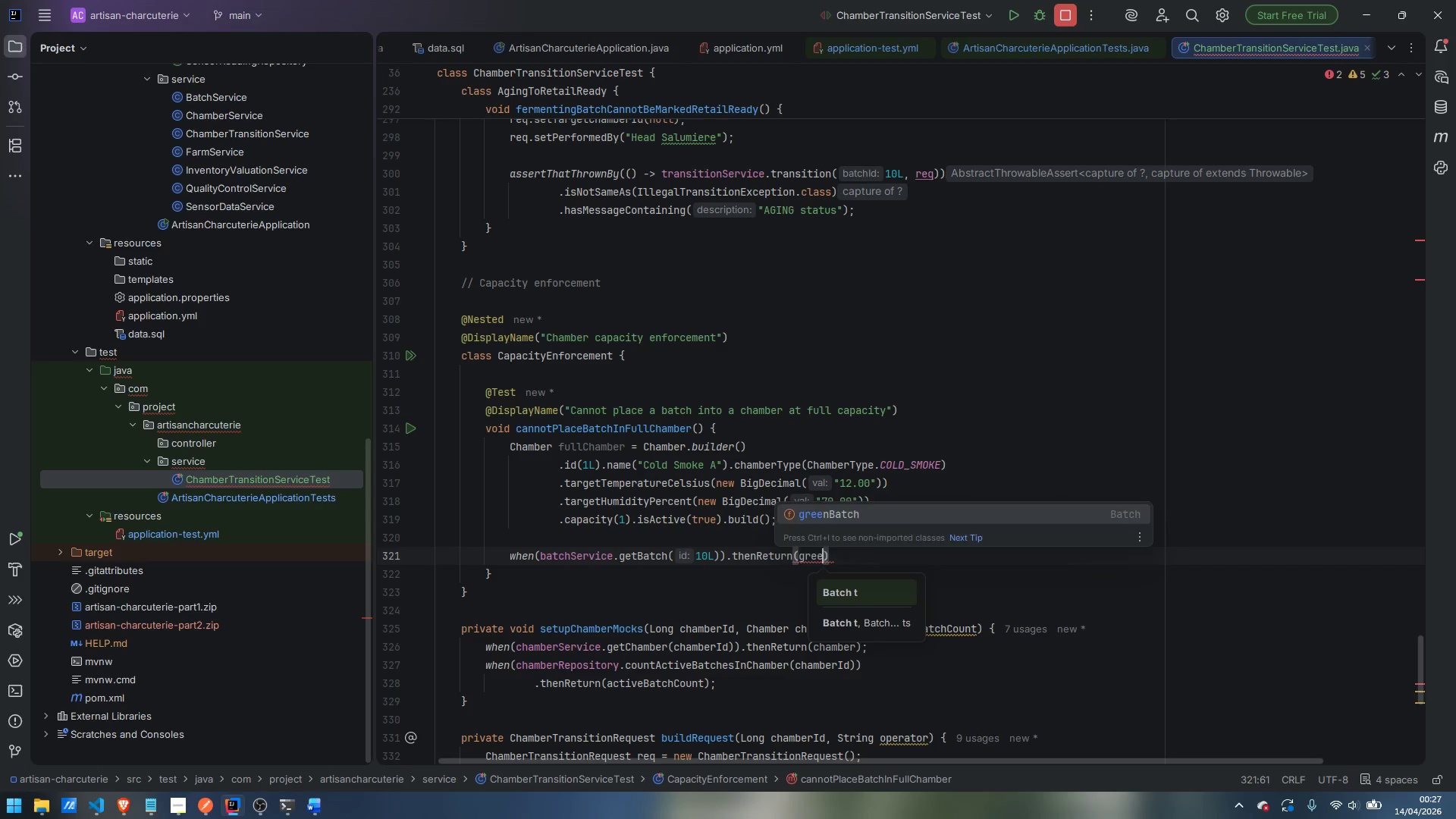 
key(Enter)
 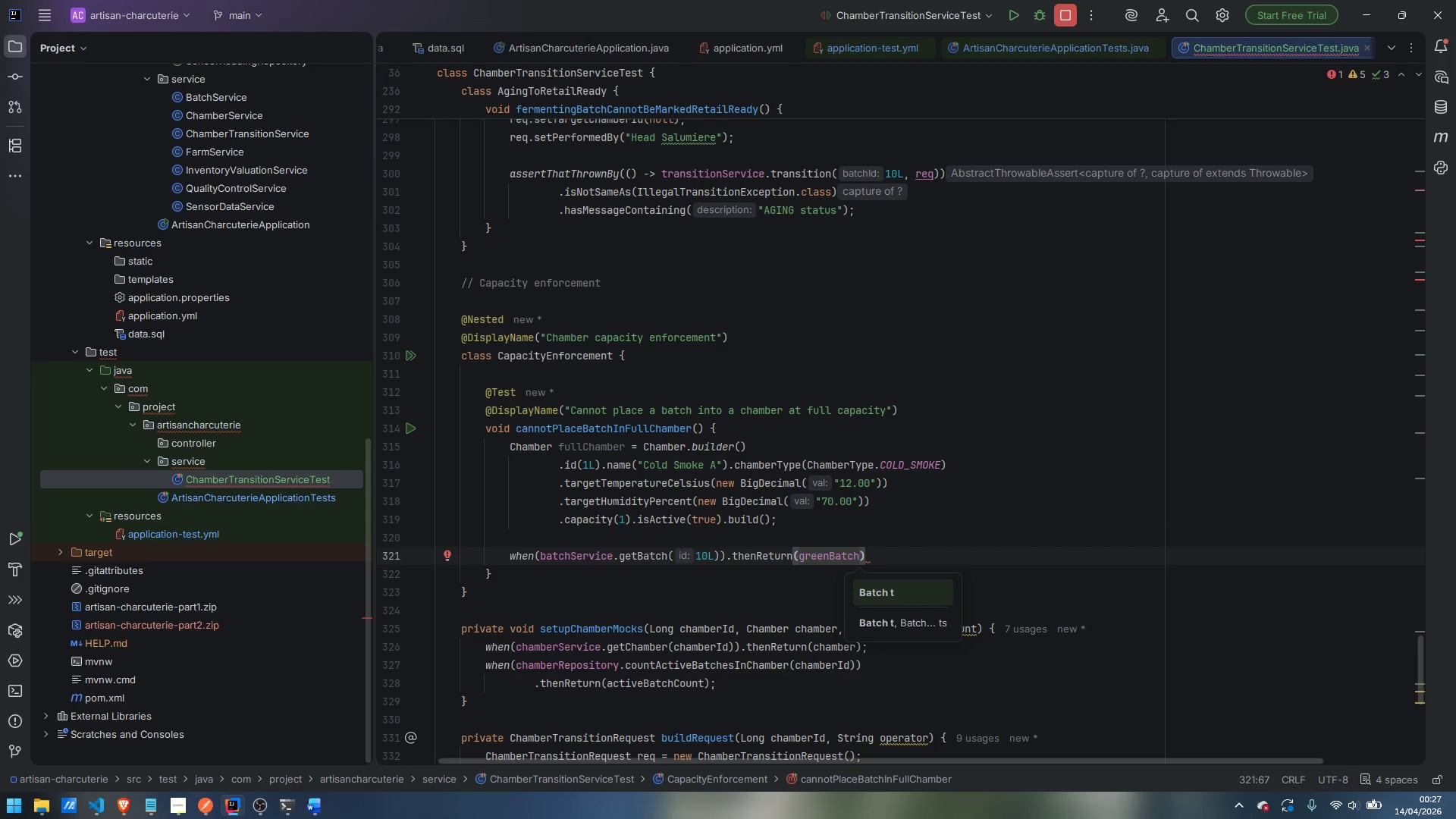 
wait(9.39)
 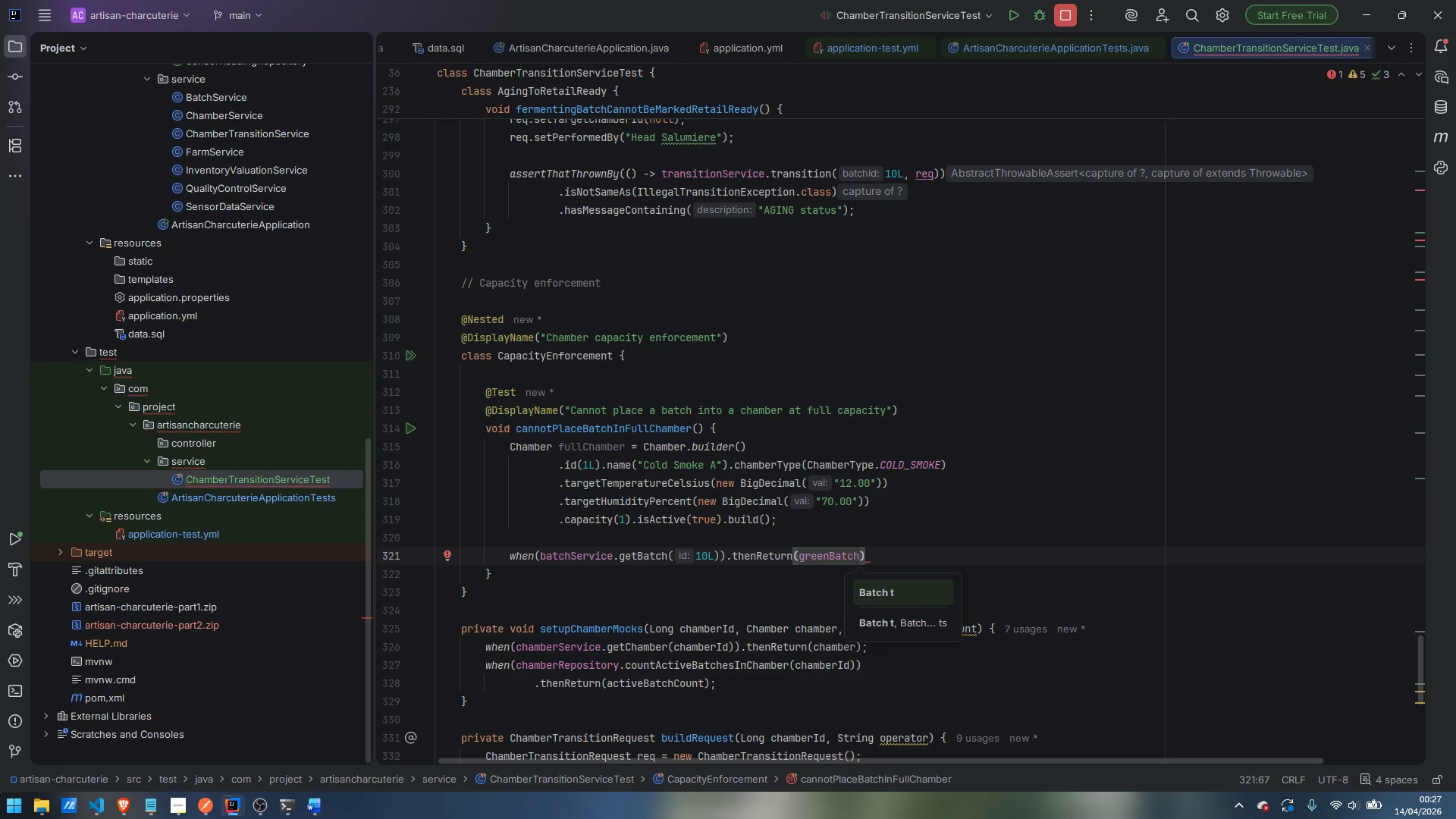 
key(ArrowRight)
 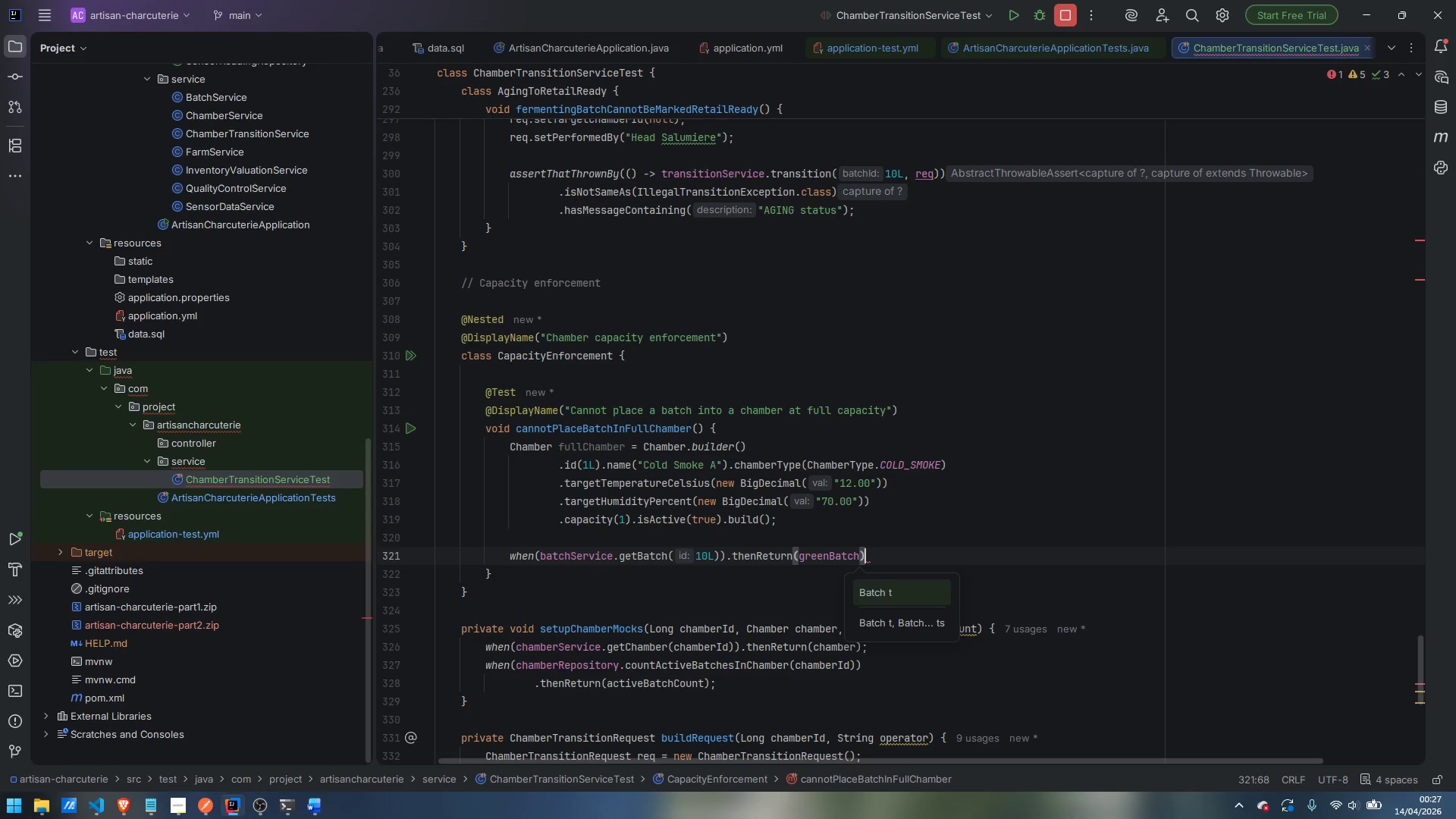 
key(Semicolon)
 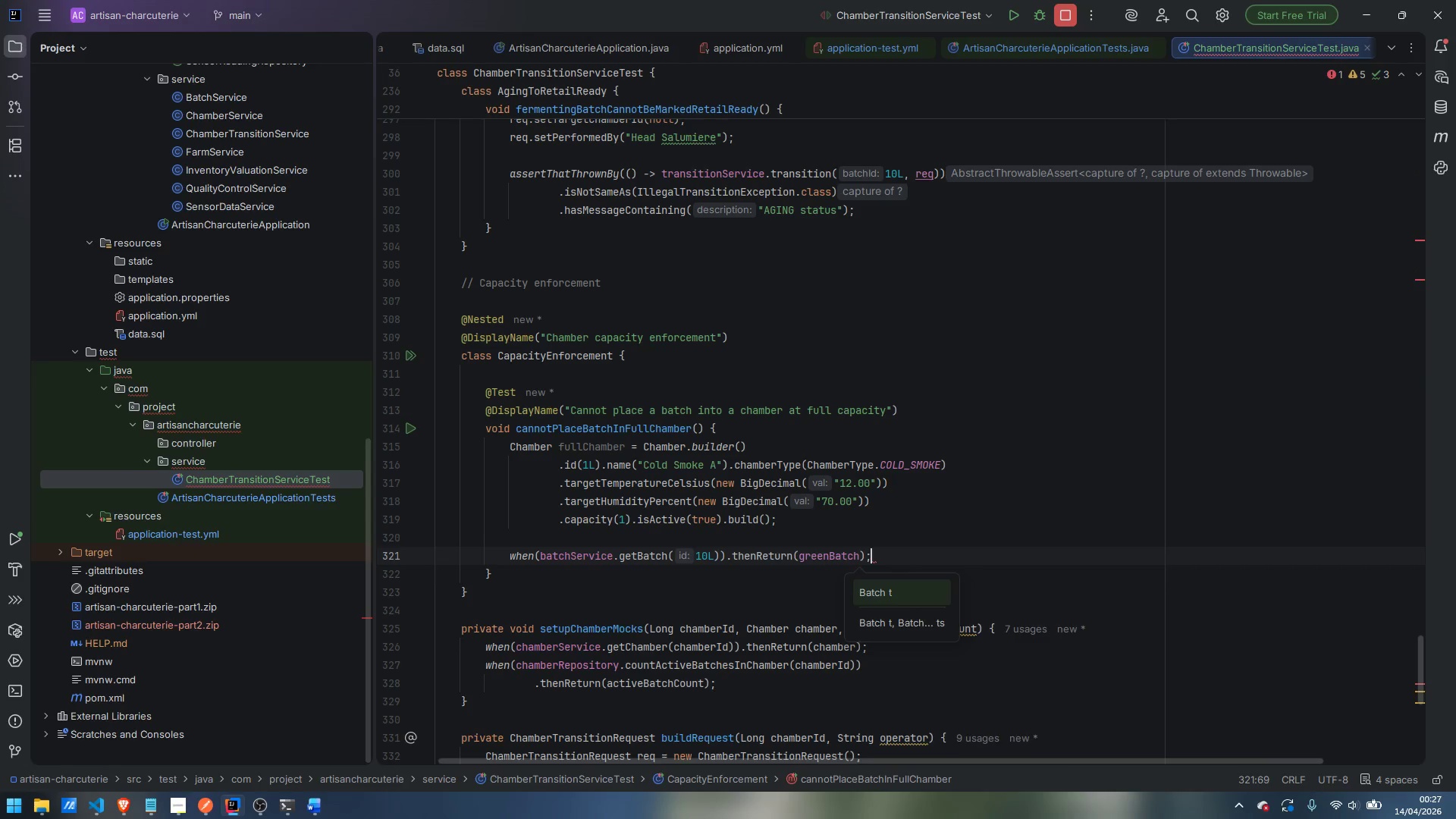 
key(Enter)
 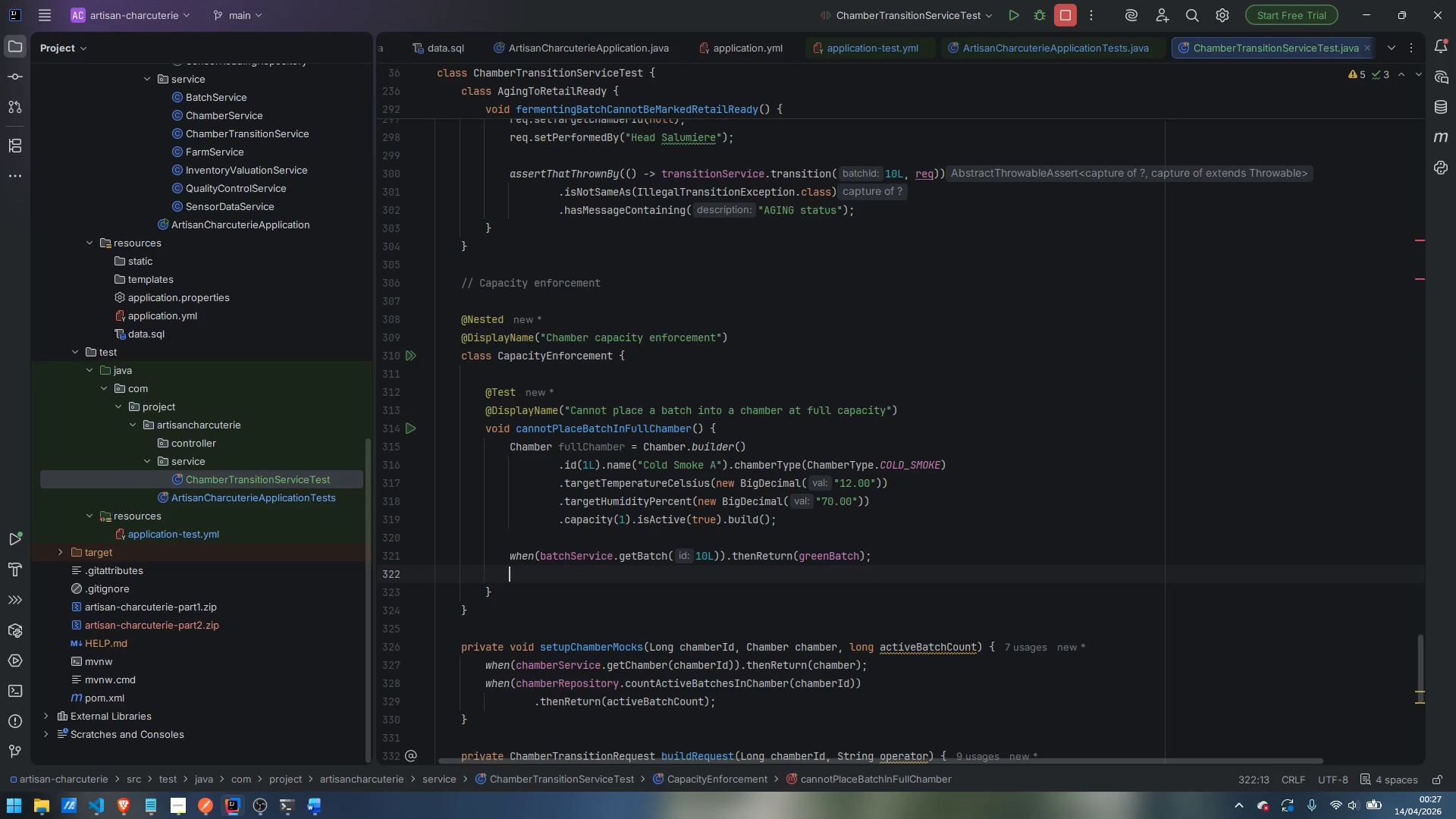 
type(when)
 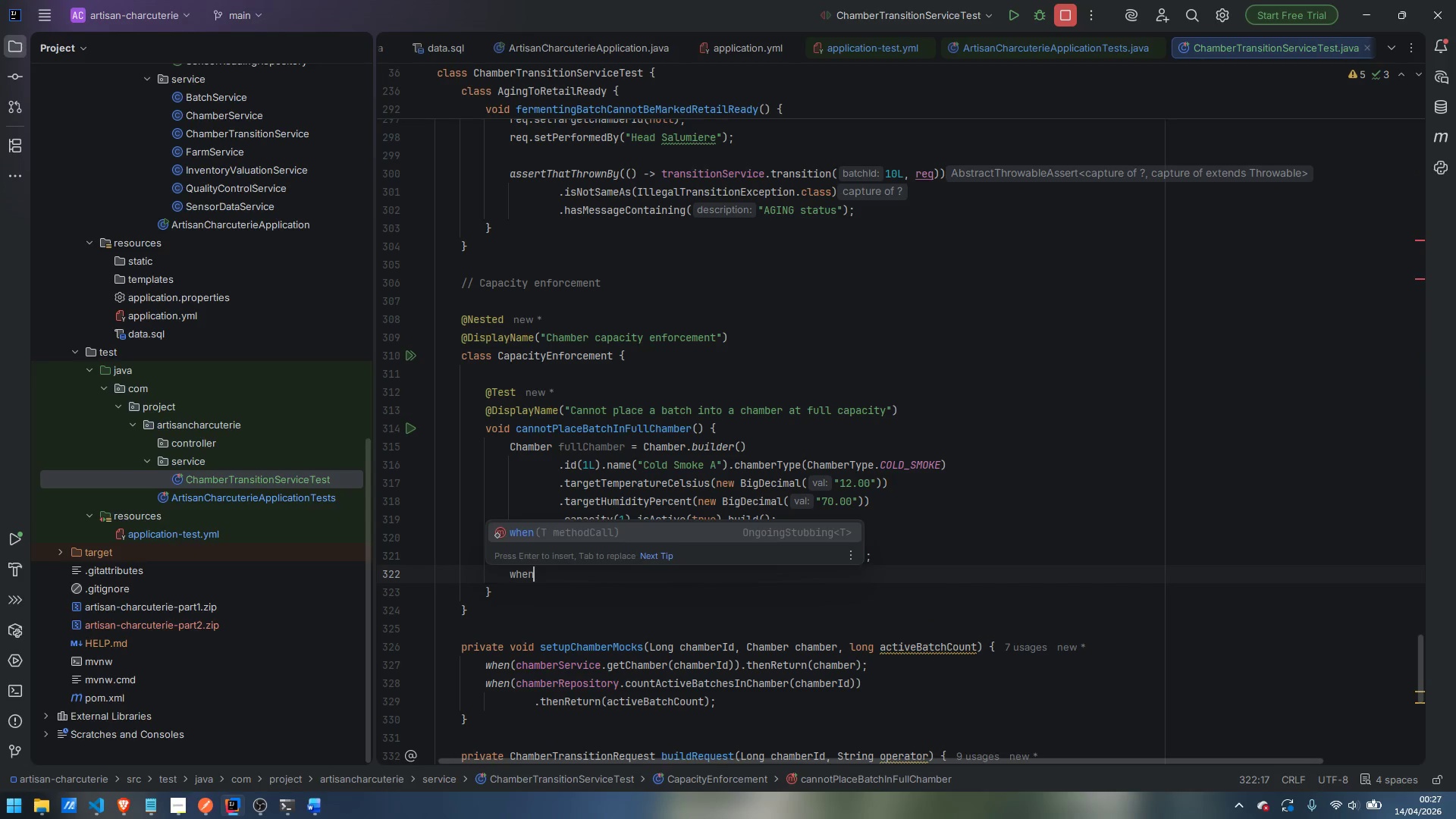 
key(Enter)
 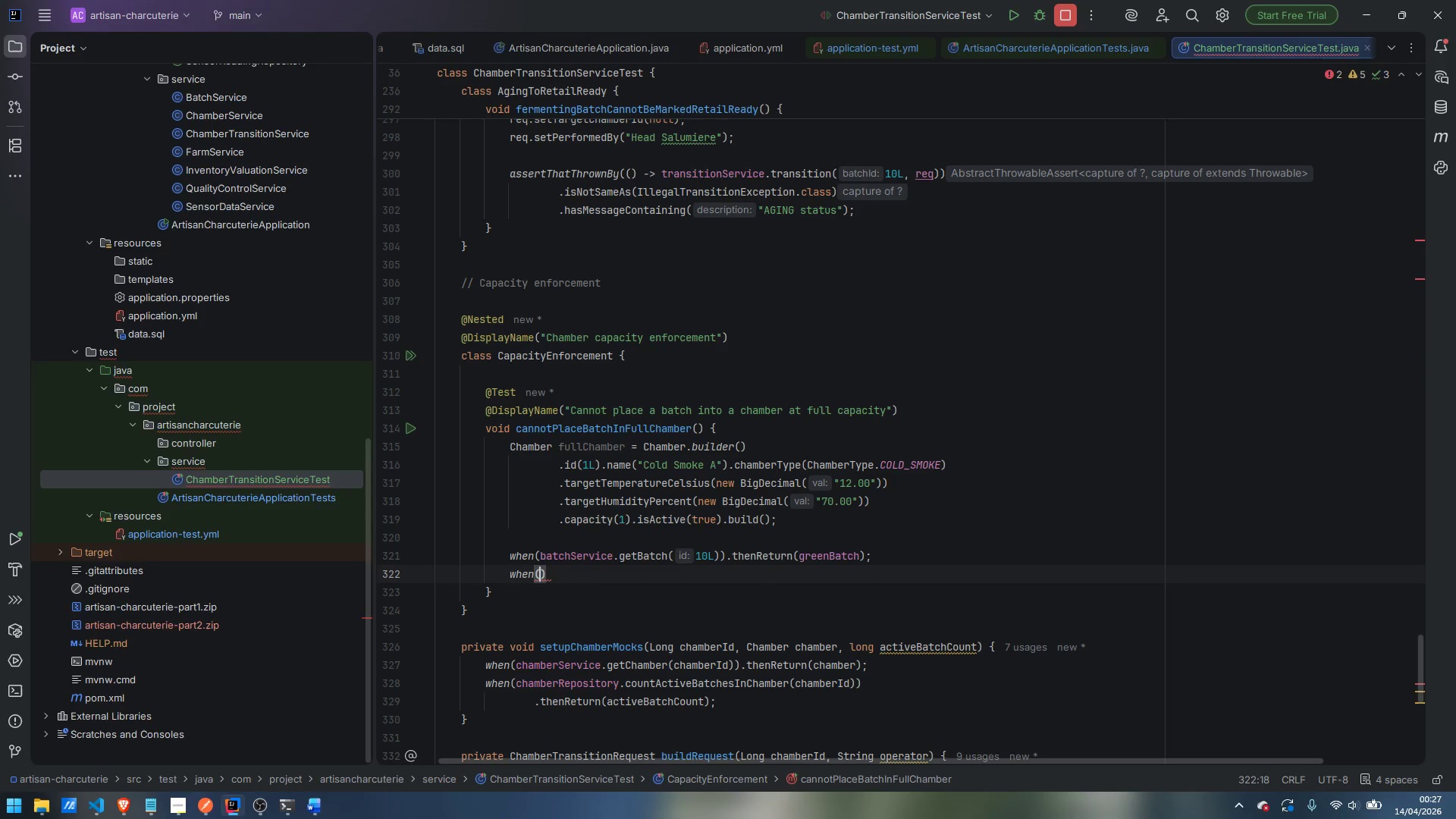 
type(chamber)
 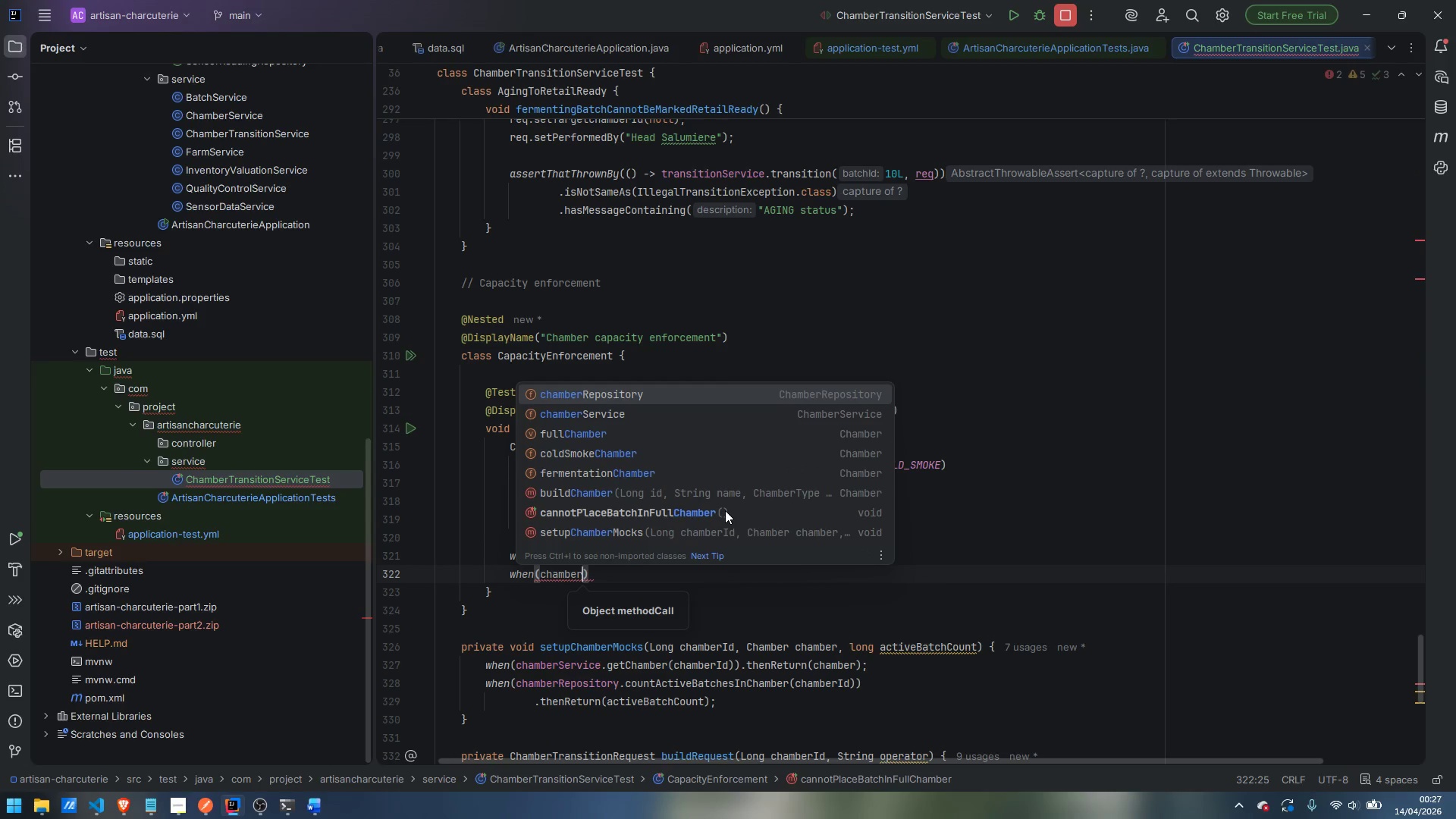 
key(ArrowDown)
 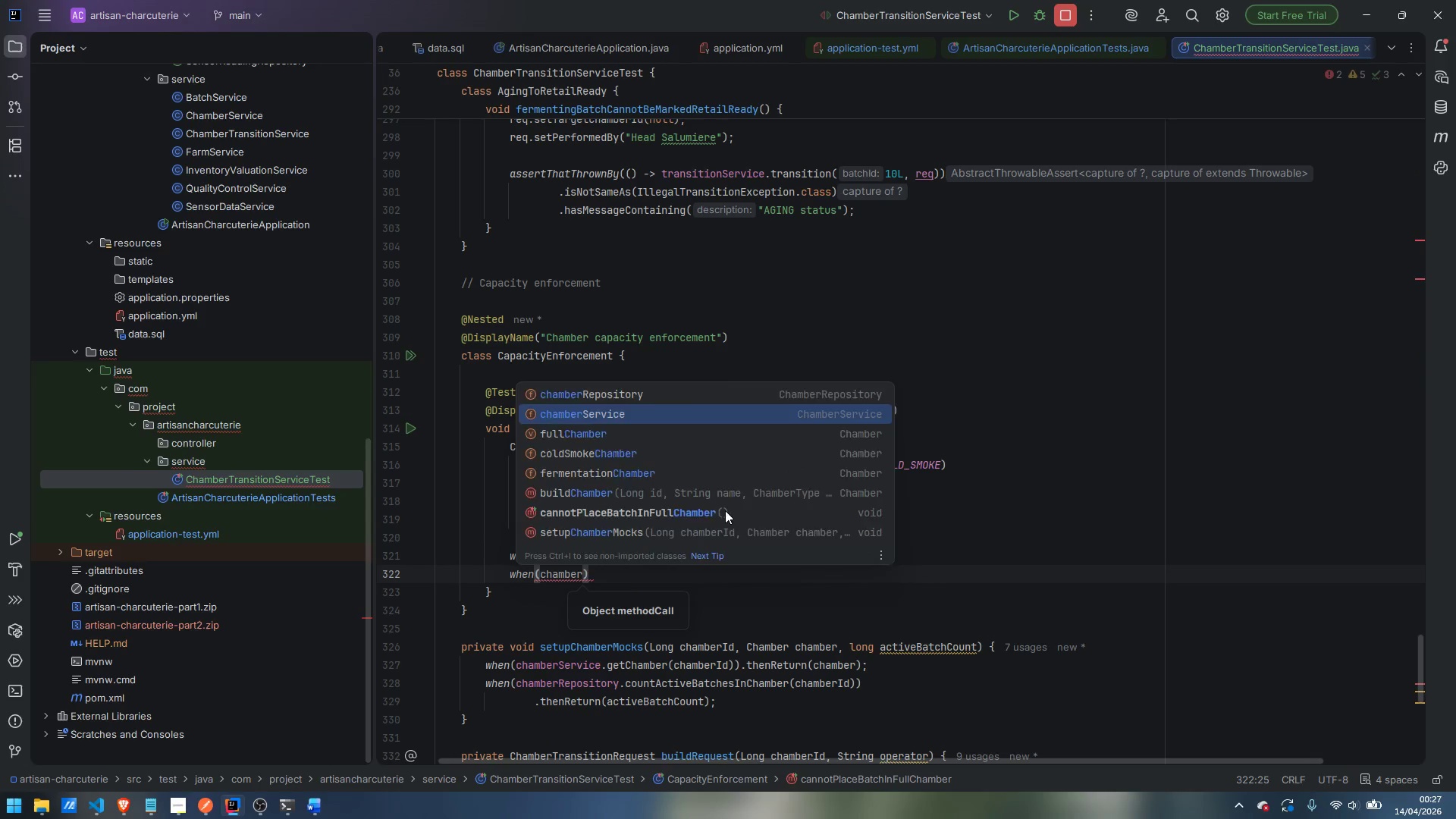 
key(Enter)
 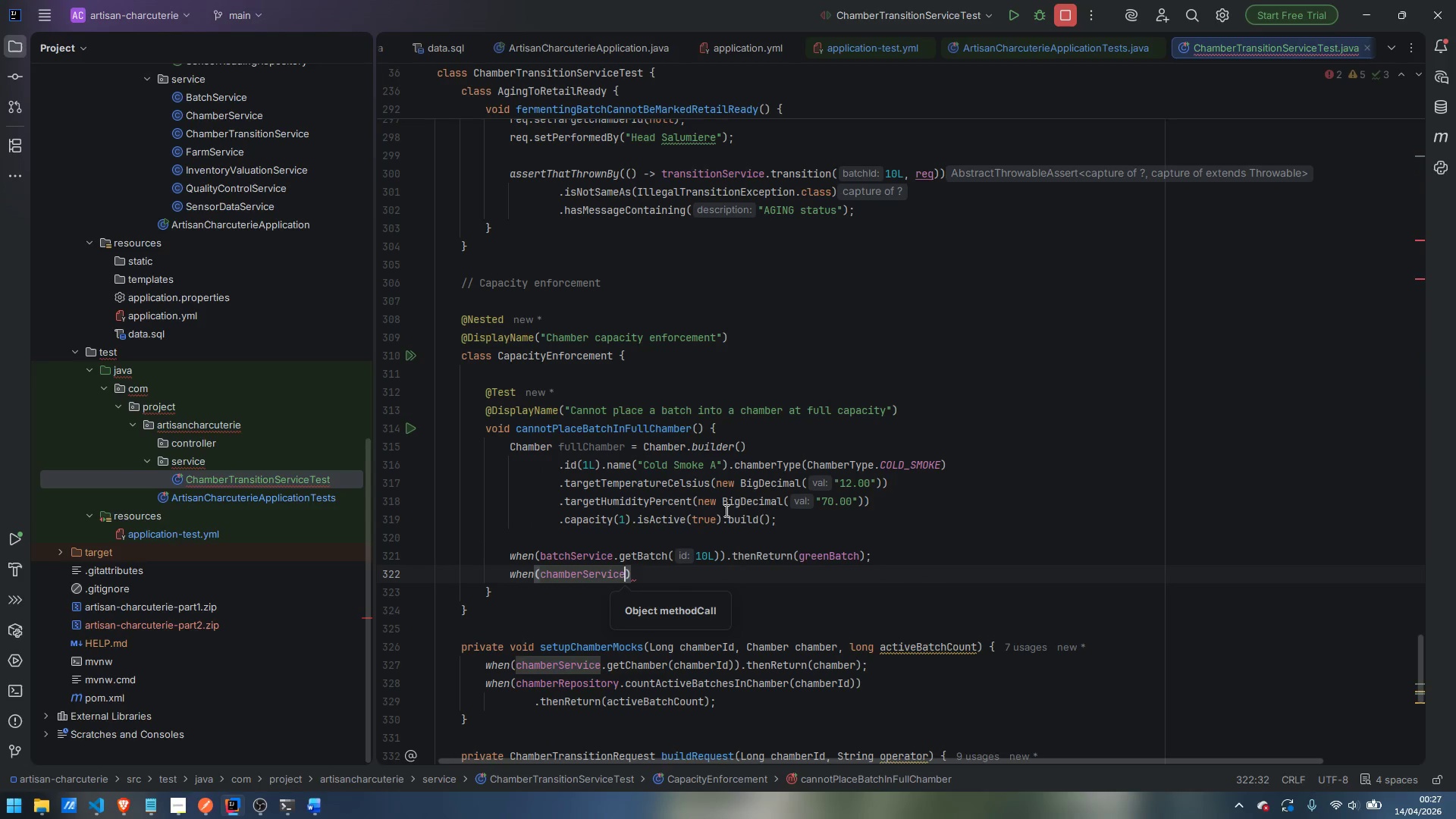 
type(.get)
 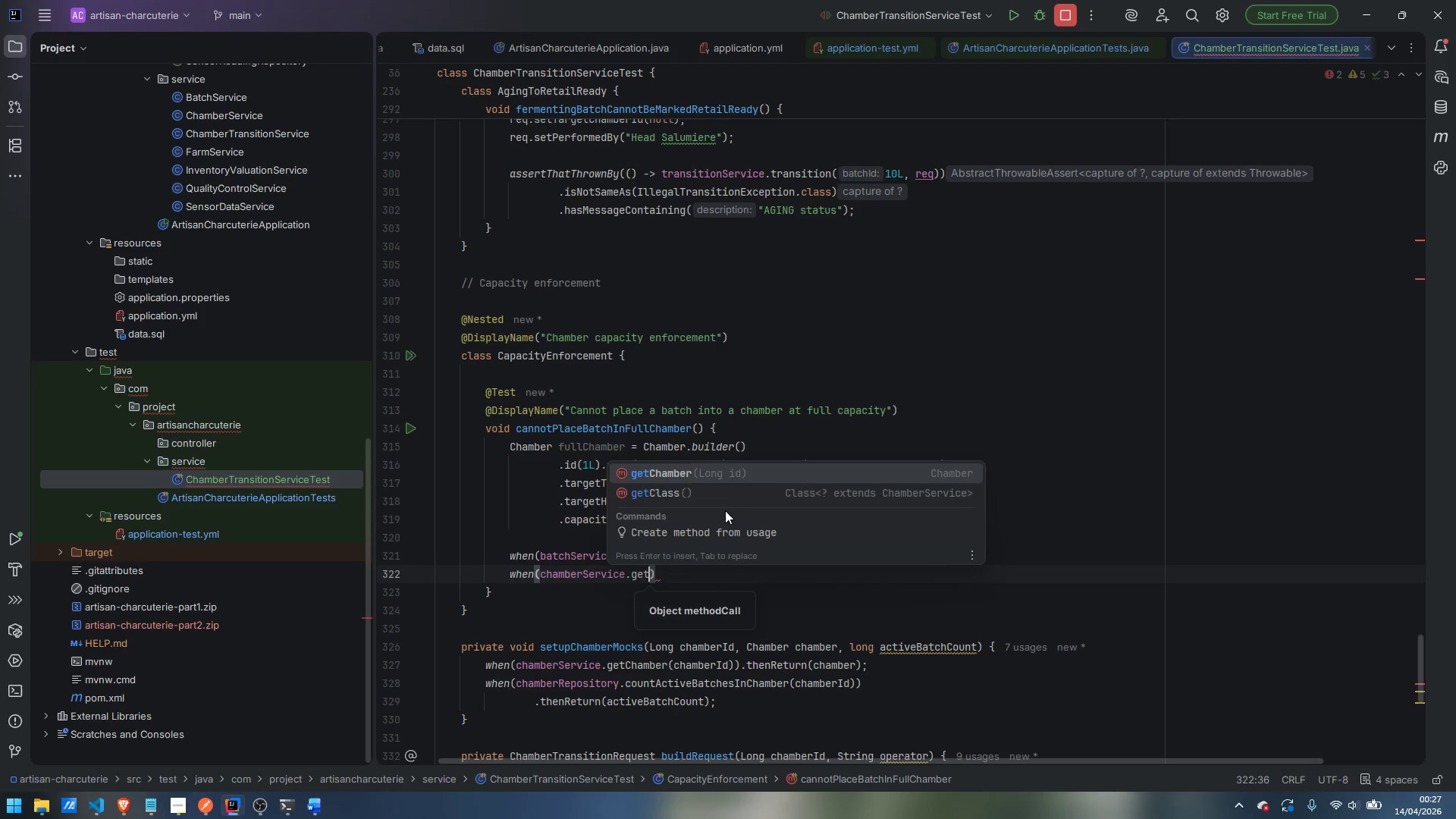 
key(Enter)
 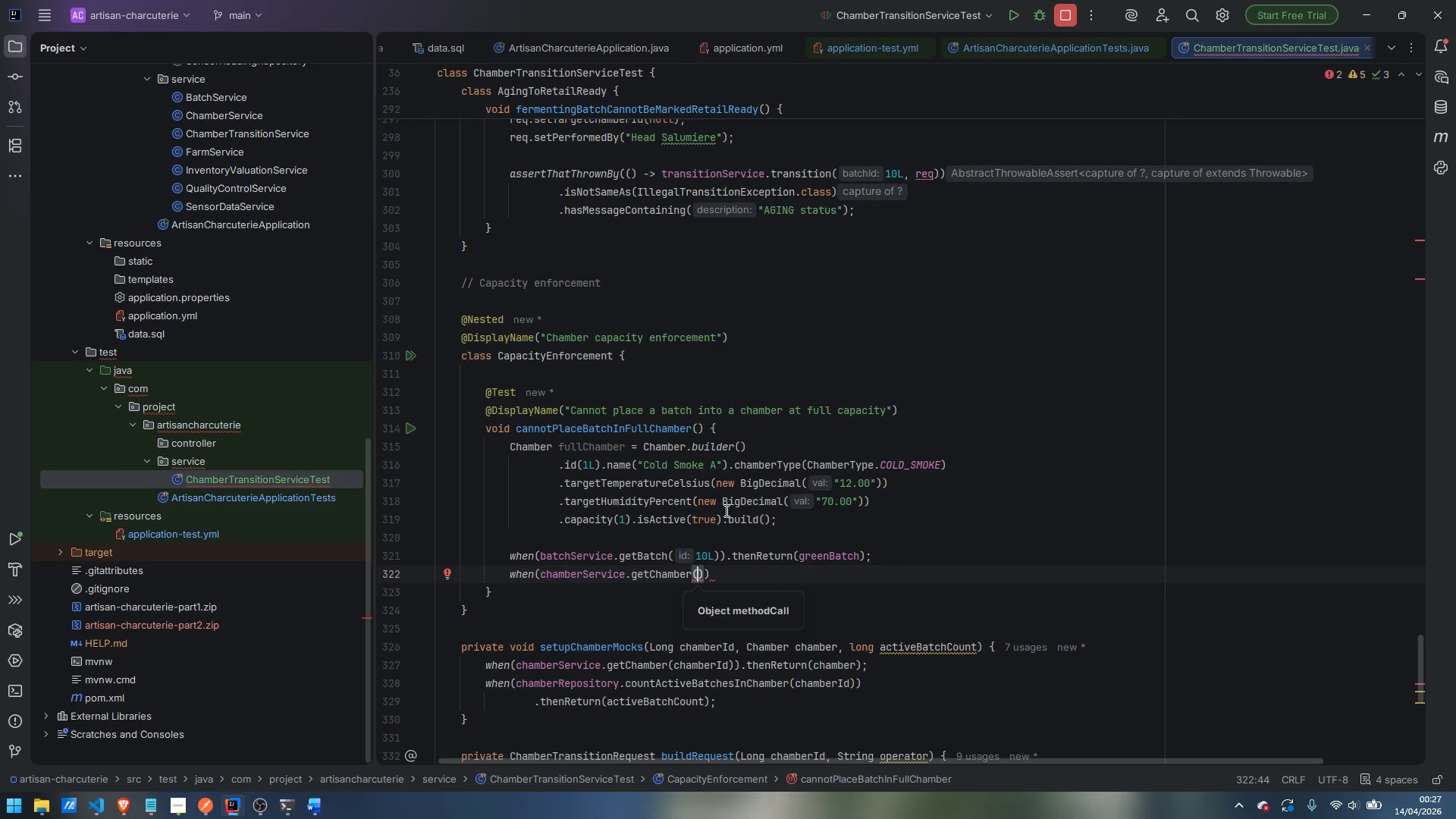 
key(1)
 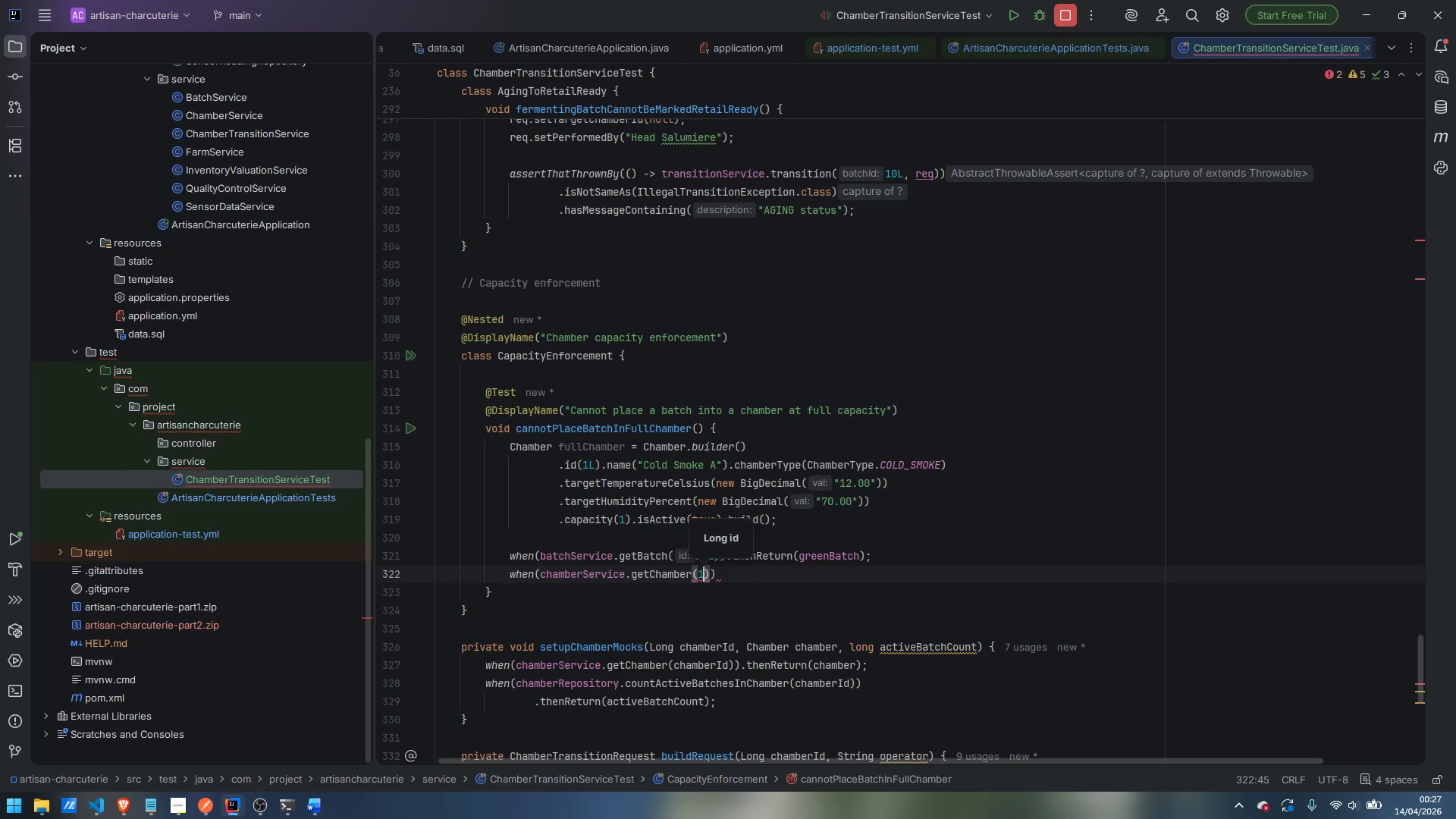 
key(Shift+ShiftLeft)
 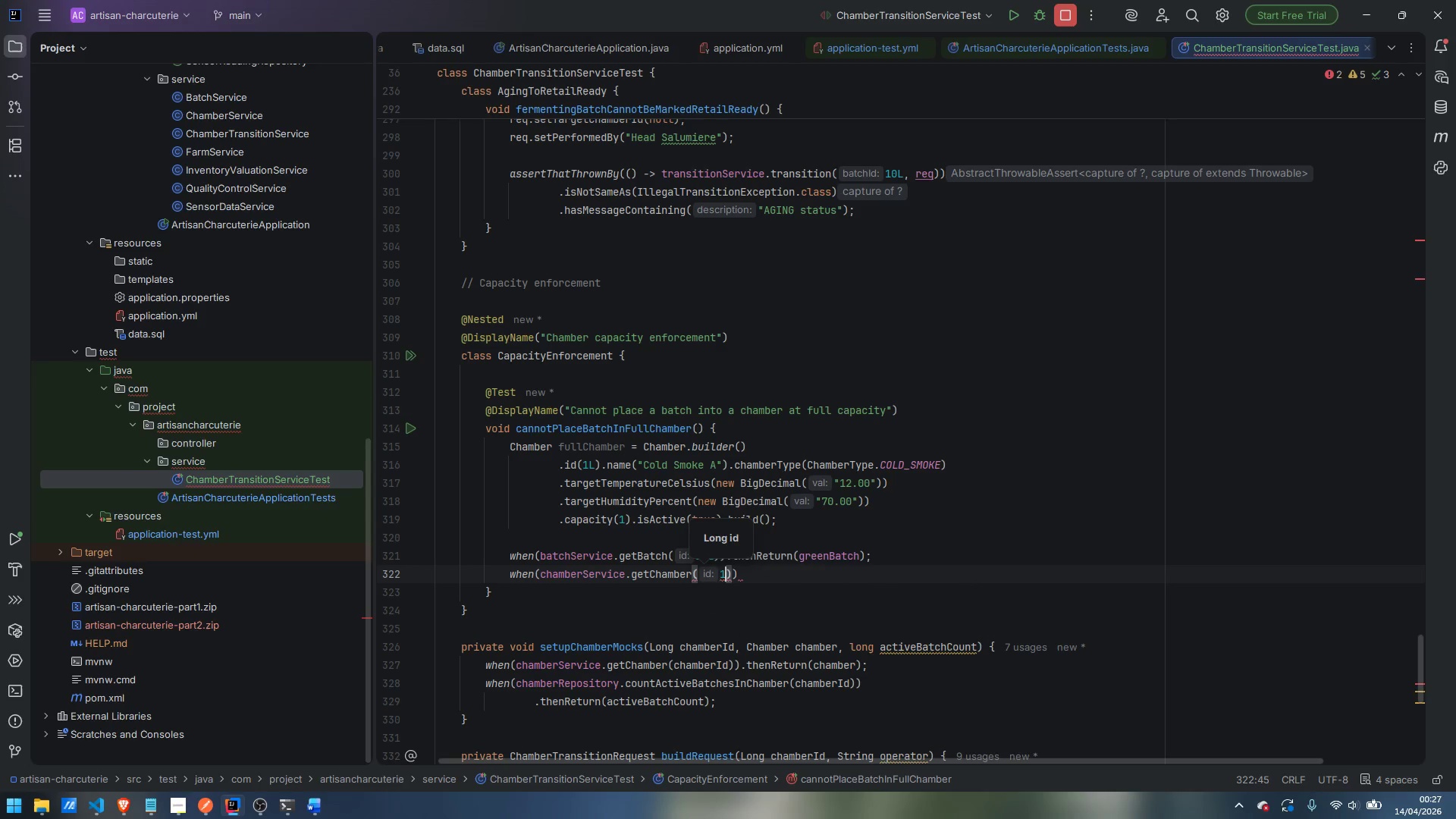 
key(Shift+L)
 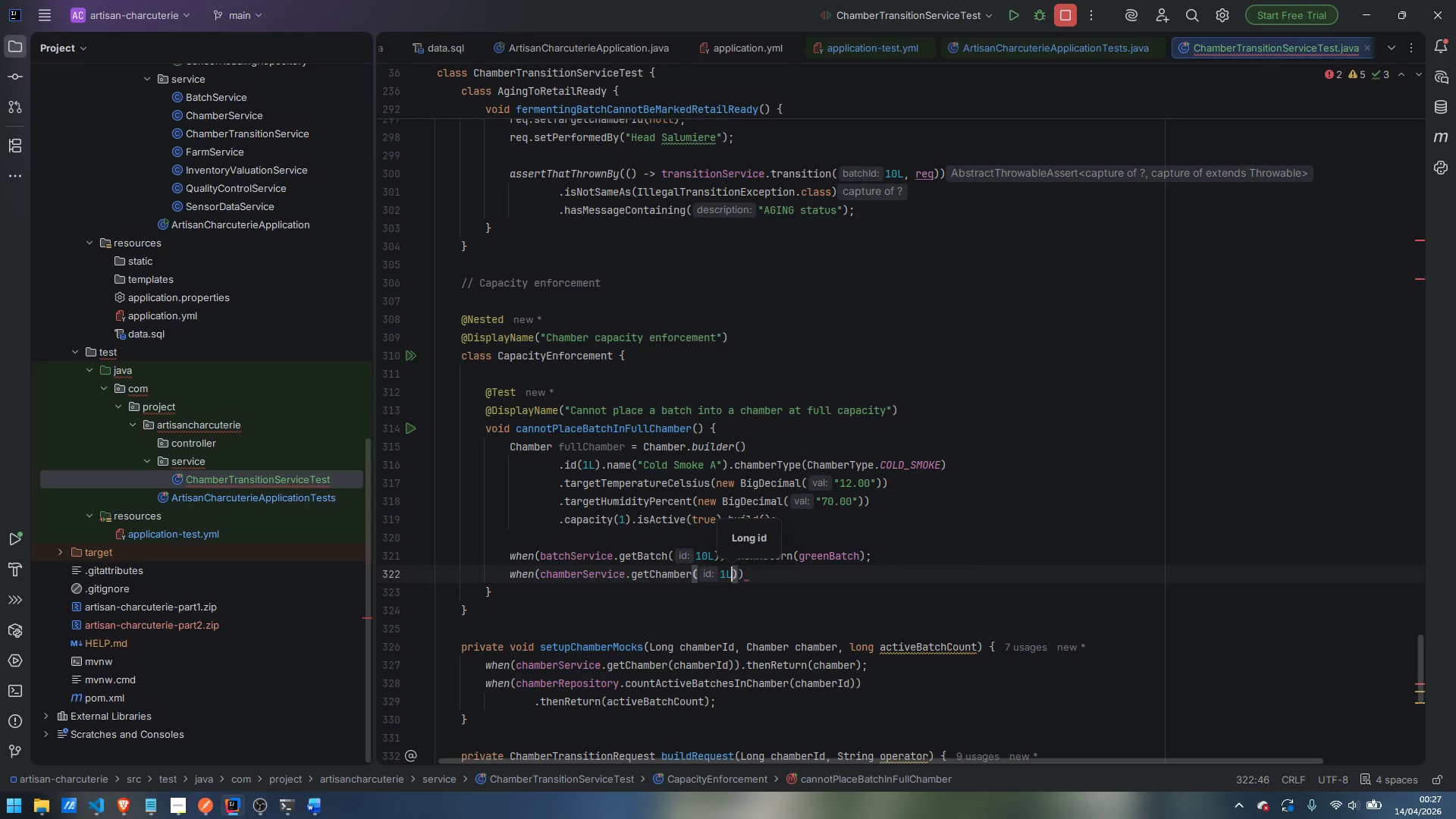 
key(ArrowRight)
 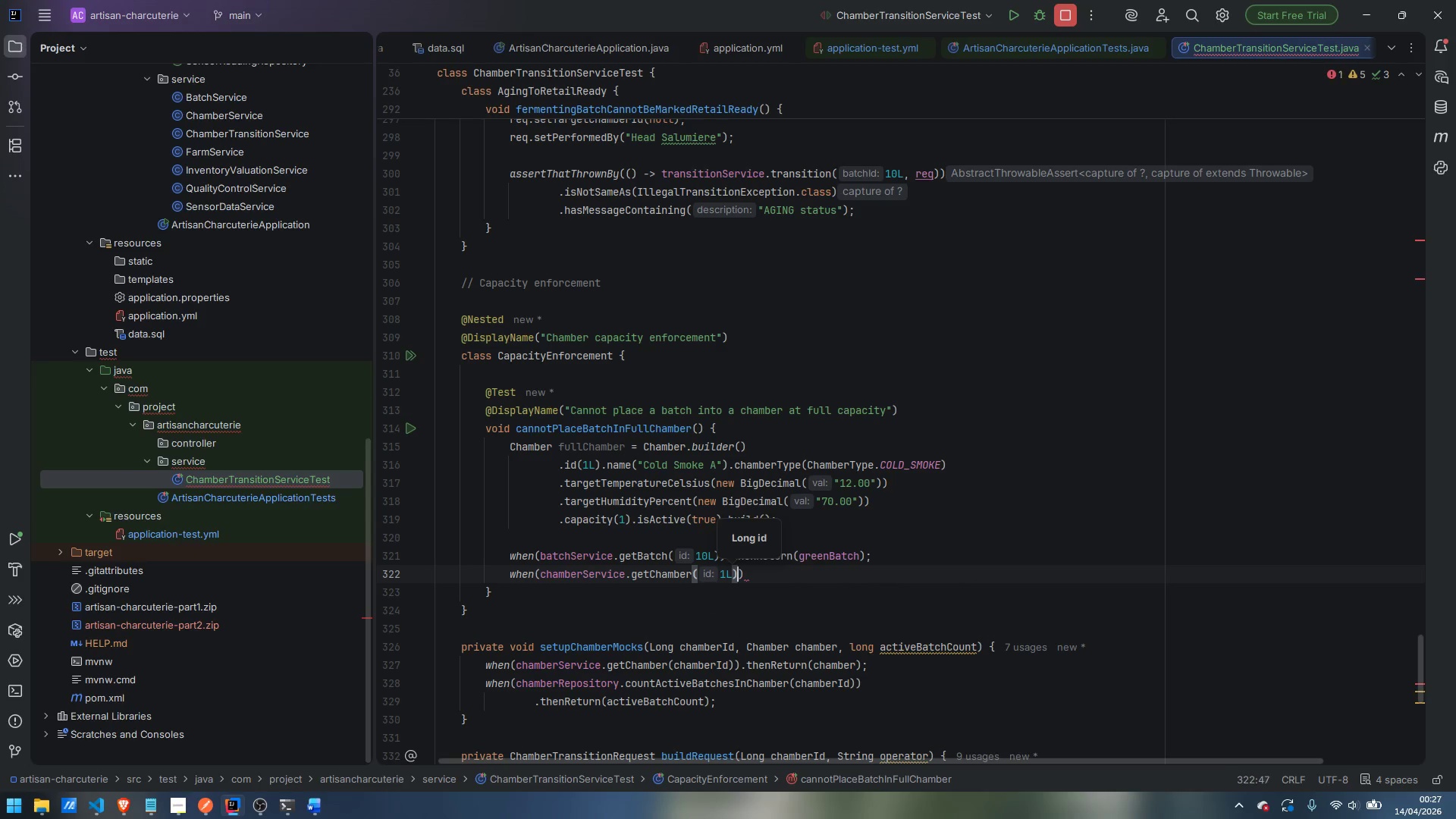 
key(ArrowRight)
 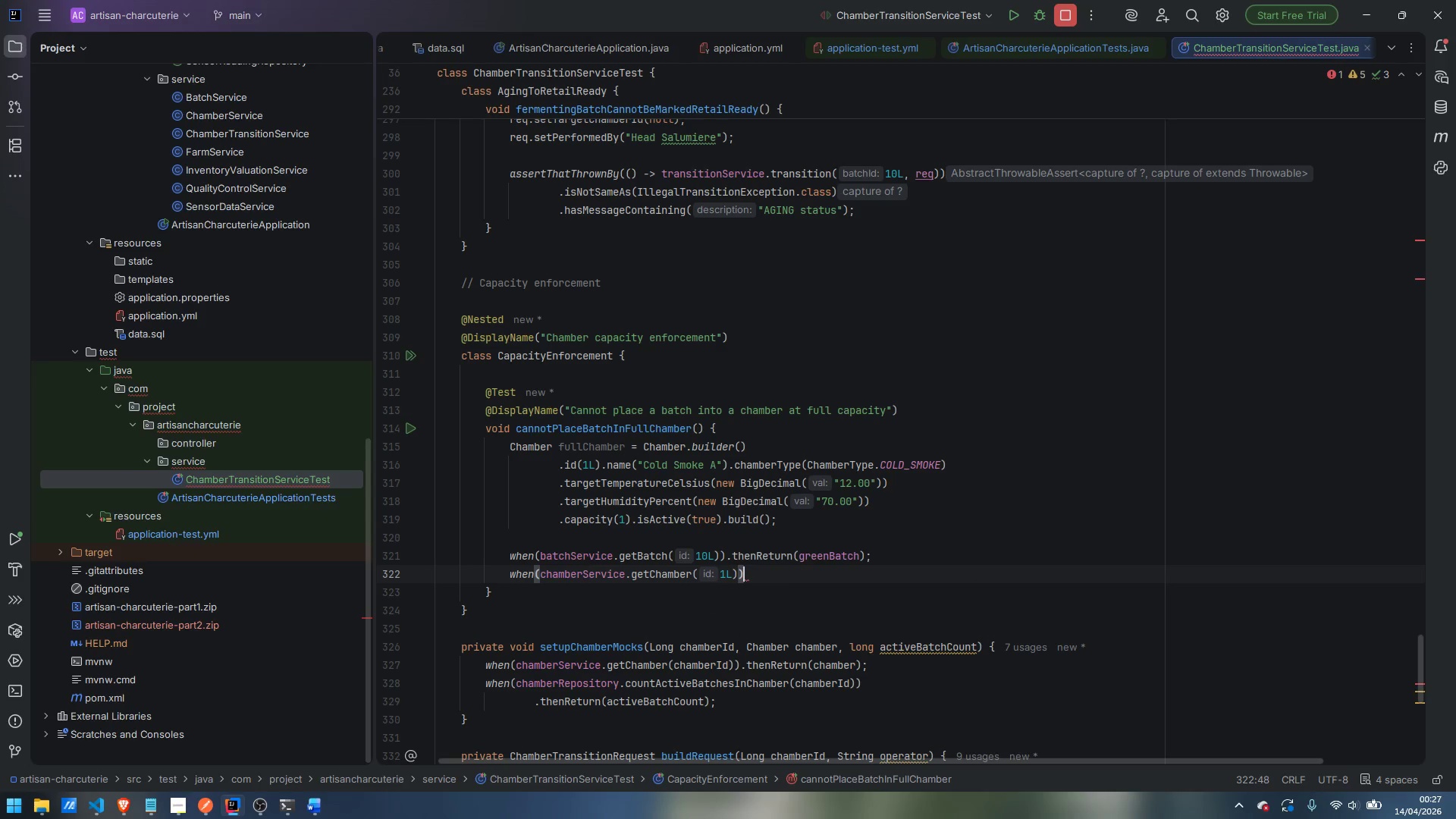 
type(.thenRe)
 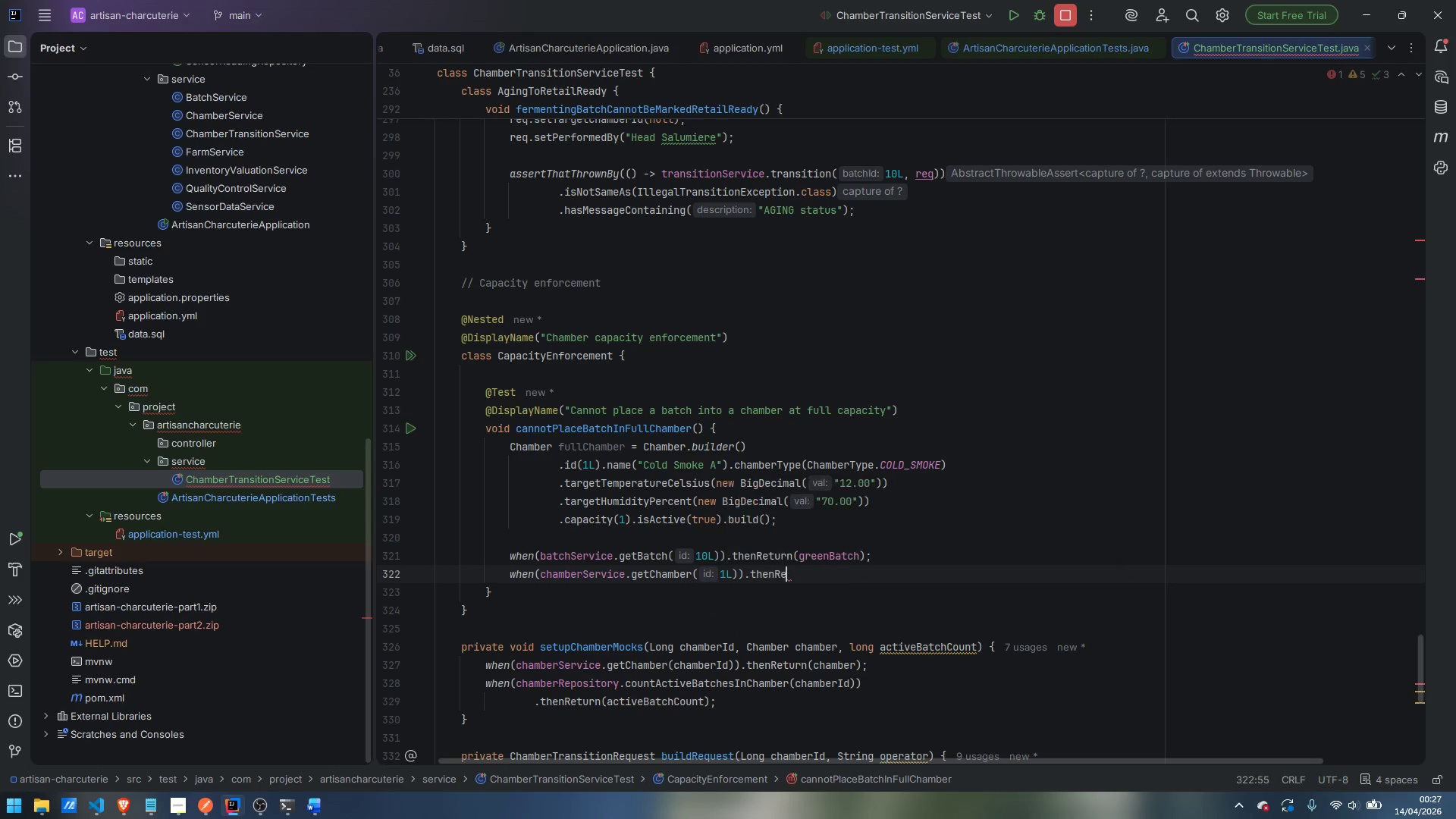 
key(Enter)
 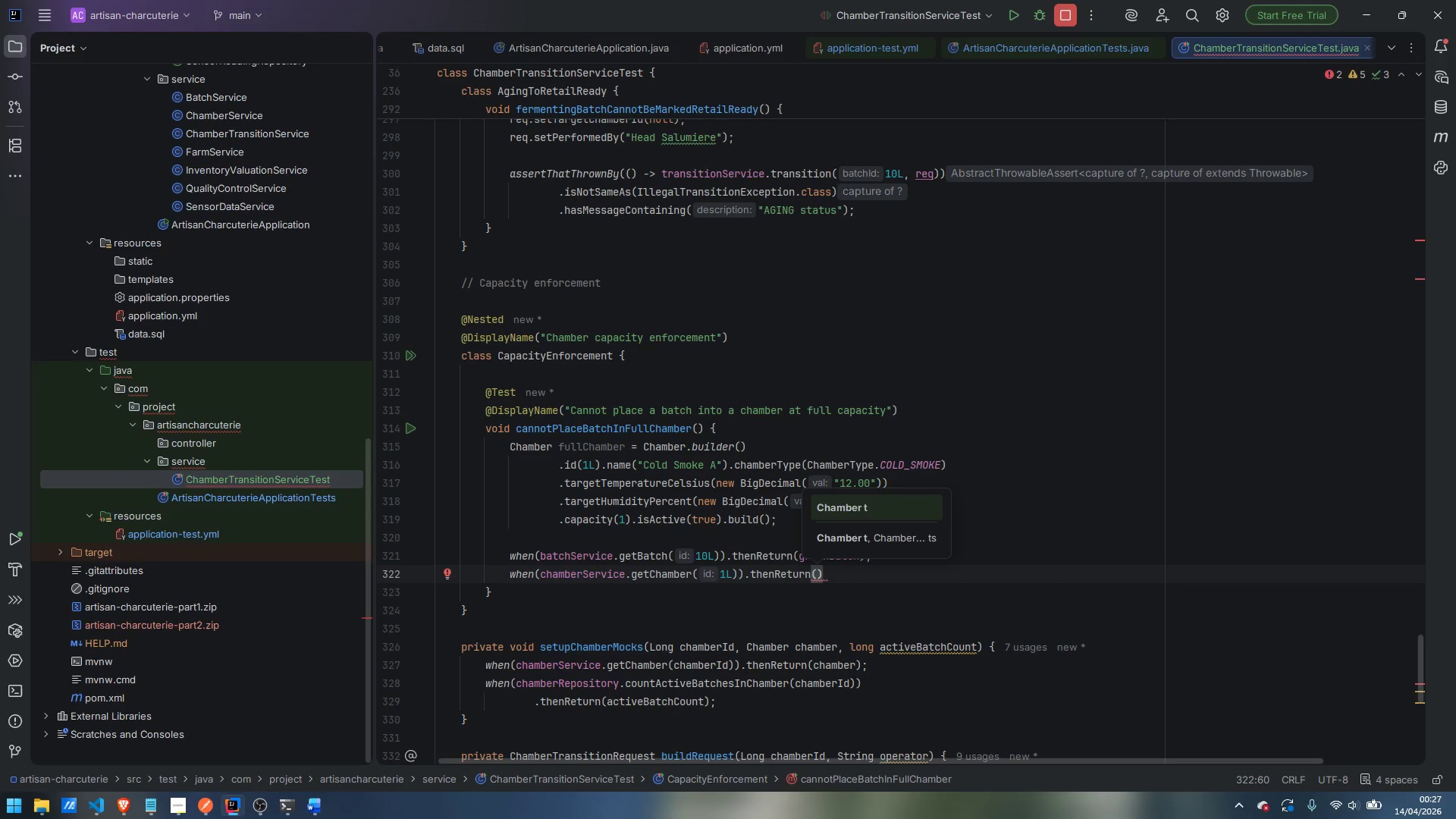 
type(ful)
 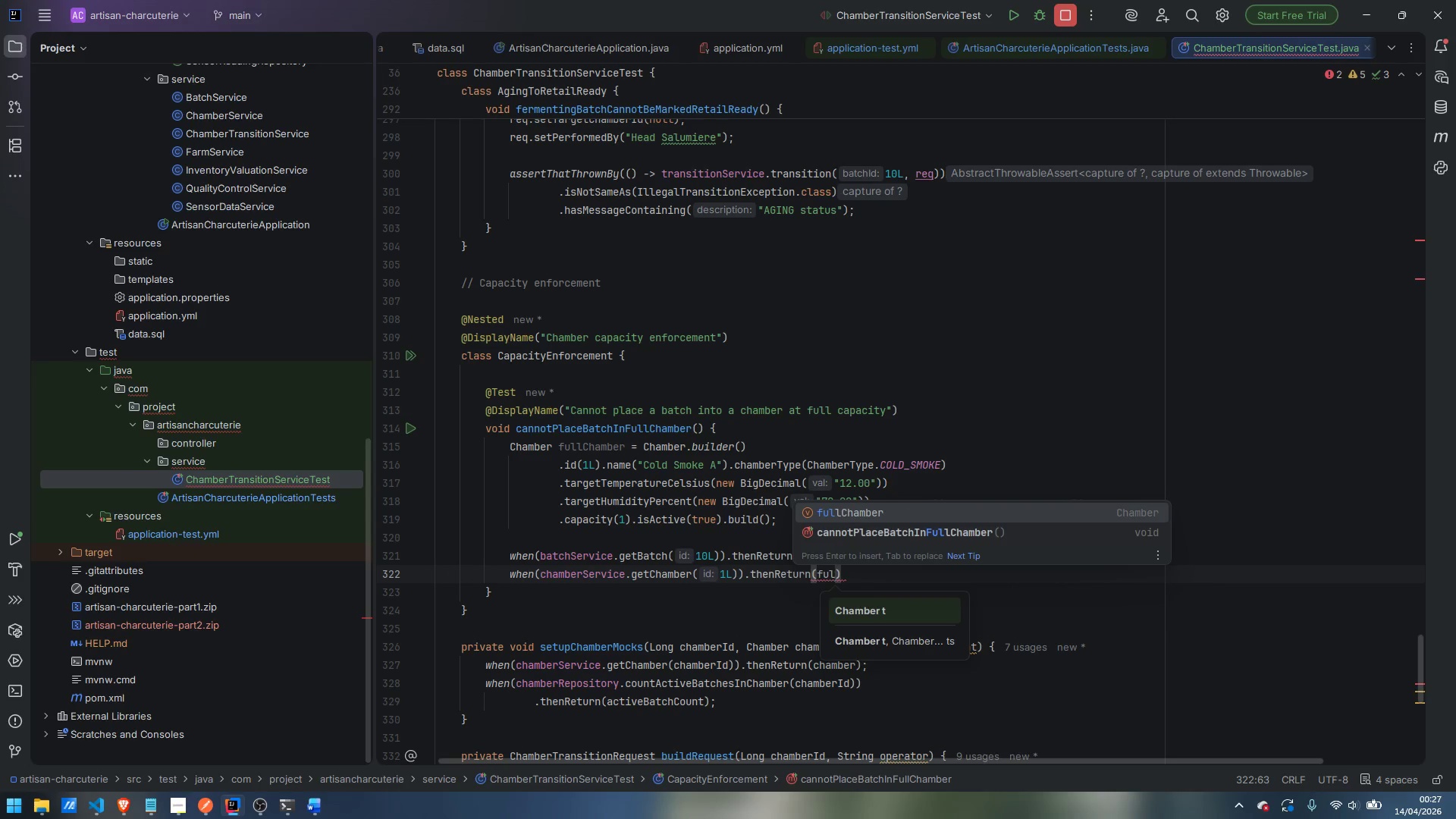 
key(Enter)
 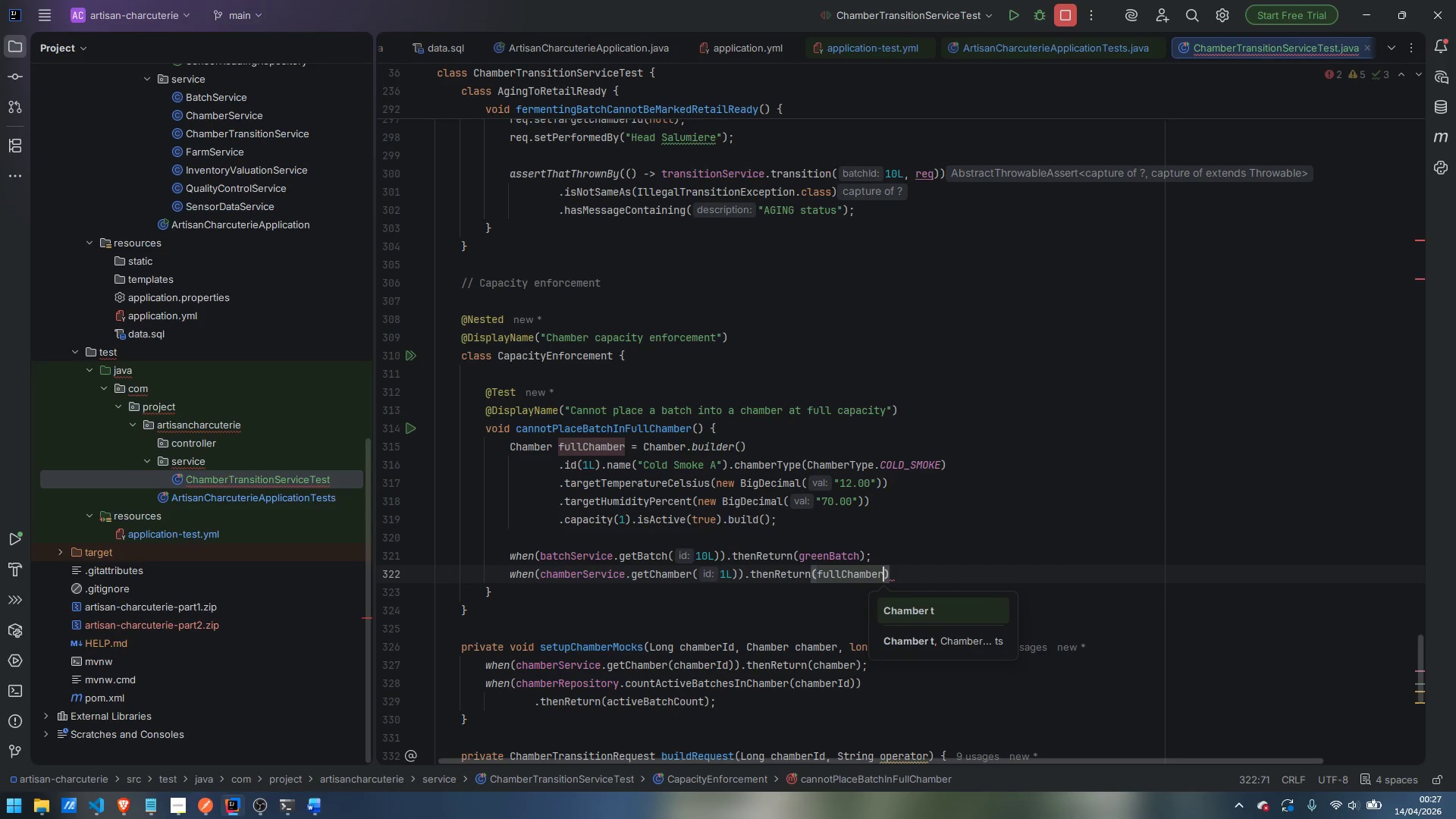 
key(ArrowRight)
 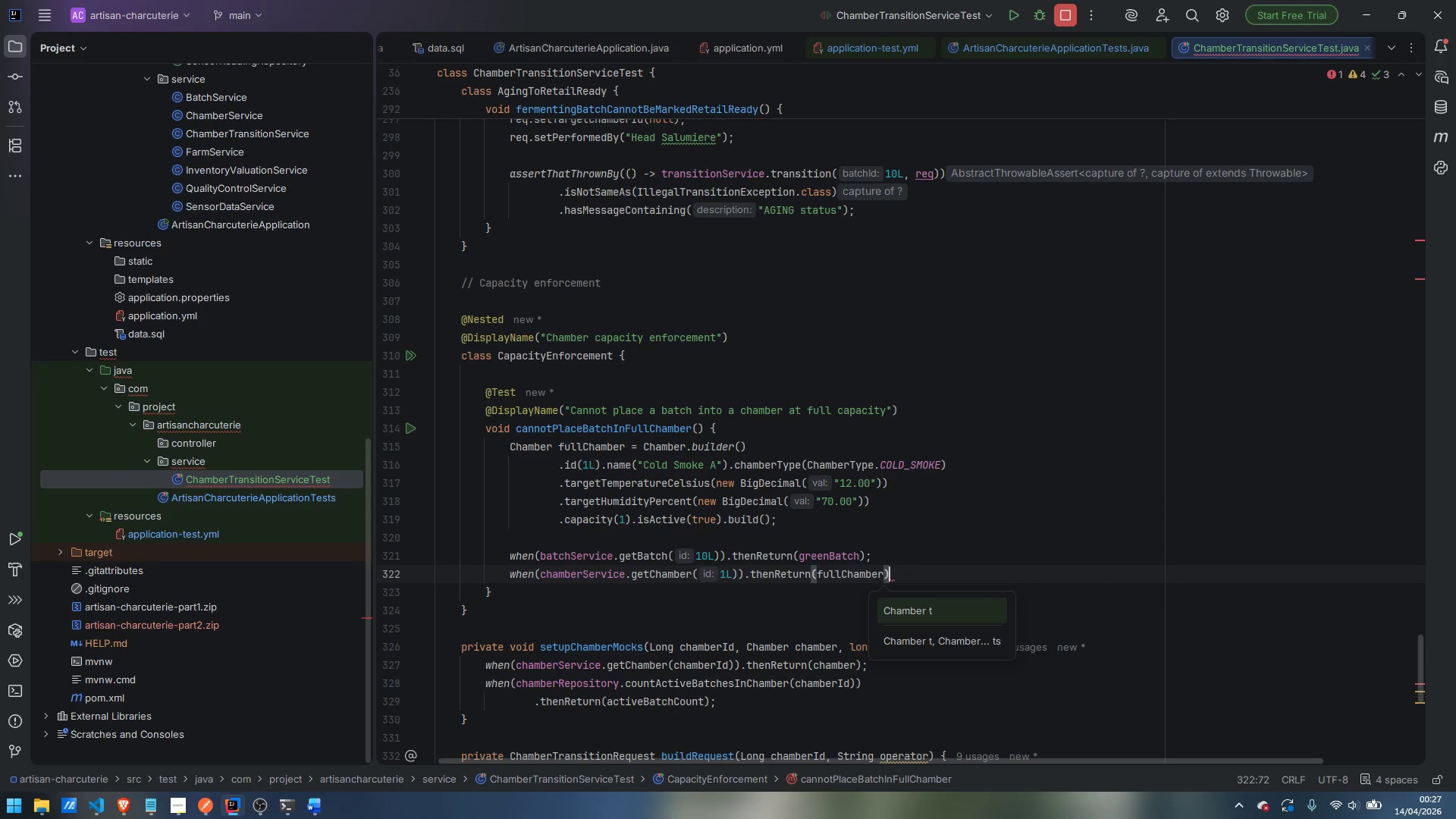 
key(Semicolon)
 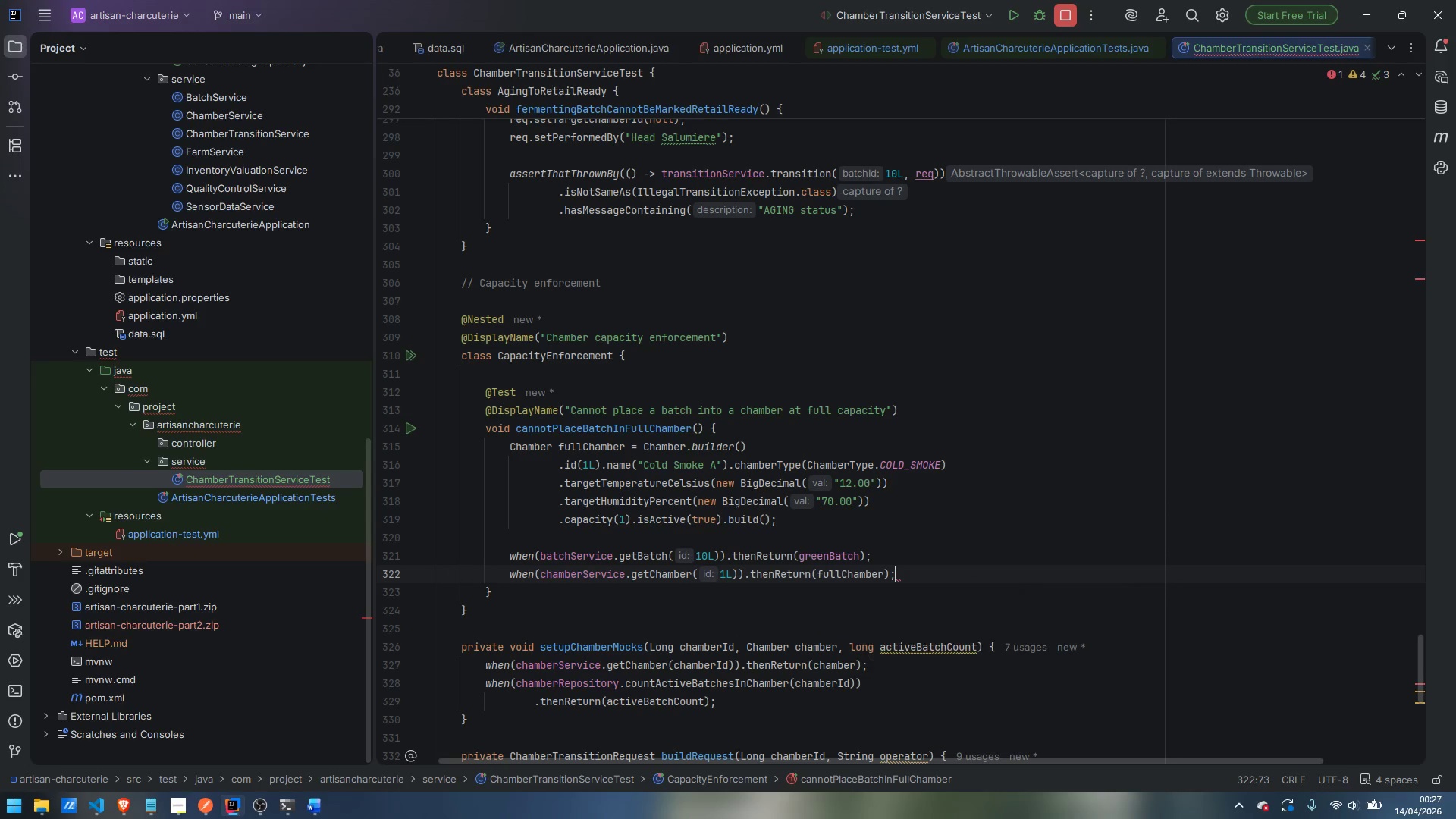 
key(Enter)
 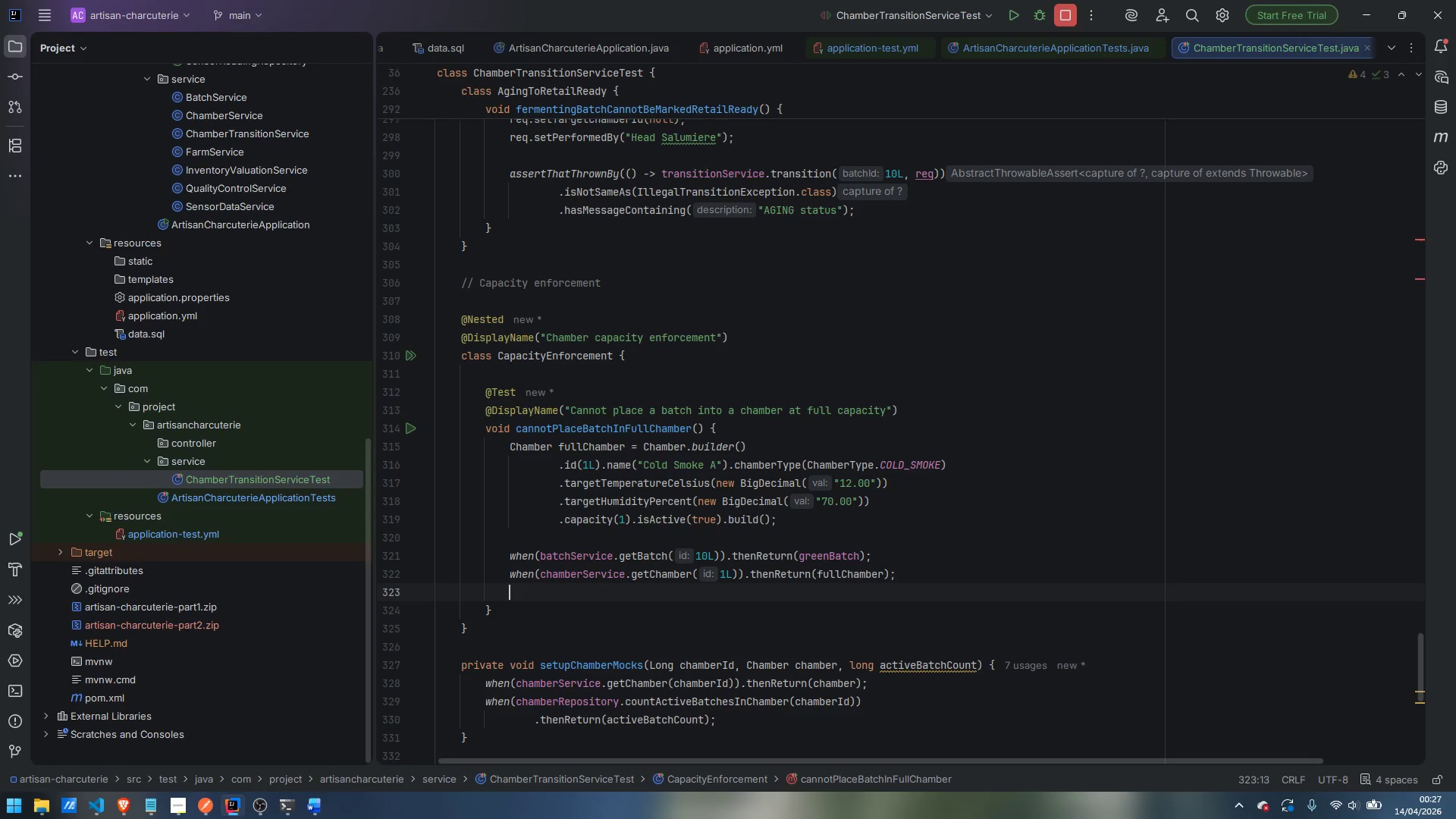 
type(whe)
 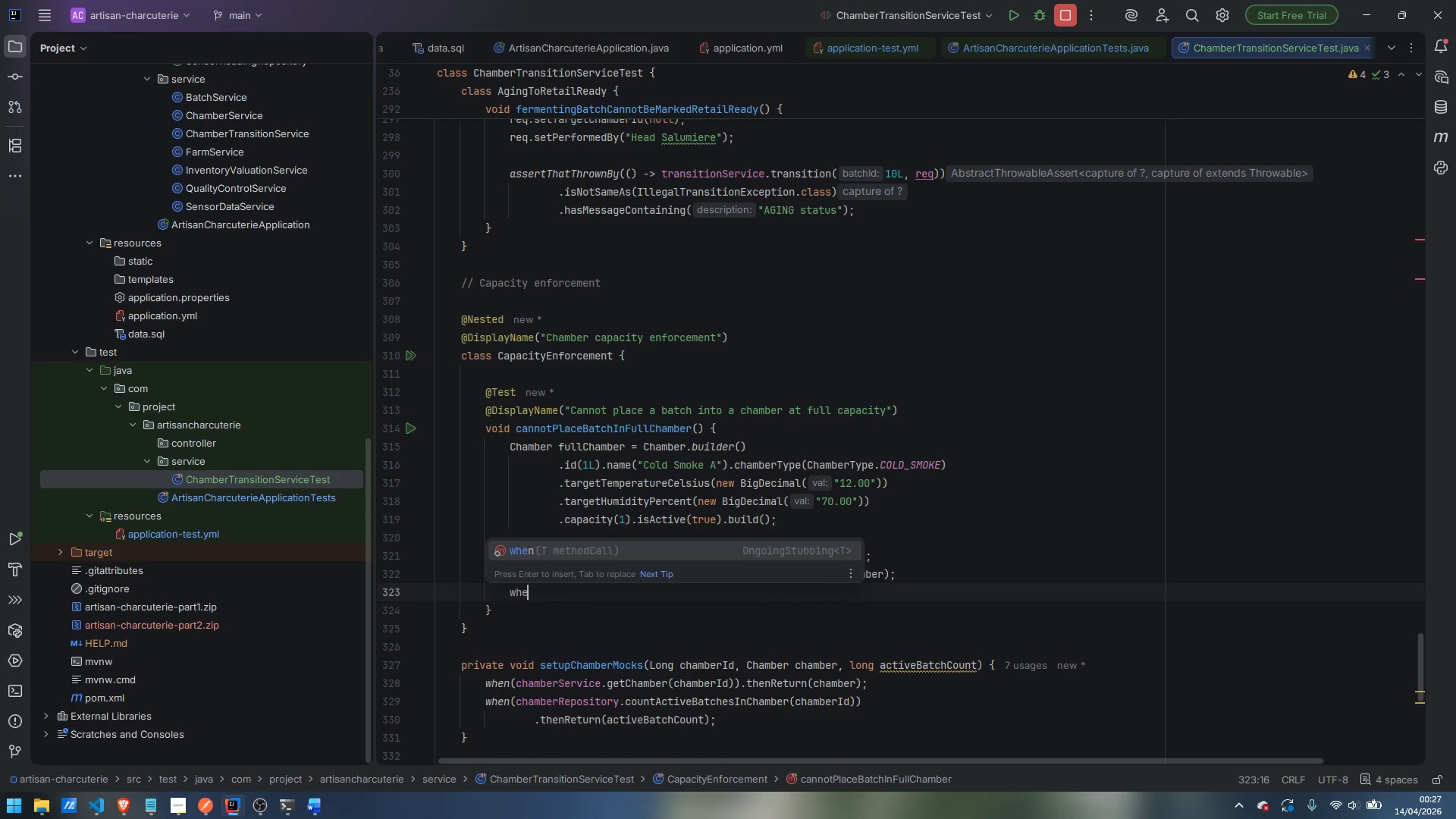 
key(Enter)
 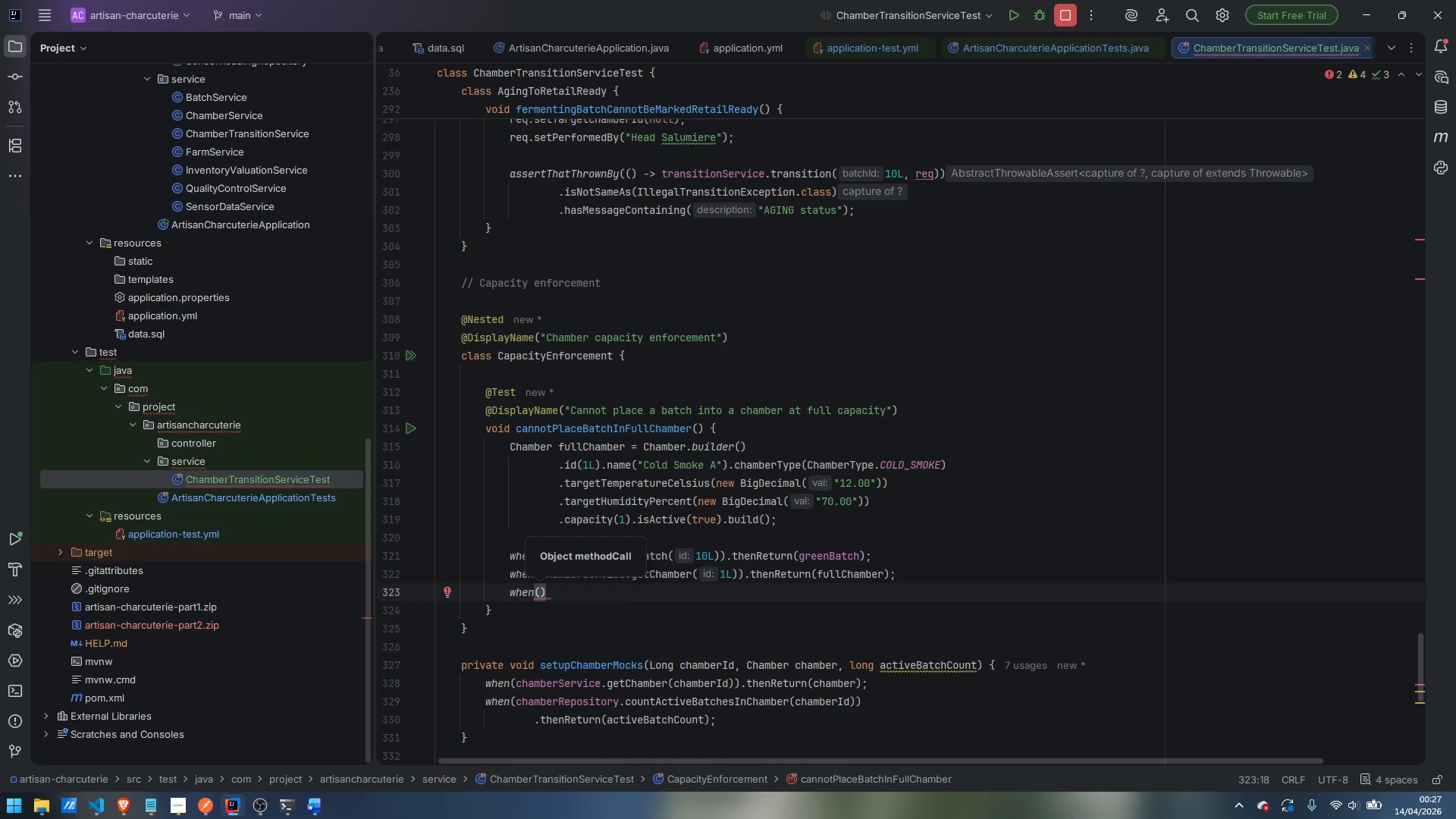 
type(cha)
 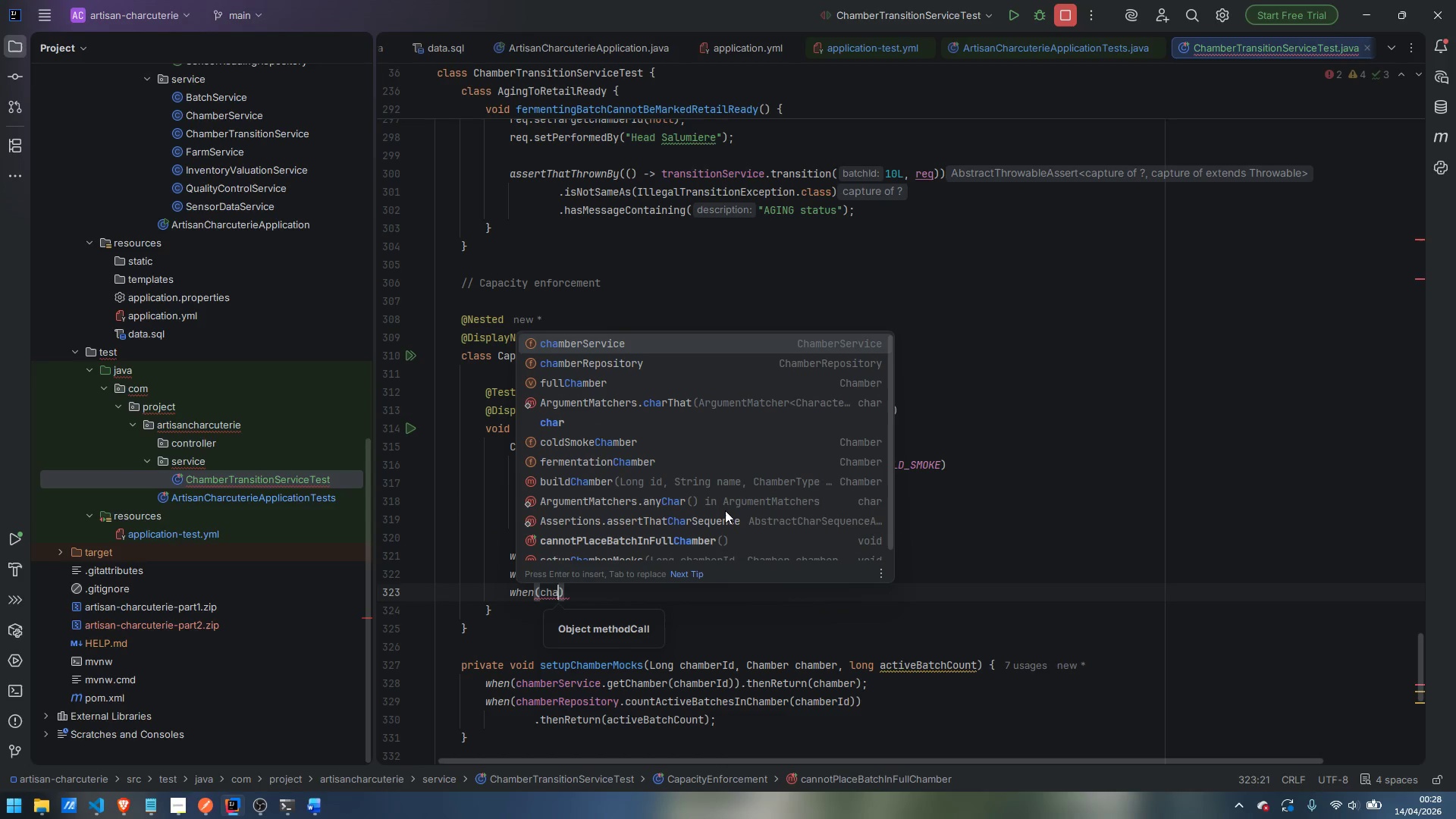 
key(ArrowDown)
 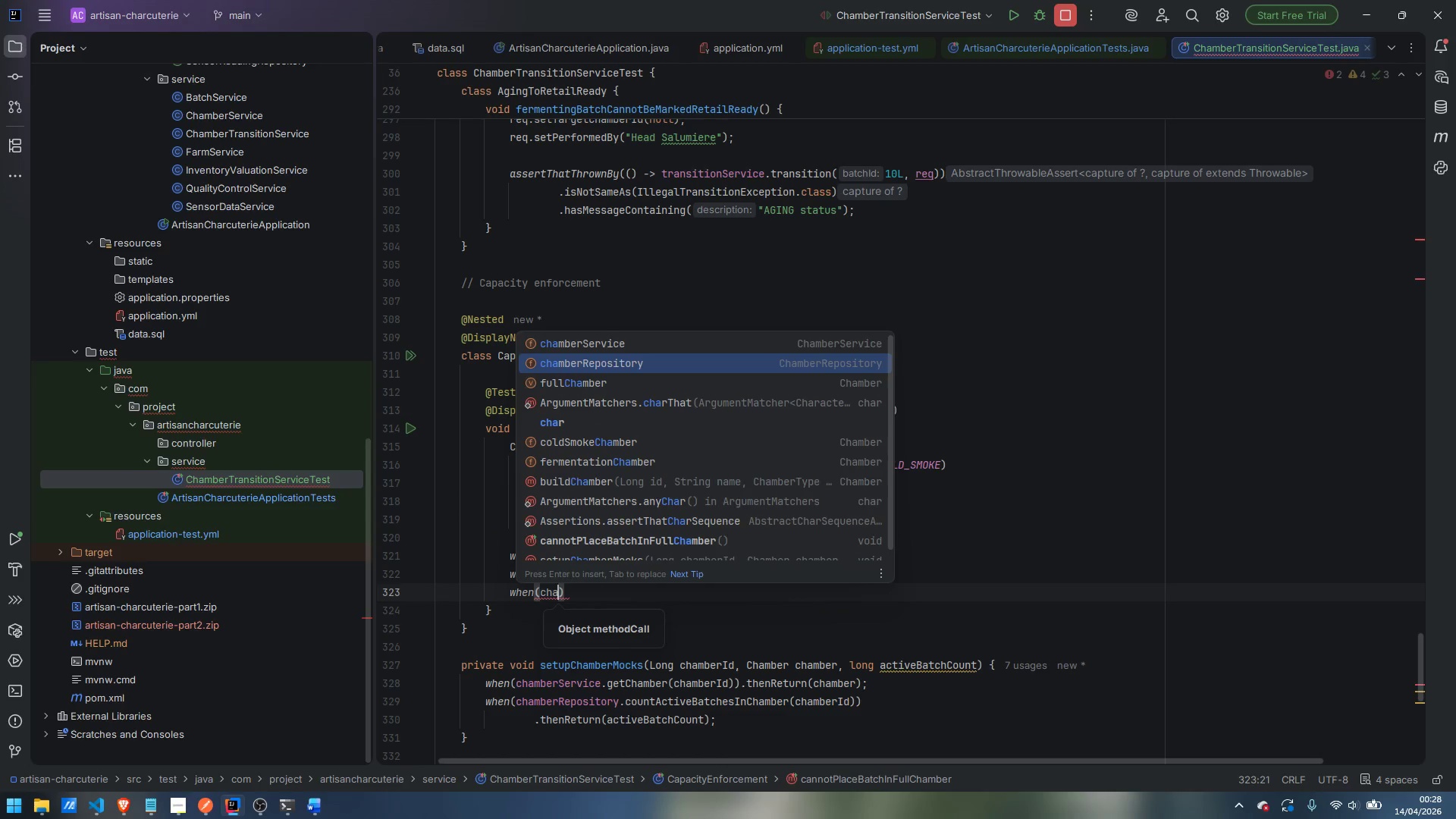 
key(Enter)
 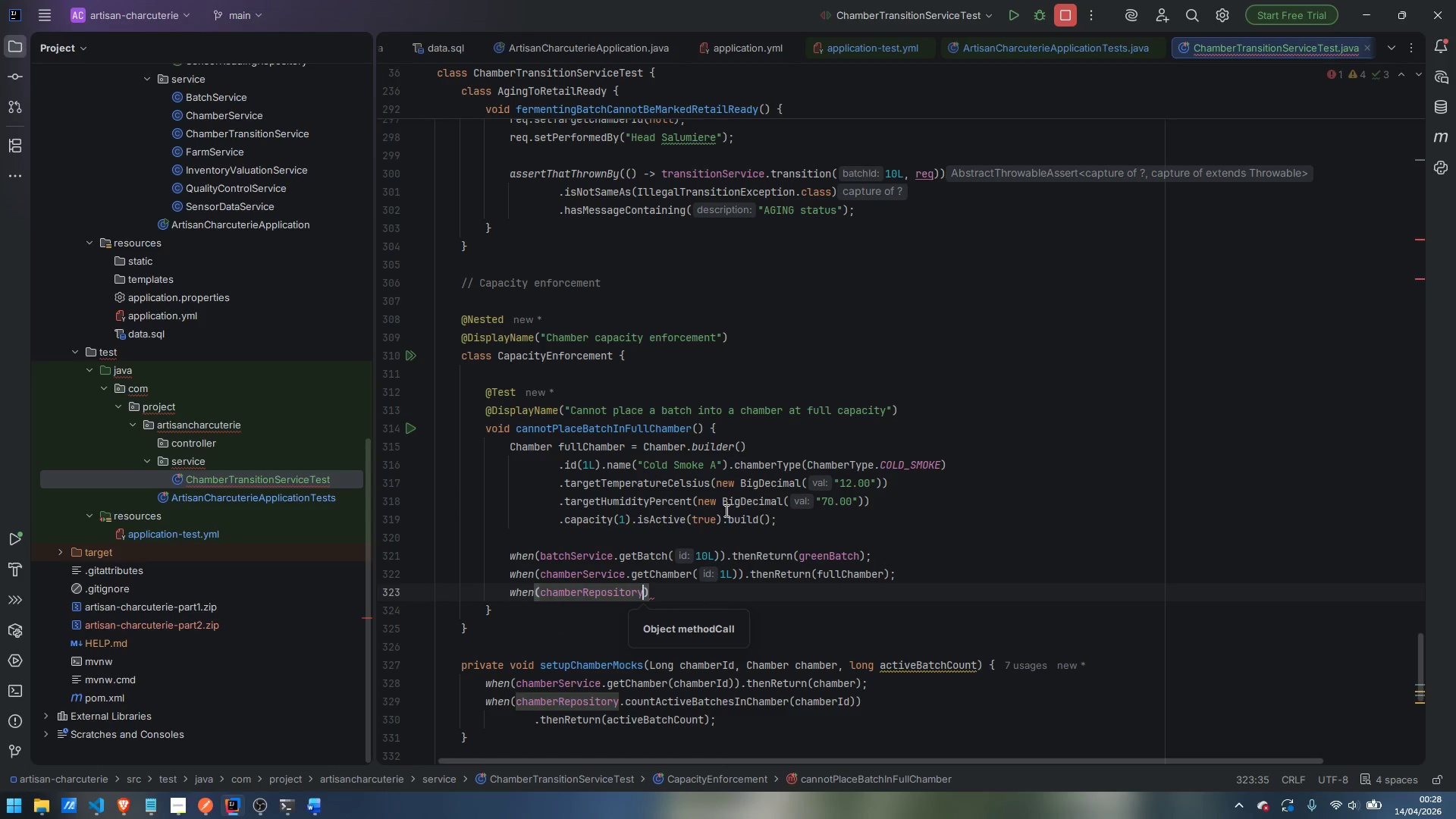 
type(.cou)
 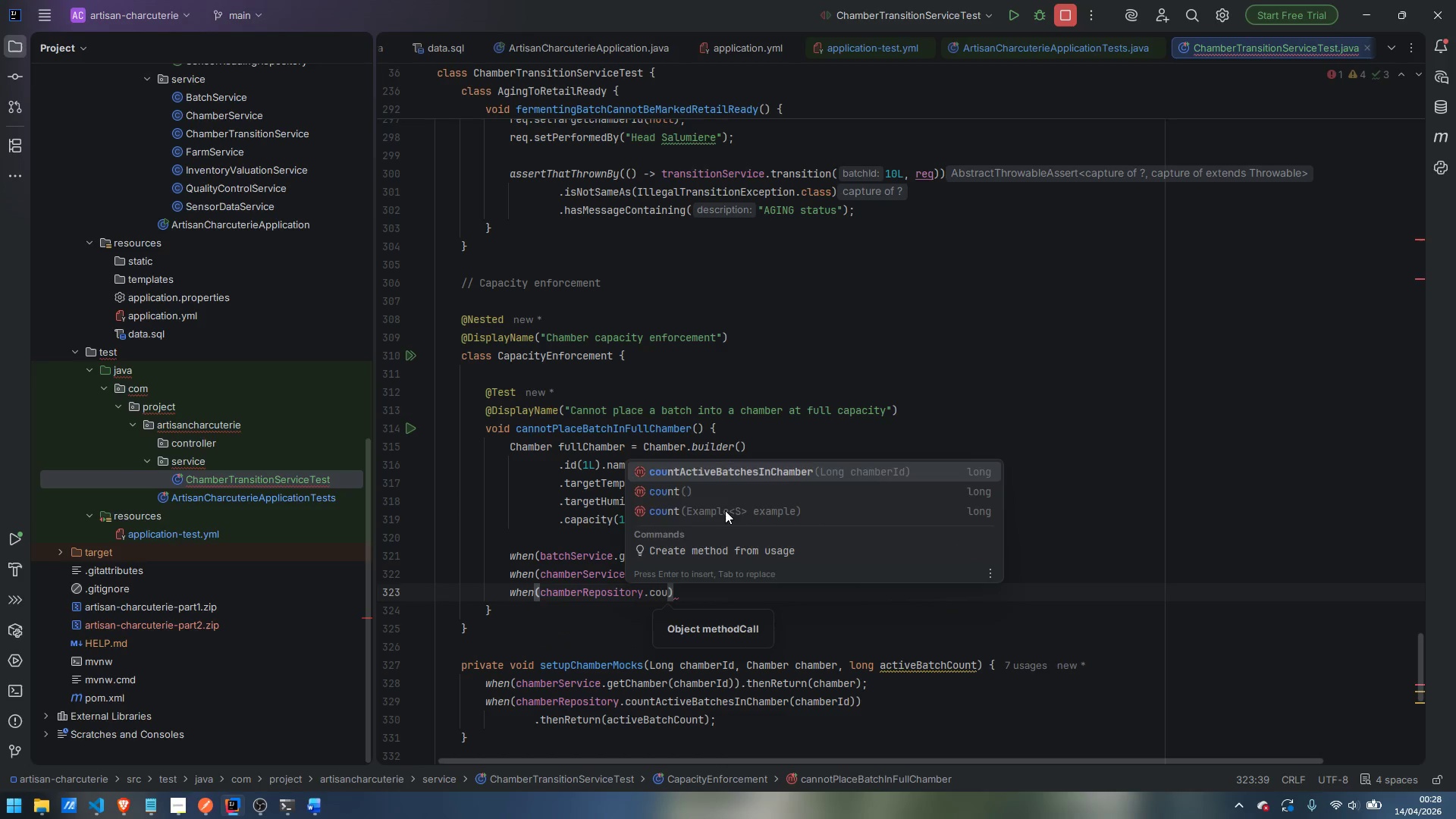 
key(Enter)
 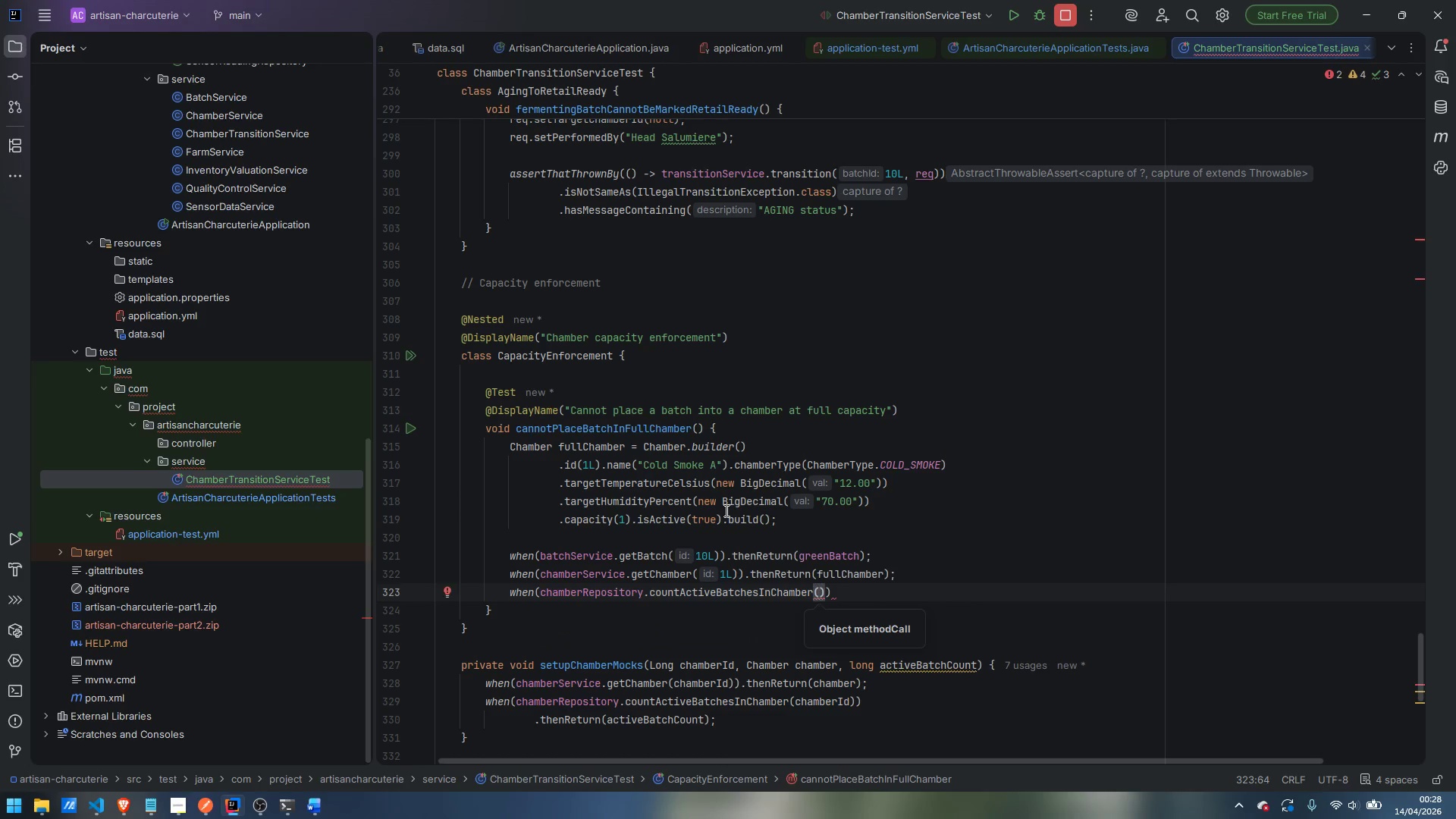 
key(1)
 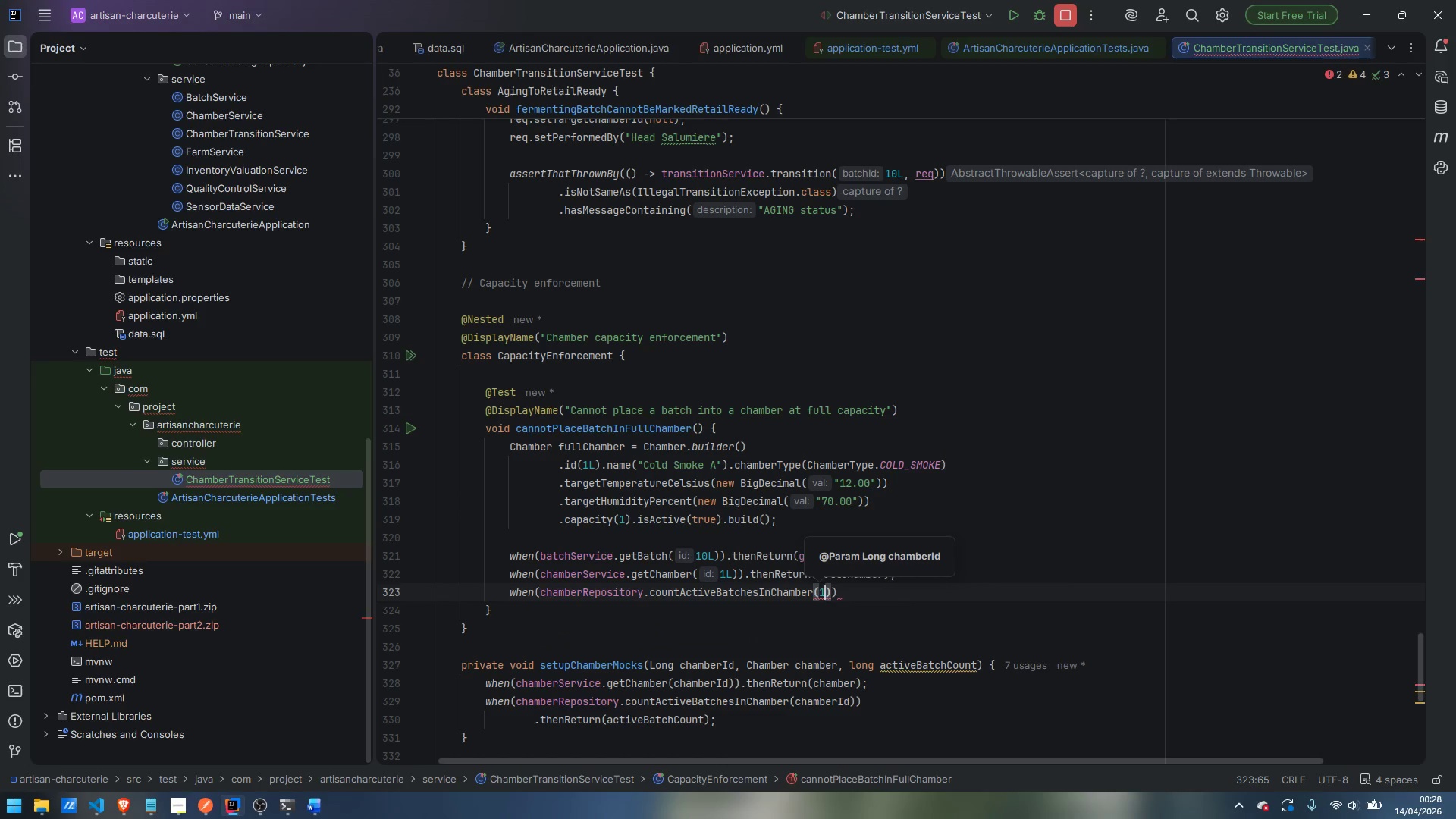 
key(Shift+ShiftLeft)
 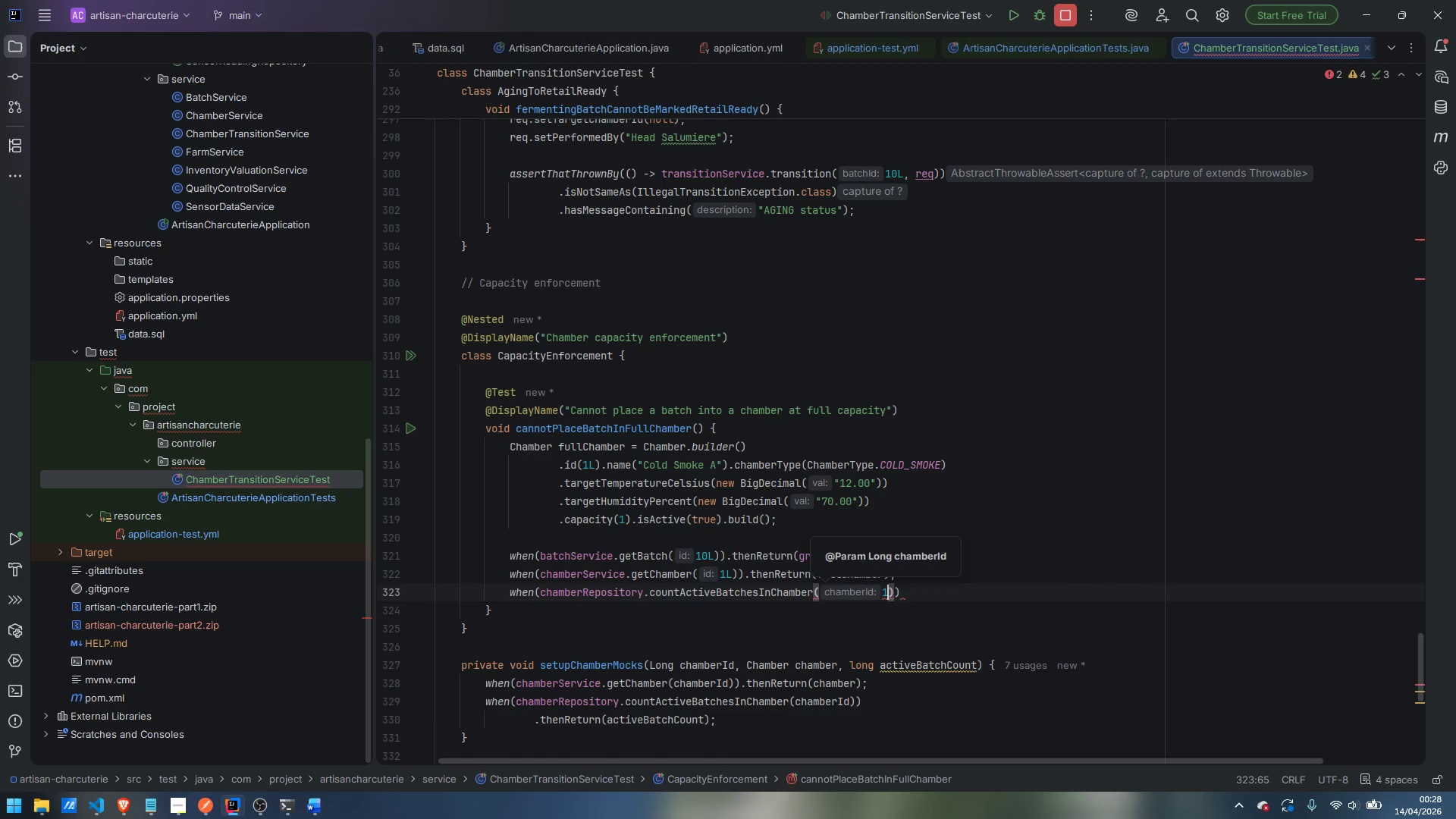 
key(Shift+L)
 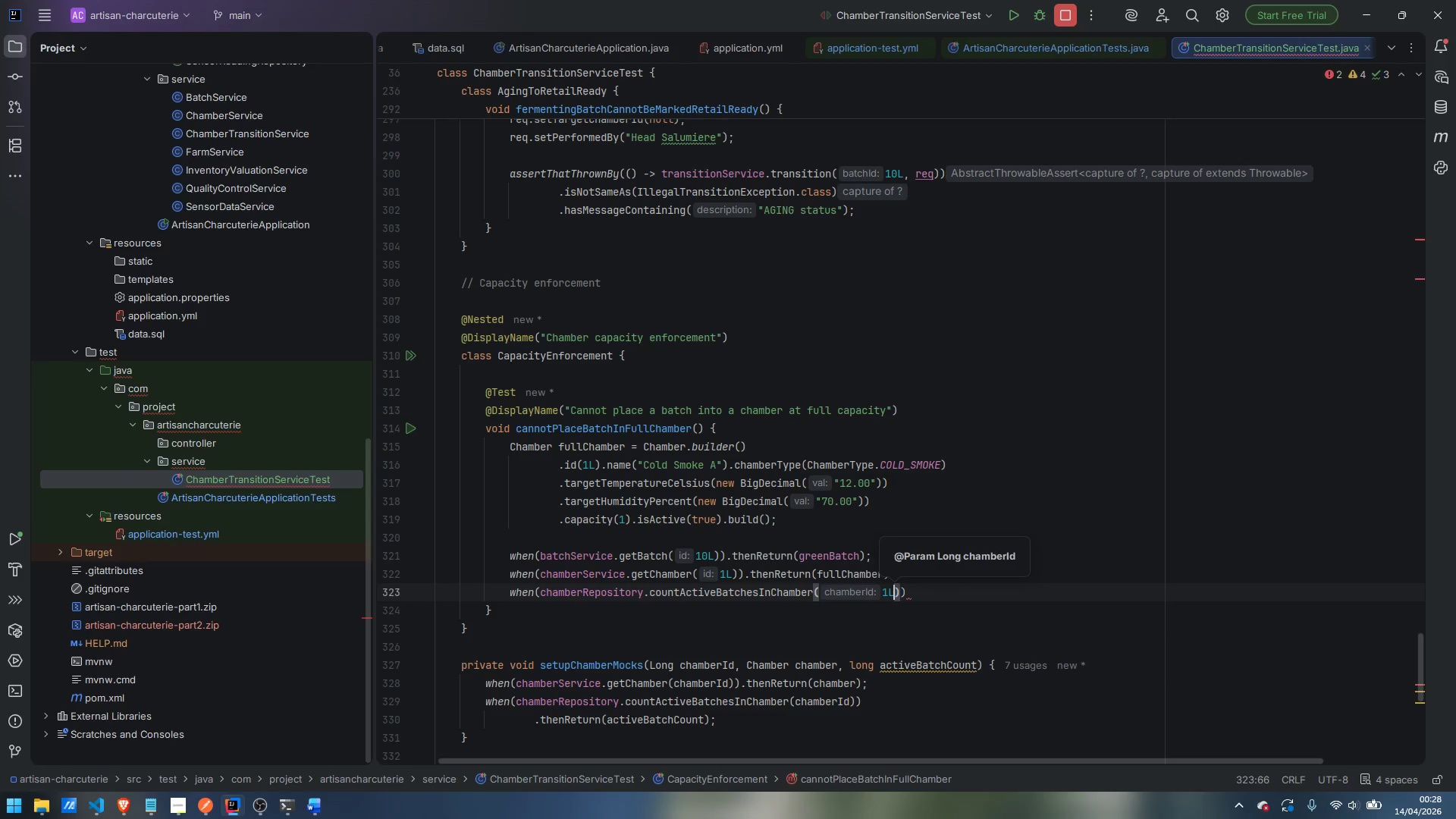 
key(ArrowRight)
 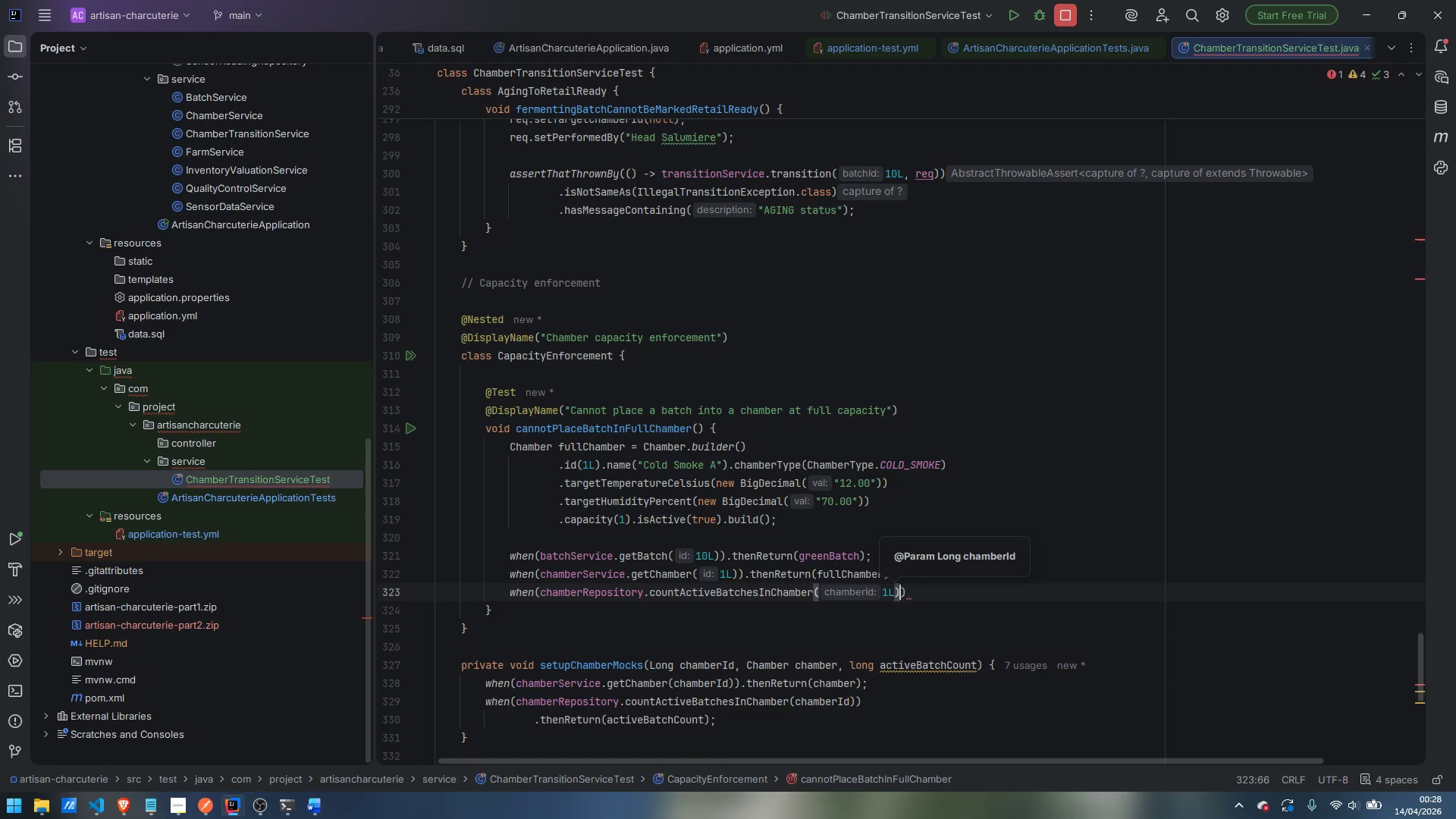 
key(ArrowRight)
 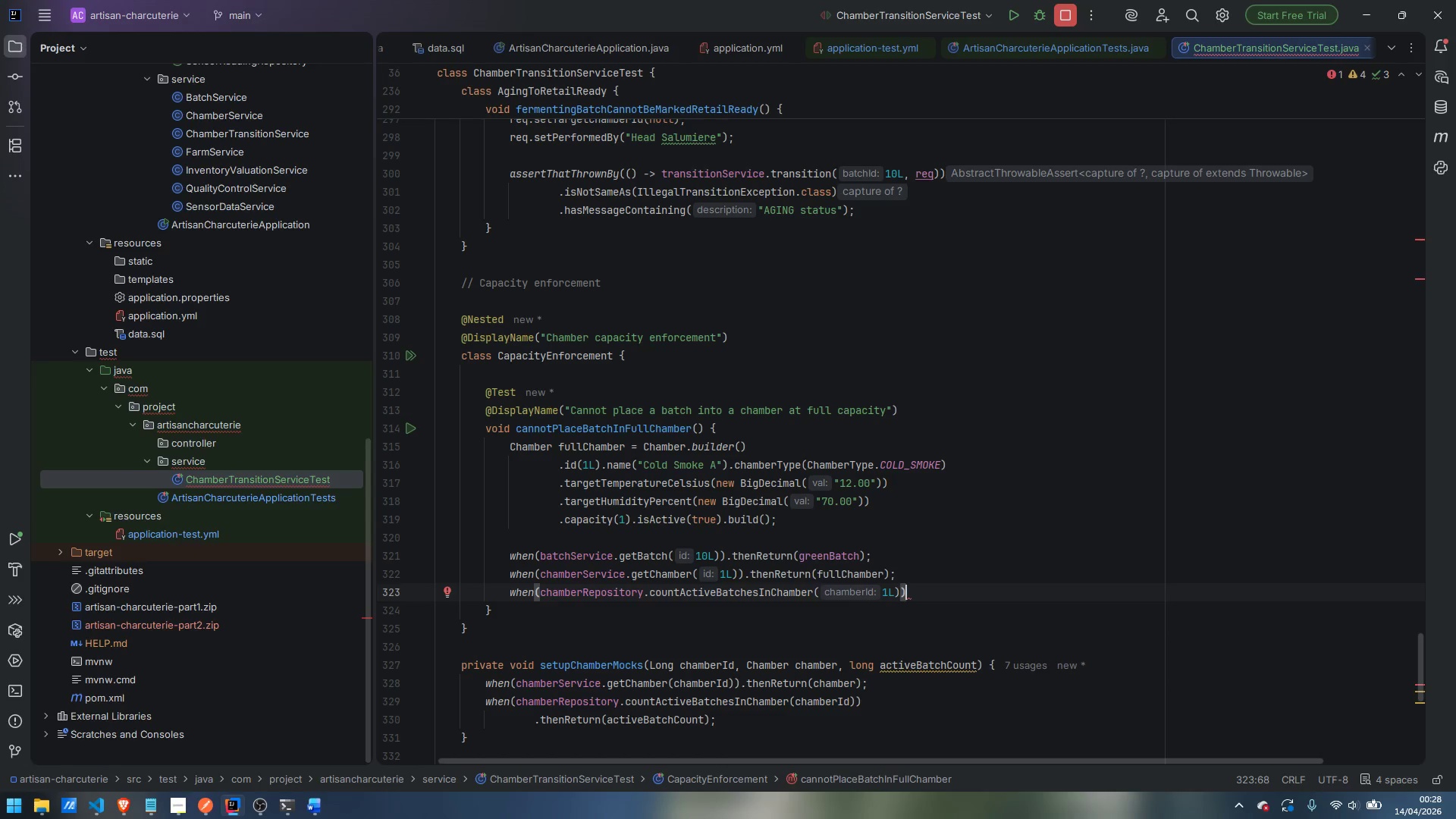 
type(.the)
 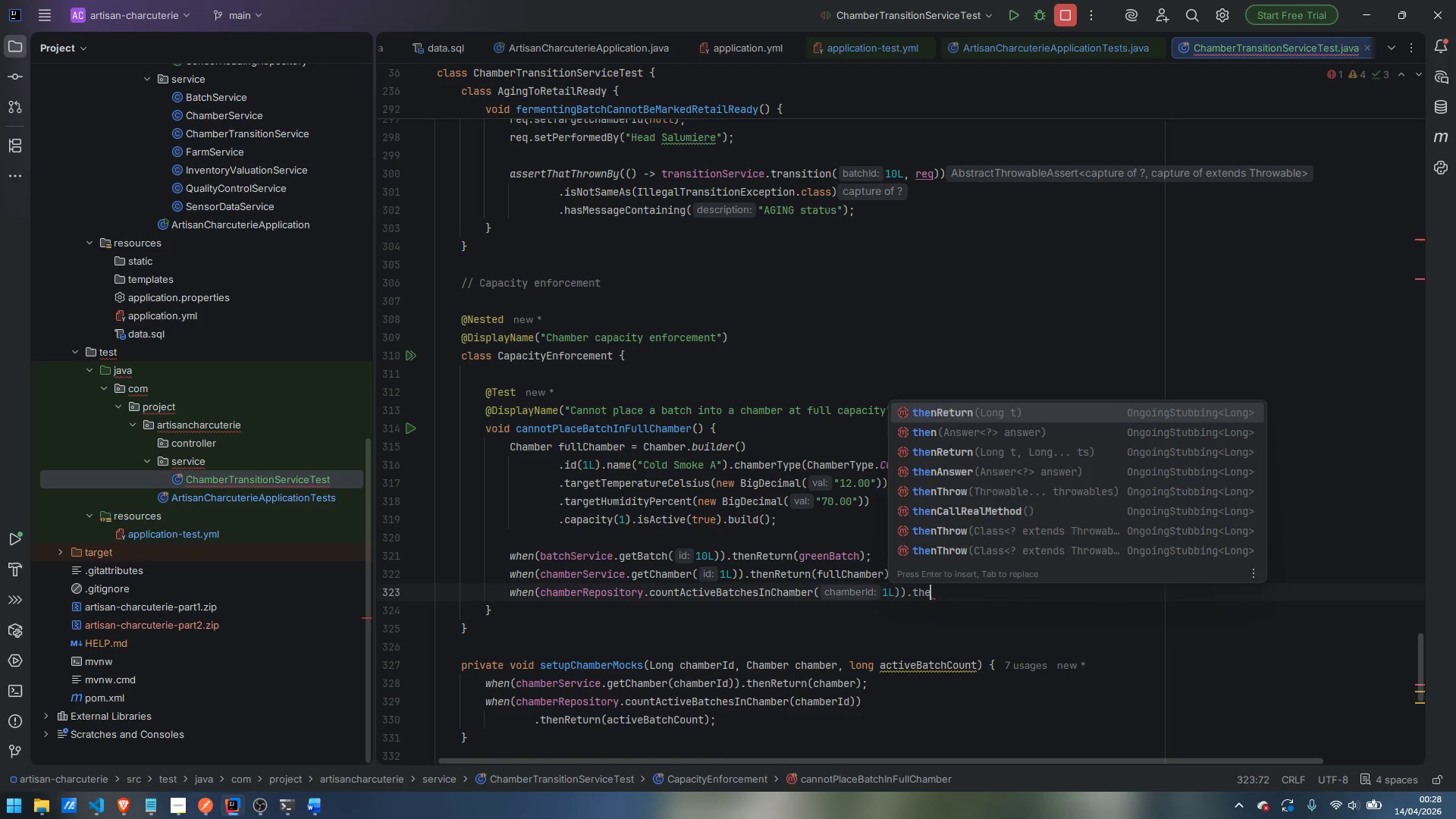 
key(Enter)
 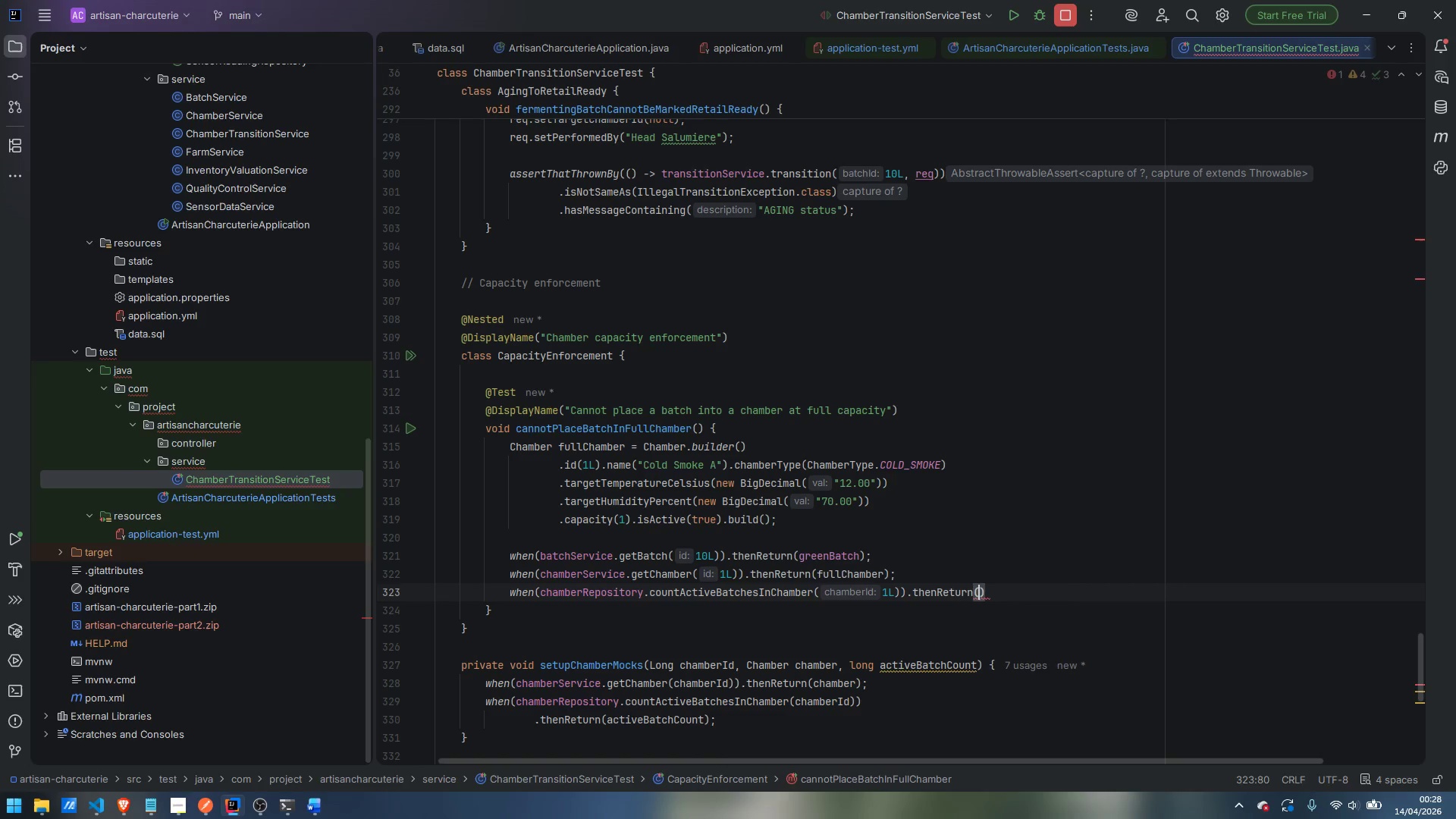 
key(1)
 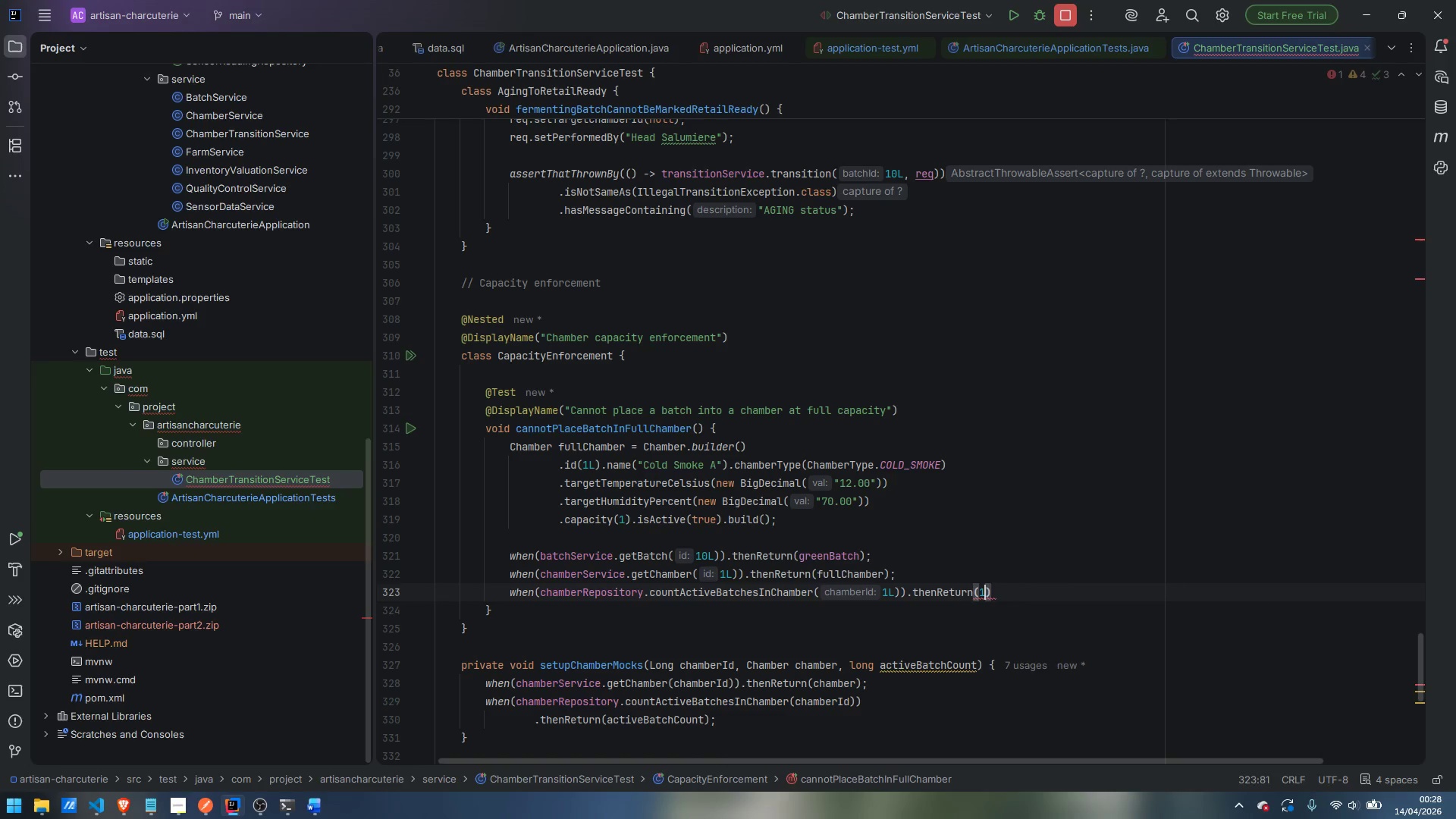 
key(Shift+ShiftLeft)
 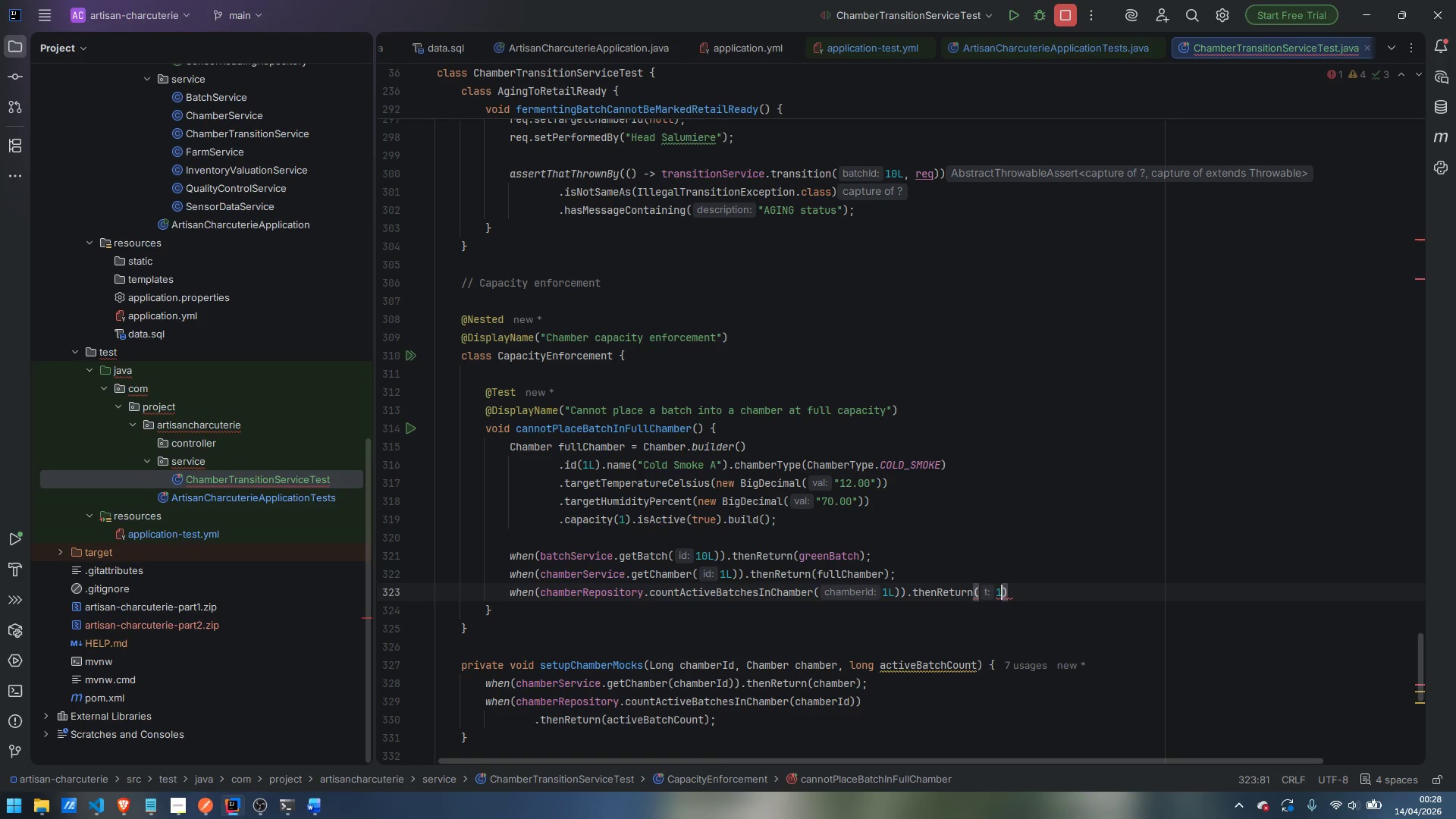 
key(Shift+L)
 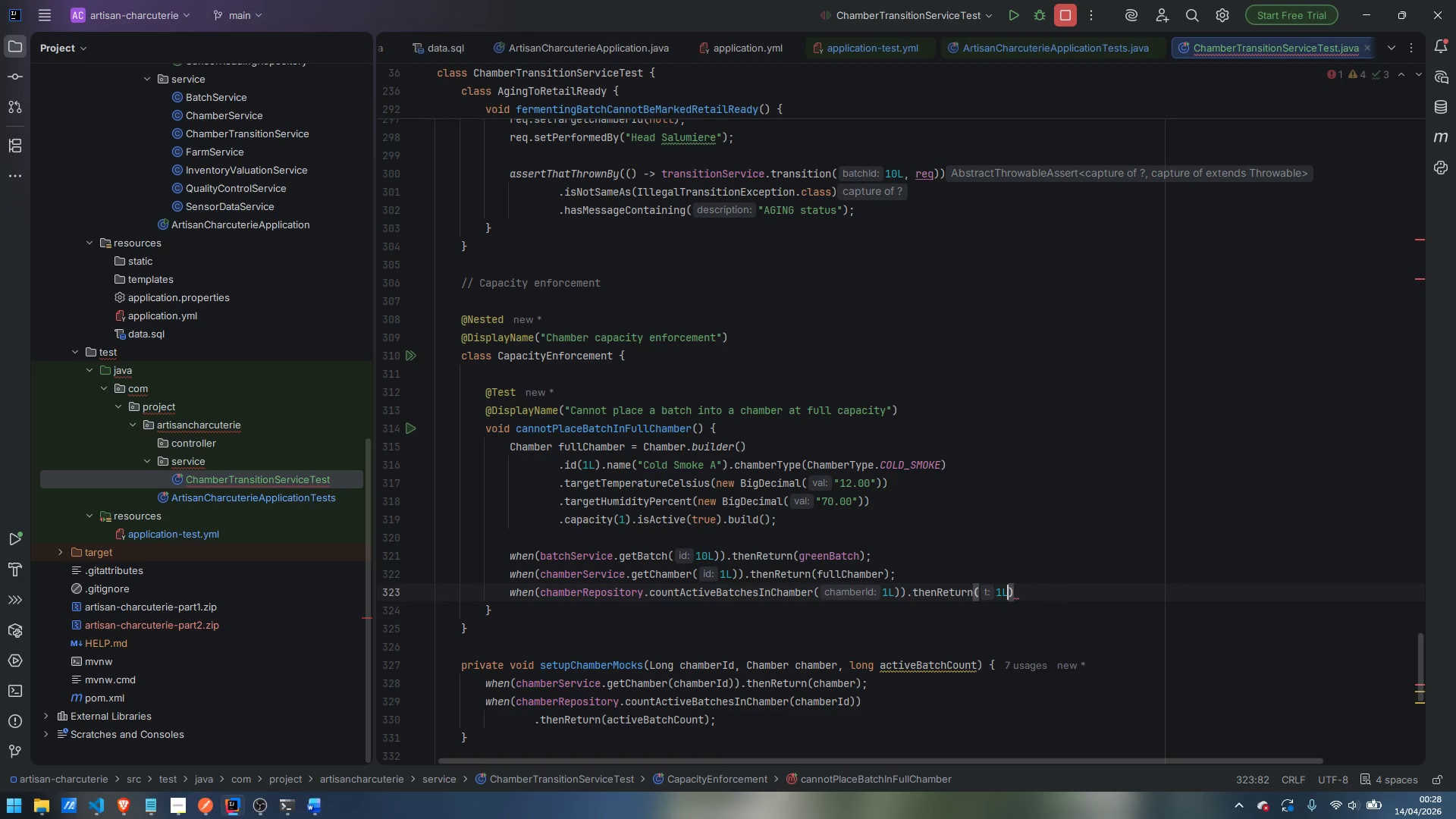 
key(ArrowRight)
 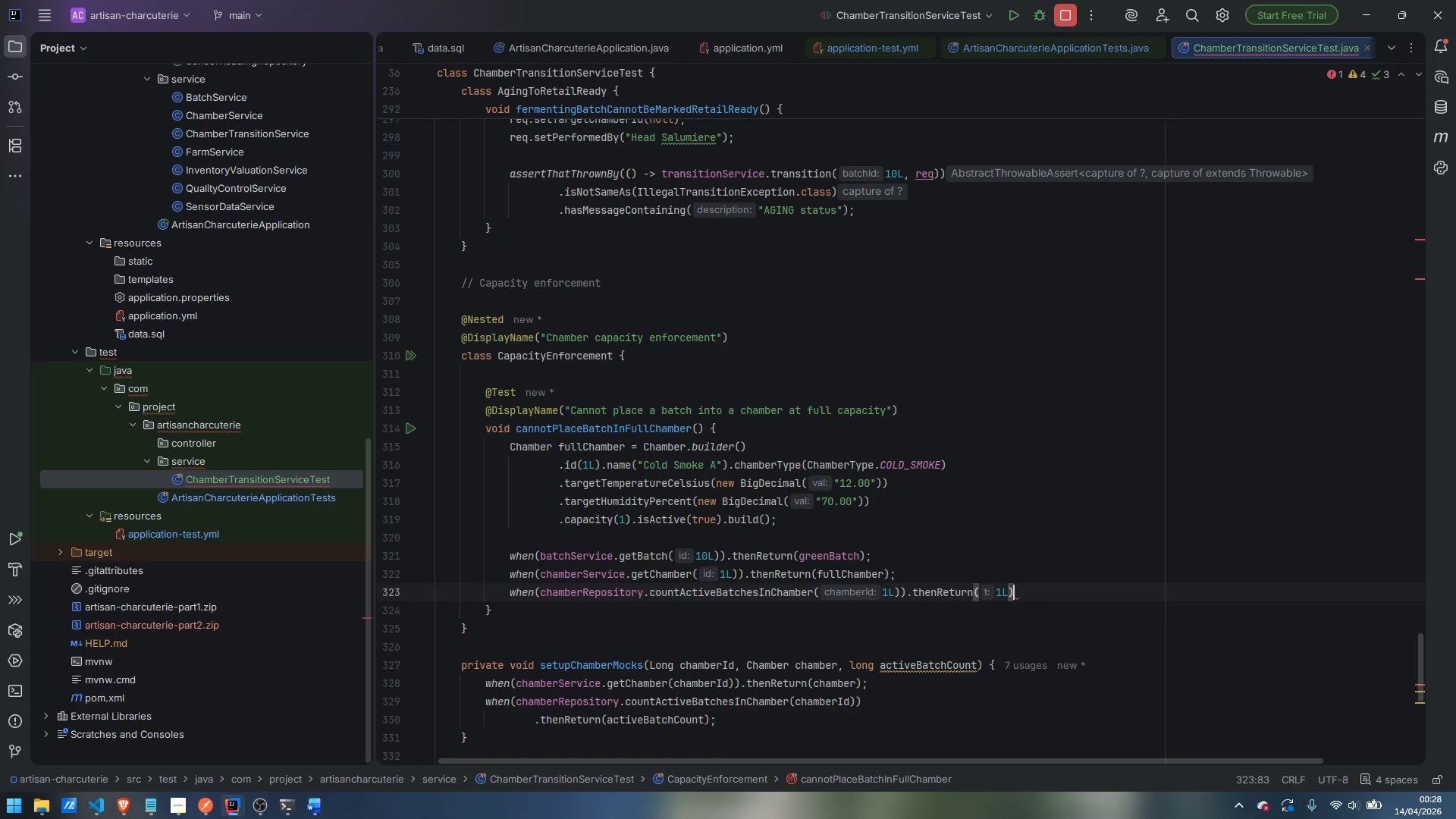 
key(Semicolon)
 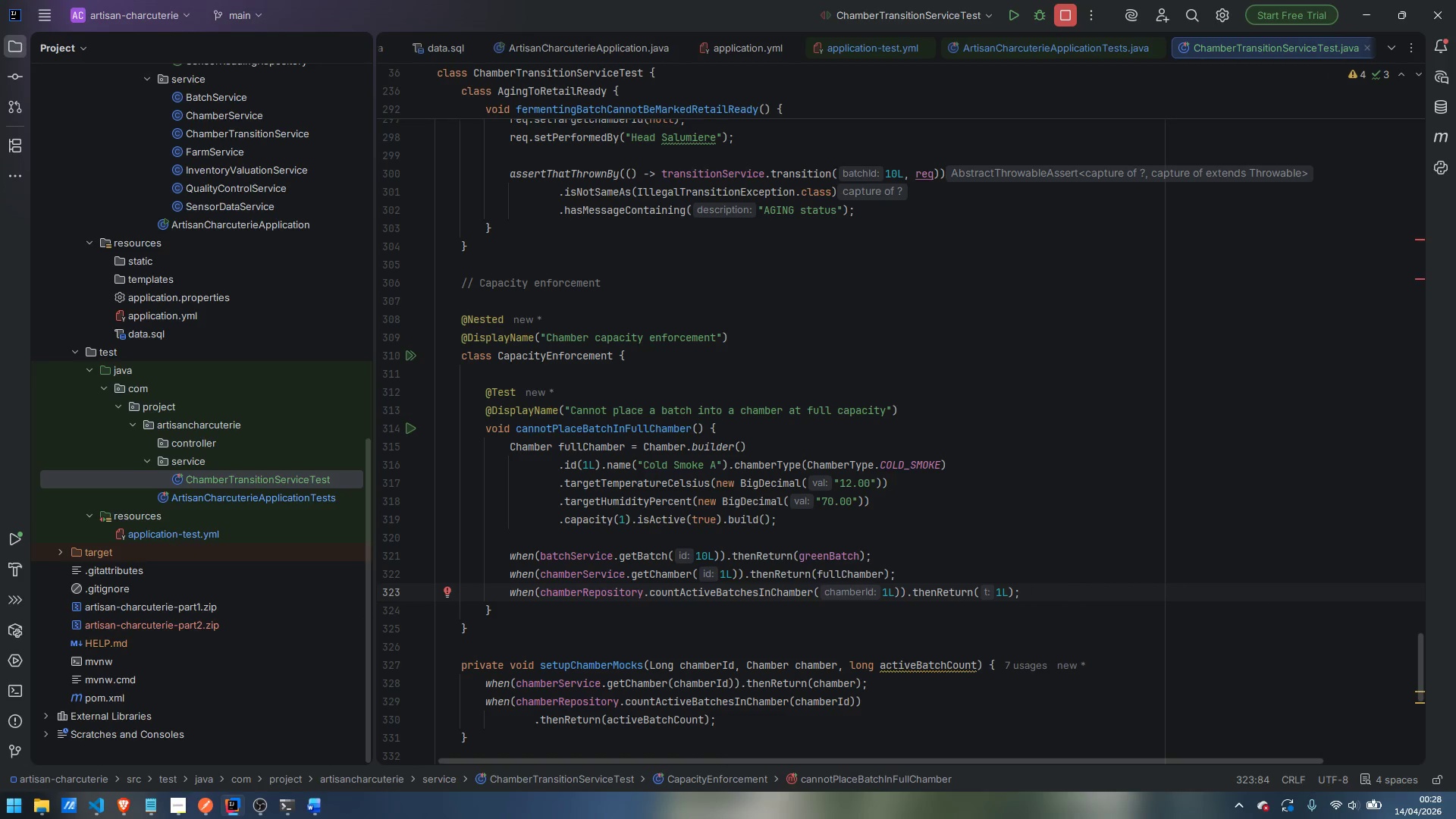 
key(Enter)
 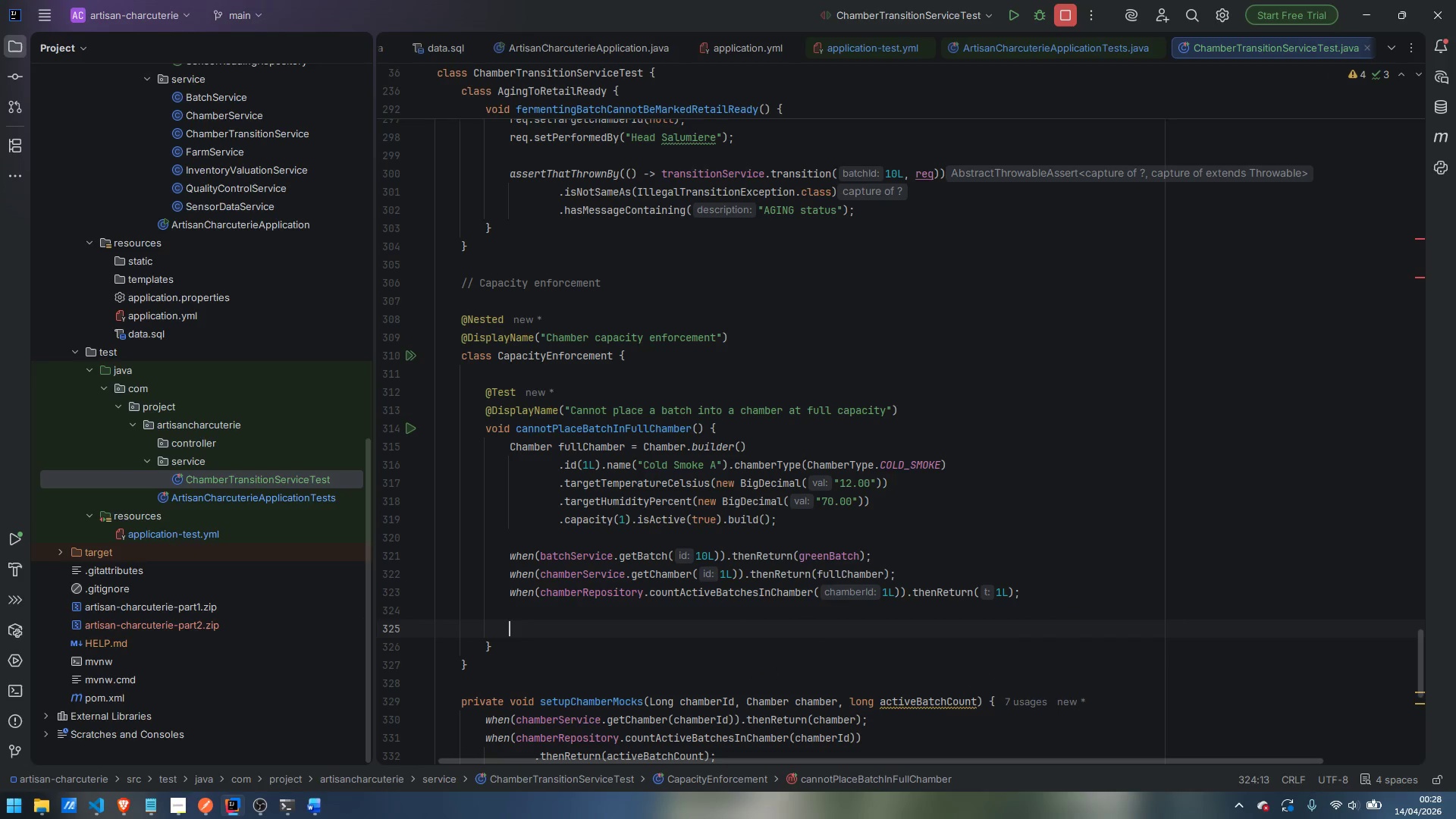 
key(Enter)
 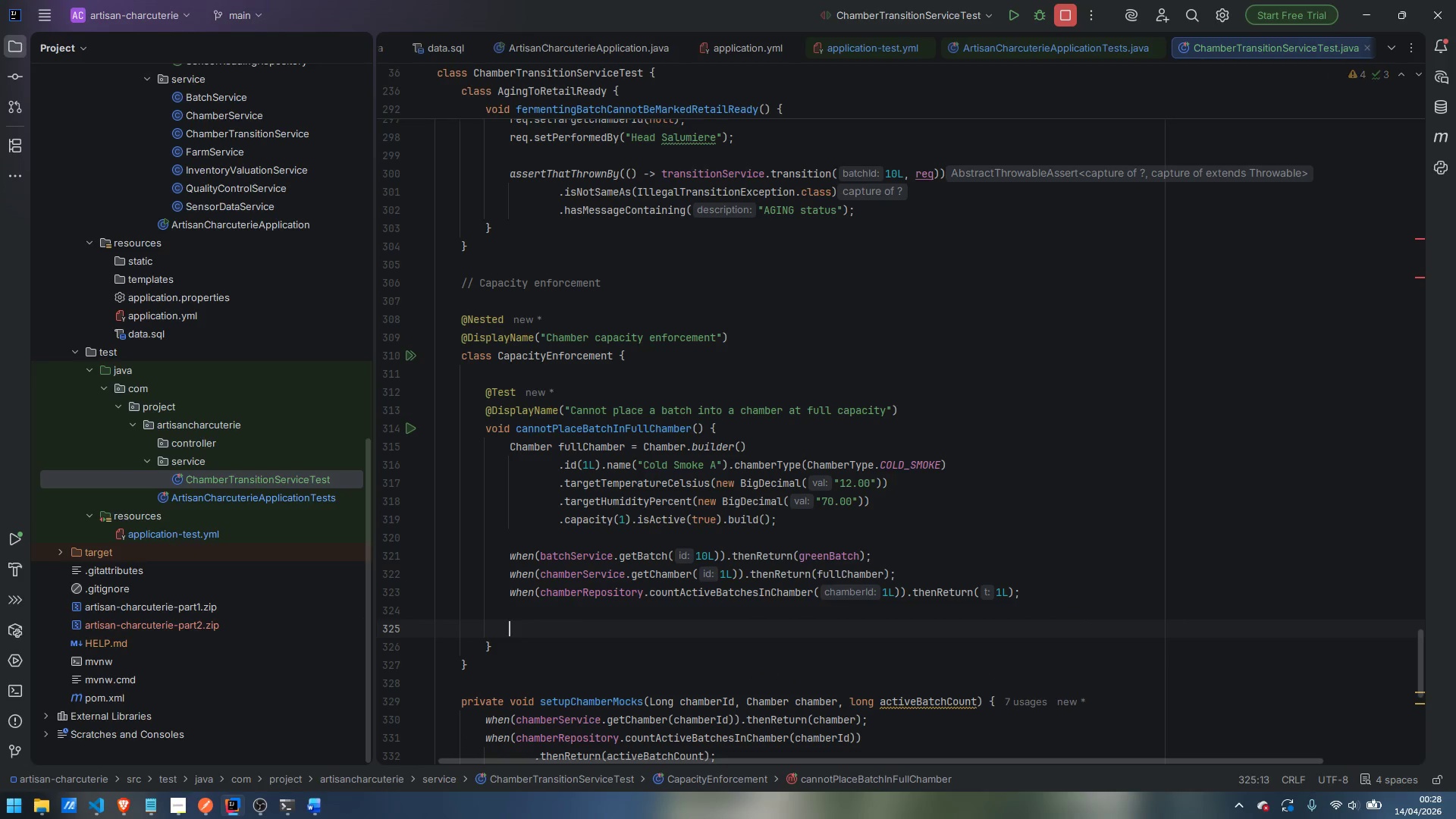 
type(asser)
 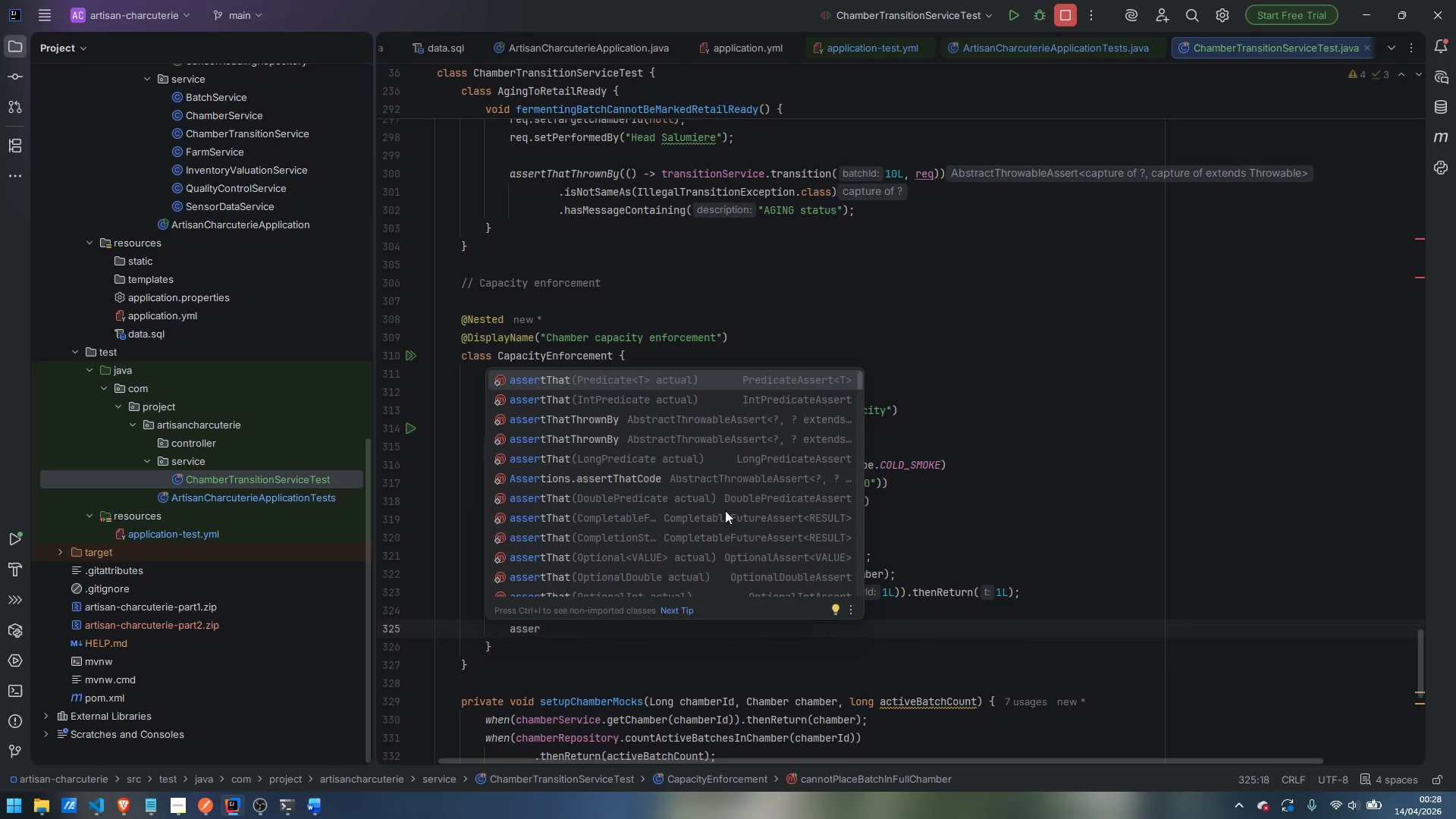 
key(ArrowDown)
 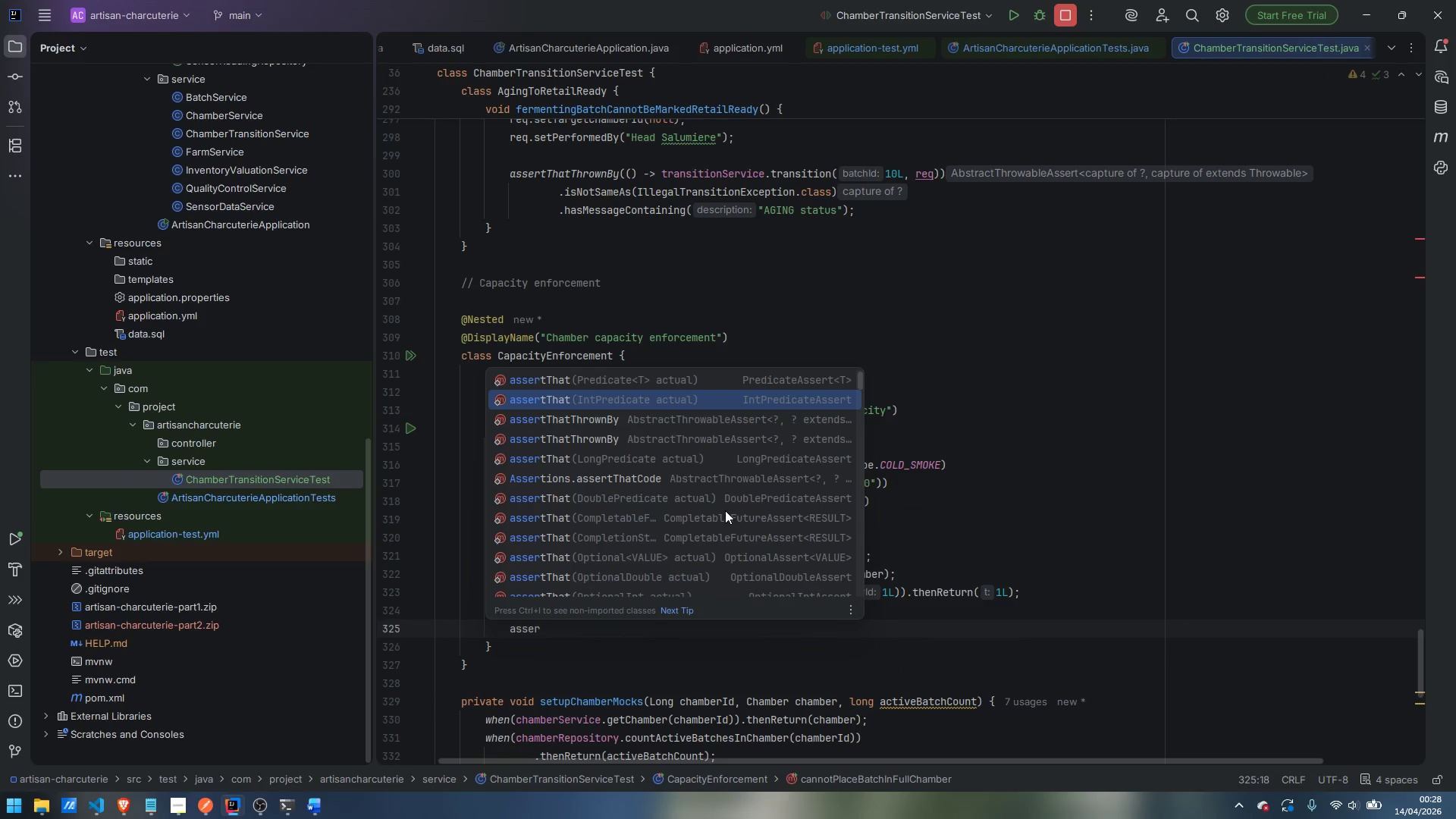 
key(ArrowDown)
 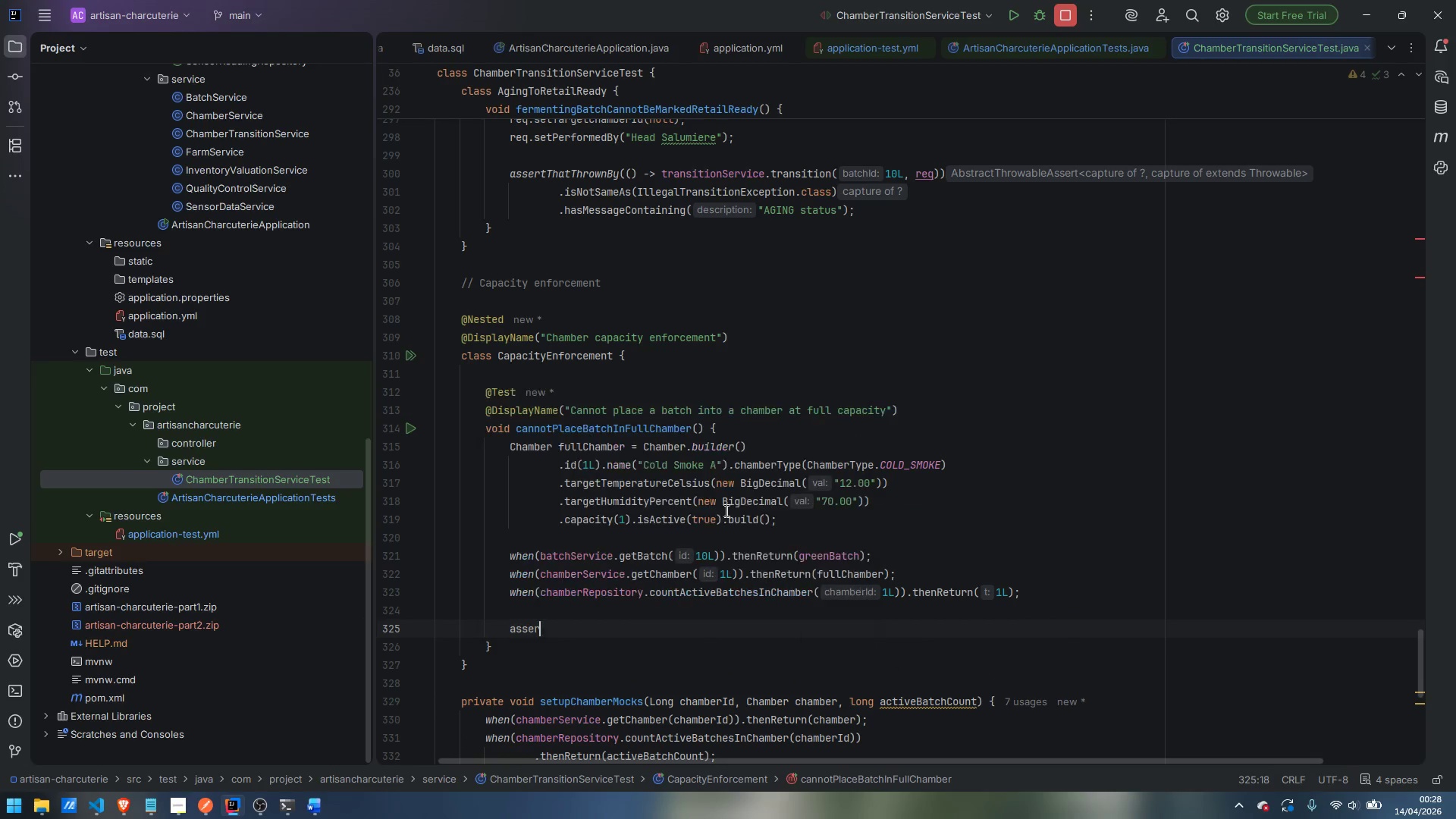 
key(Enter)
 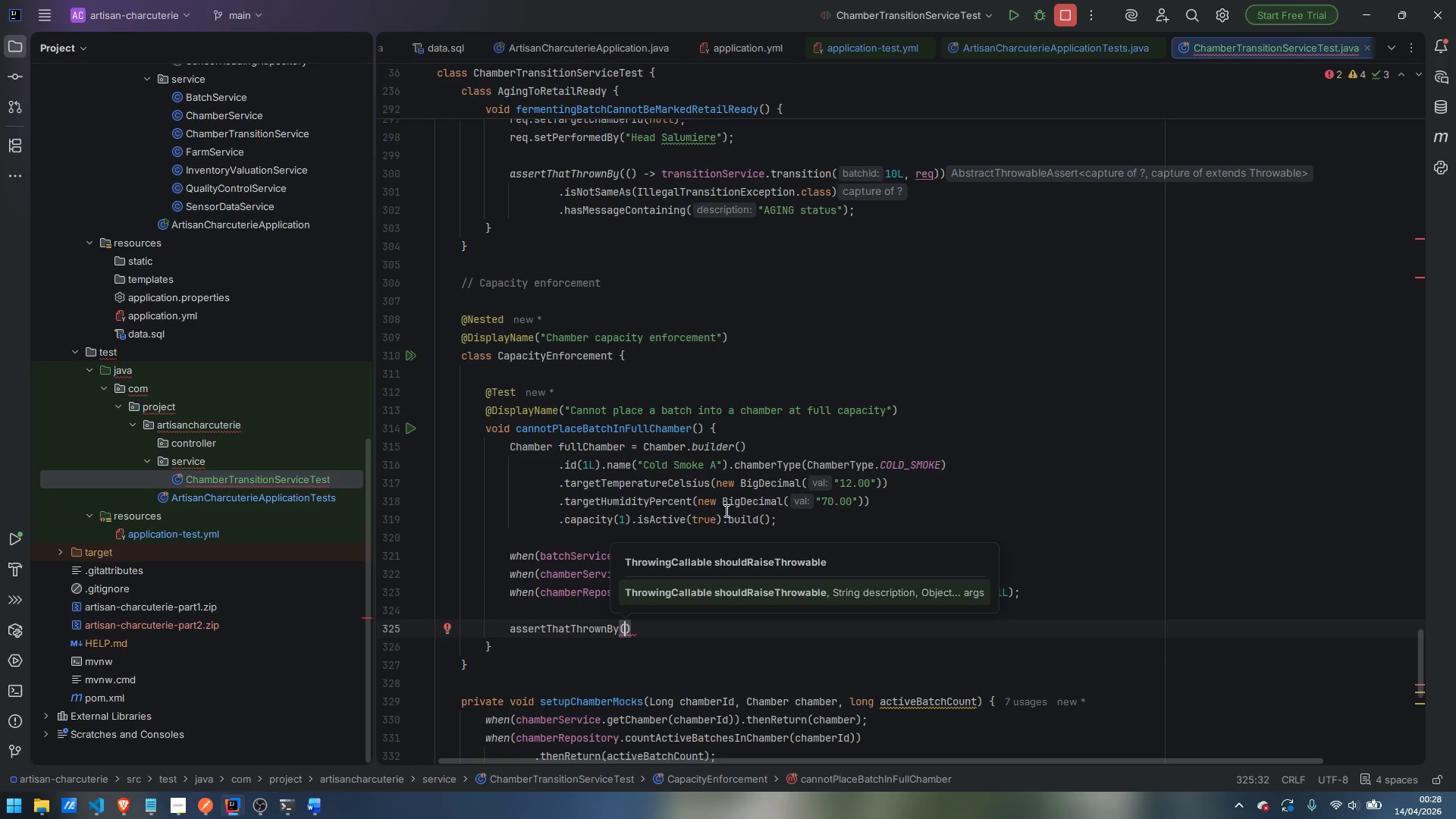 
key(Shift+9)
 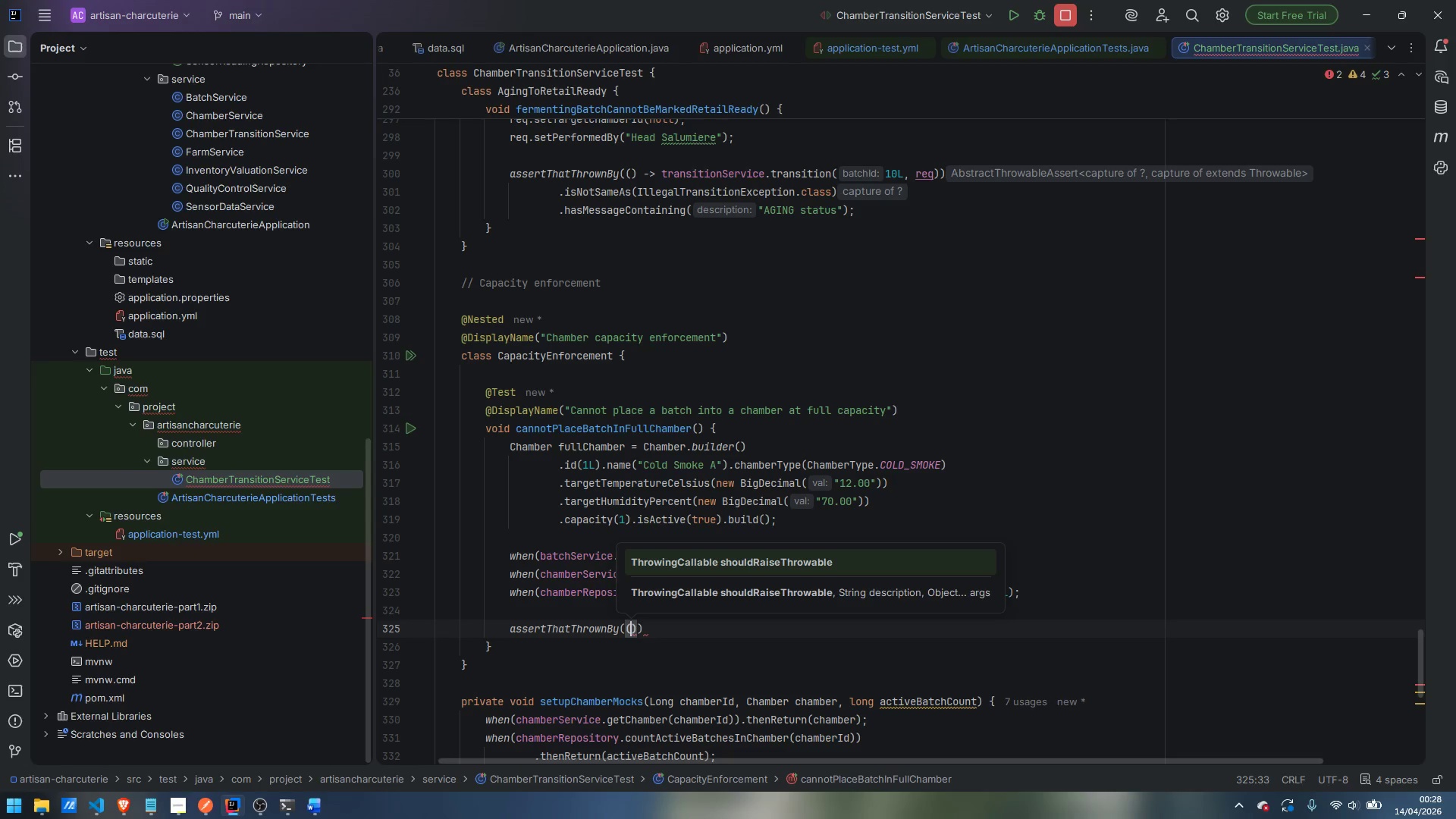 
key(ArrowRight)
 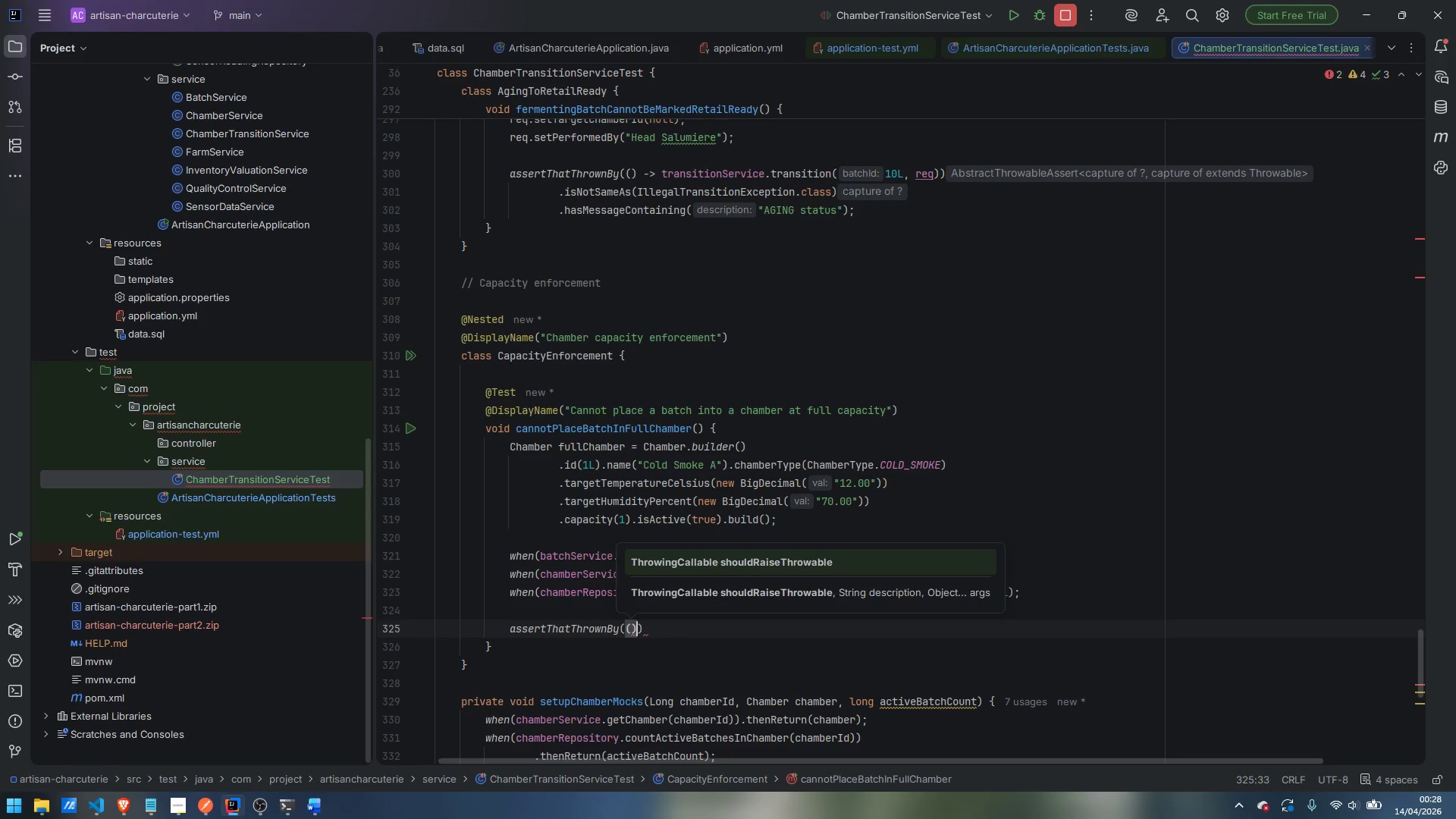 
key(Space)
 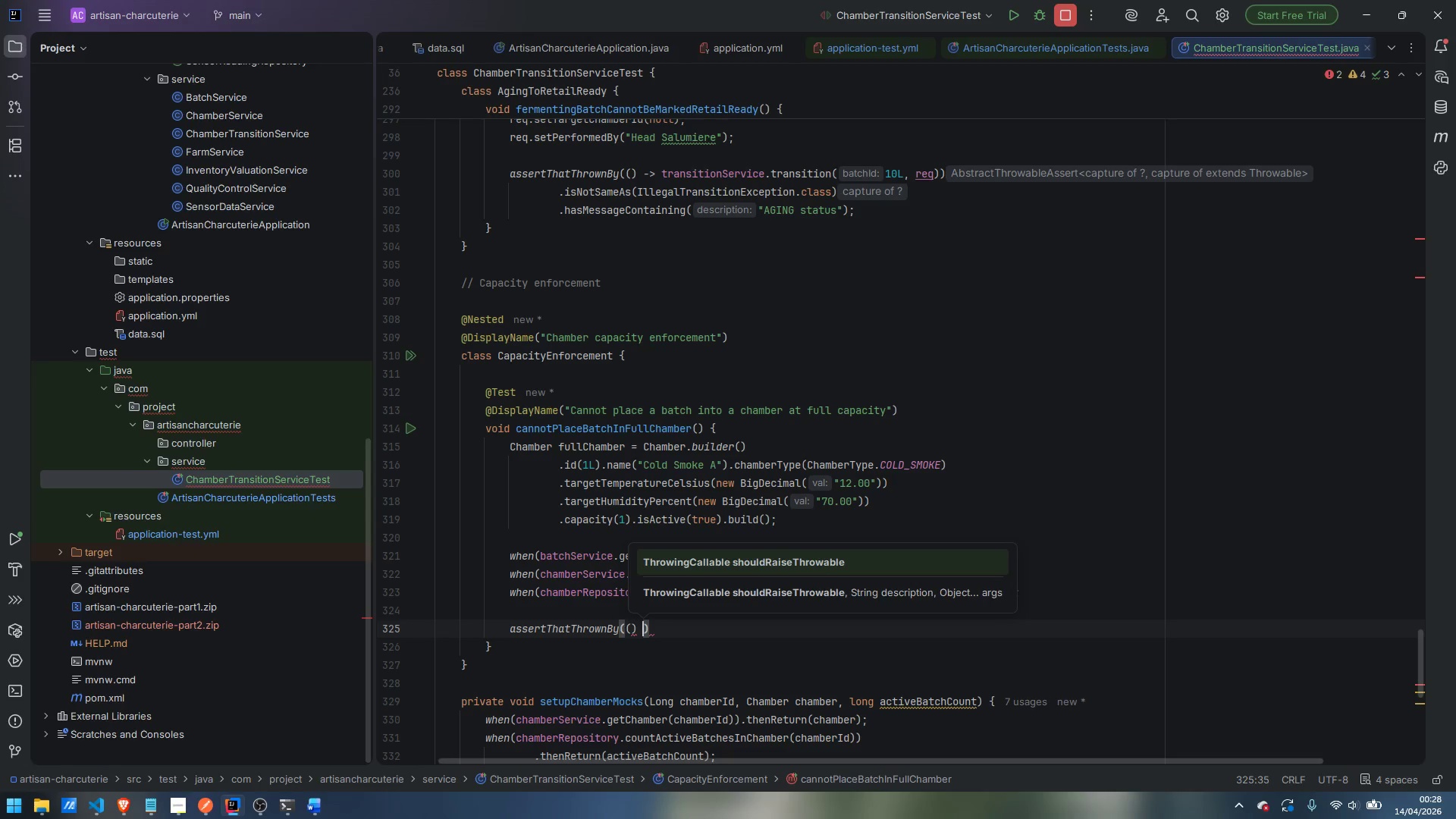 
key(Minus)
 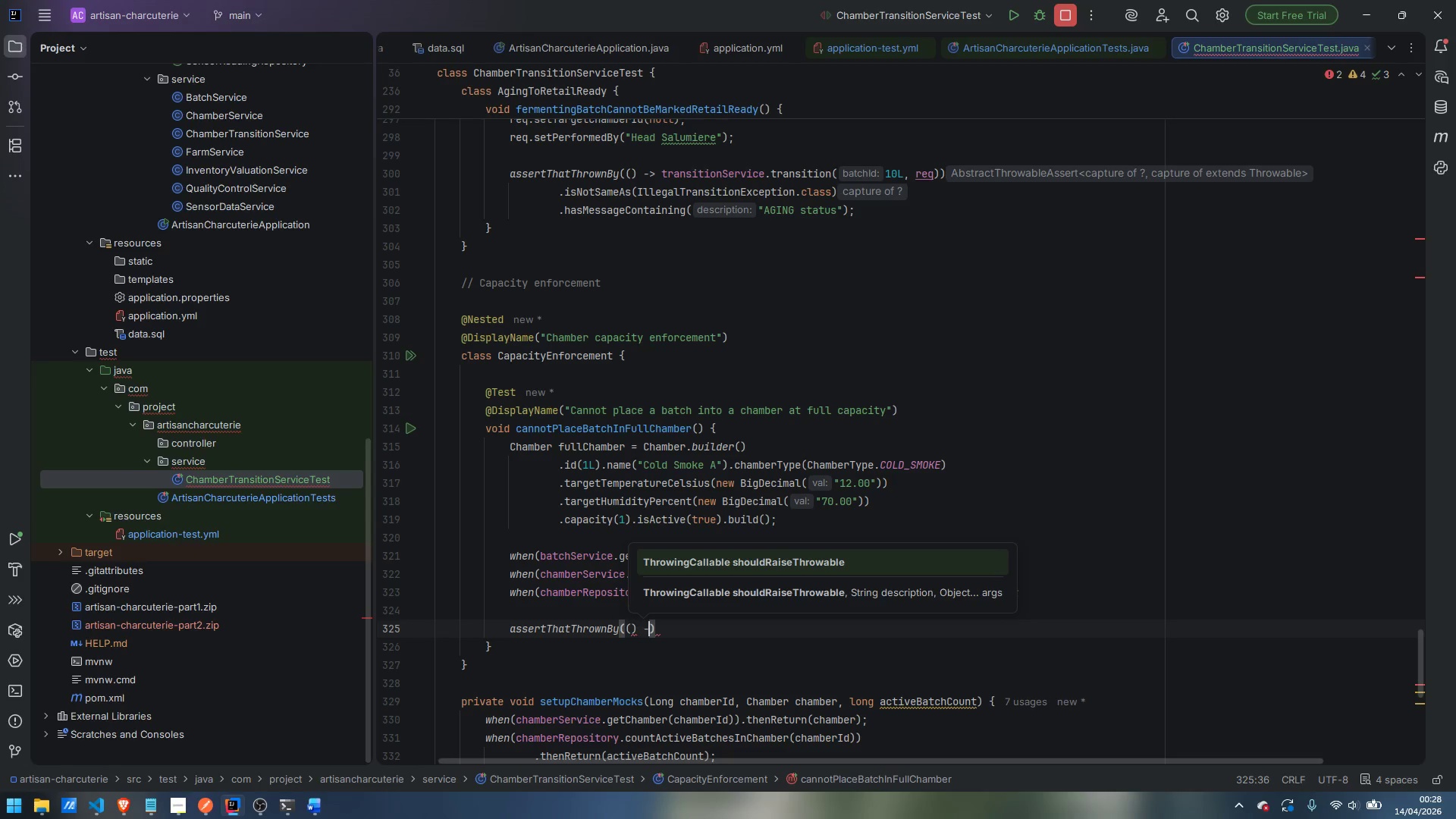 
key(Shift+Period)
 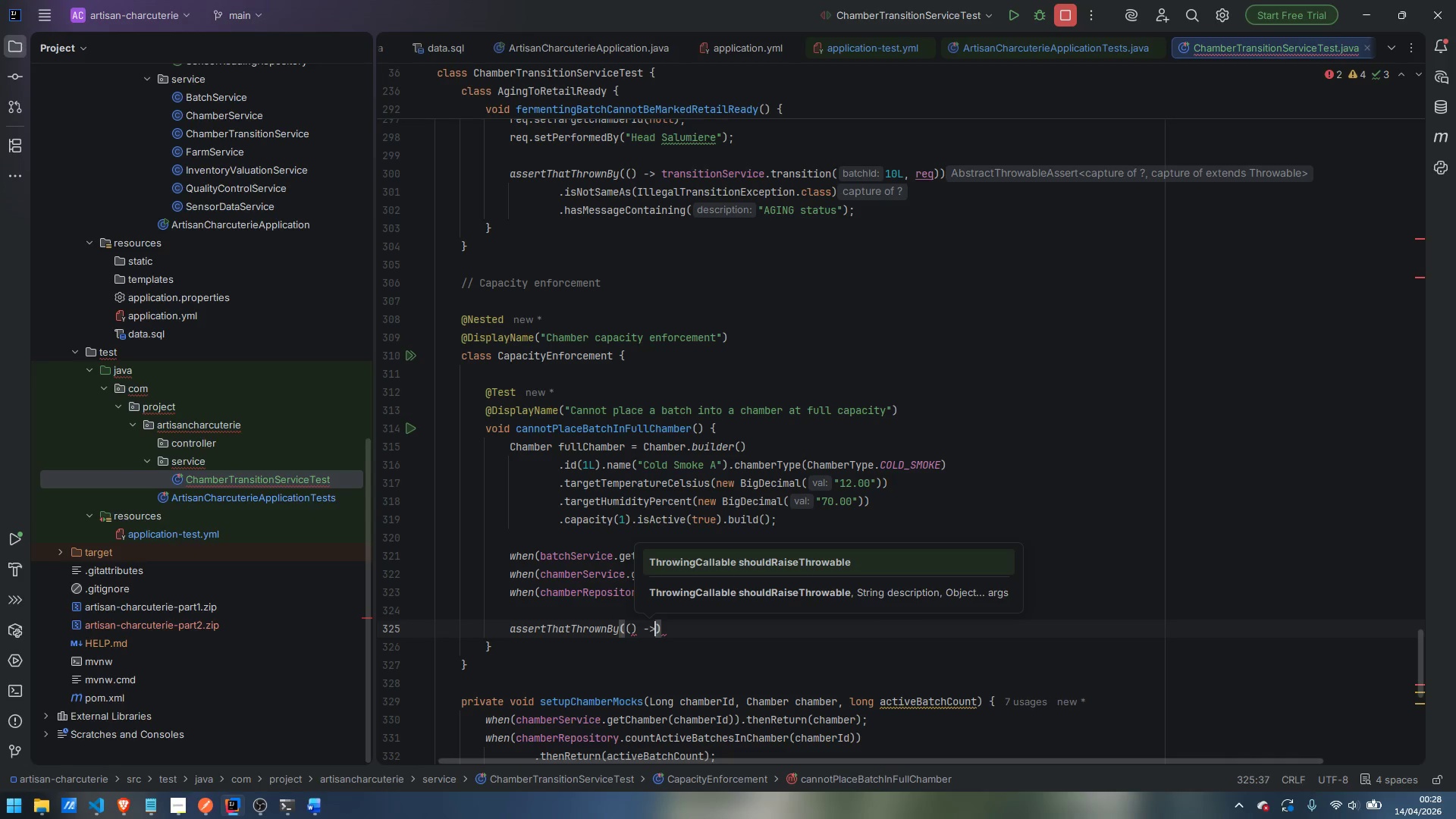 
key(Enter)
 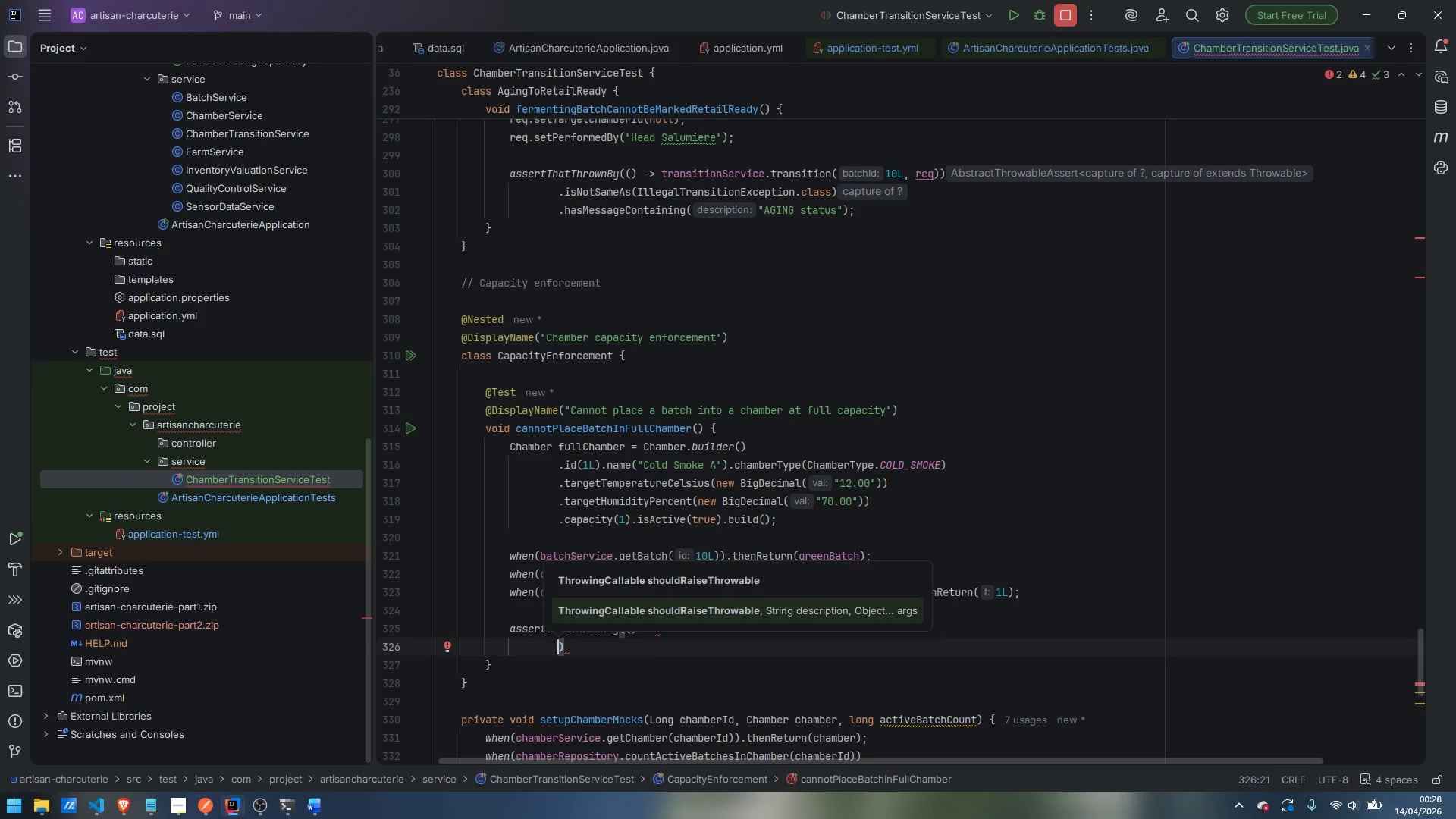 
type(trans)
 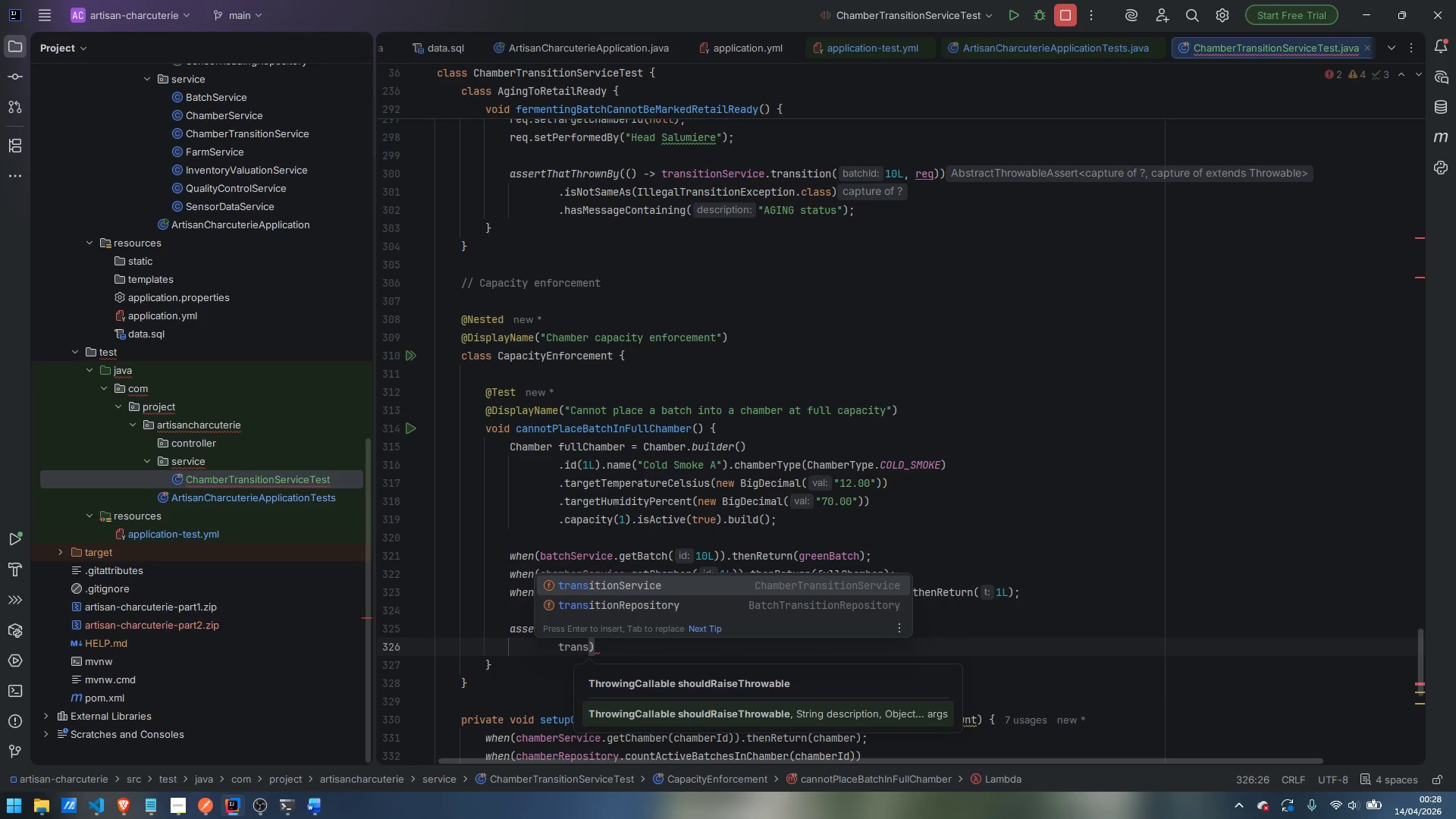 
key(Enter)
 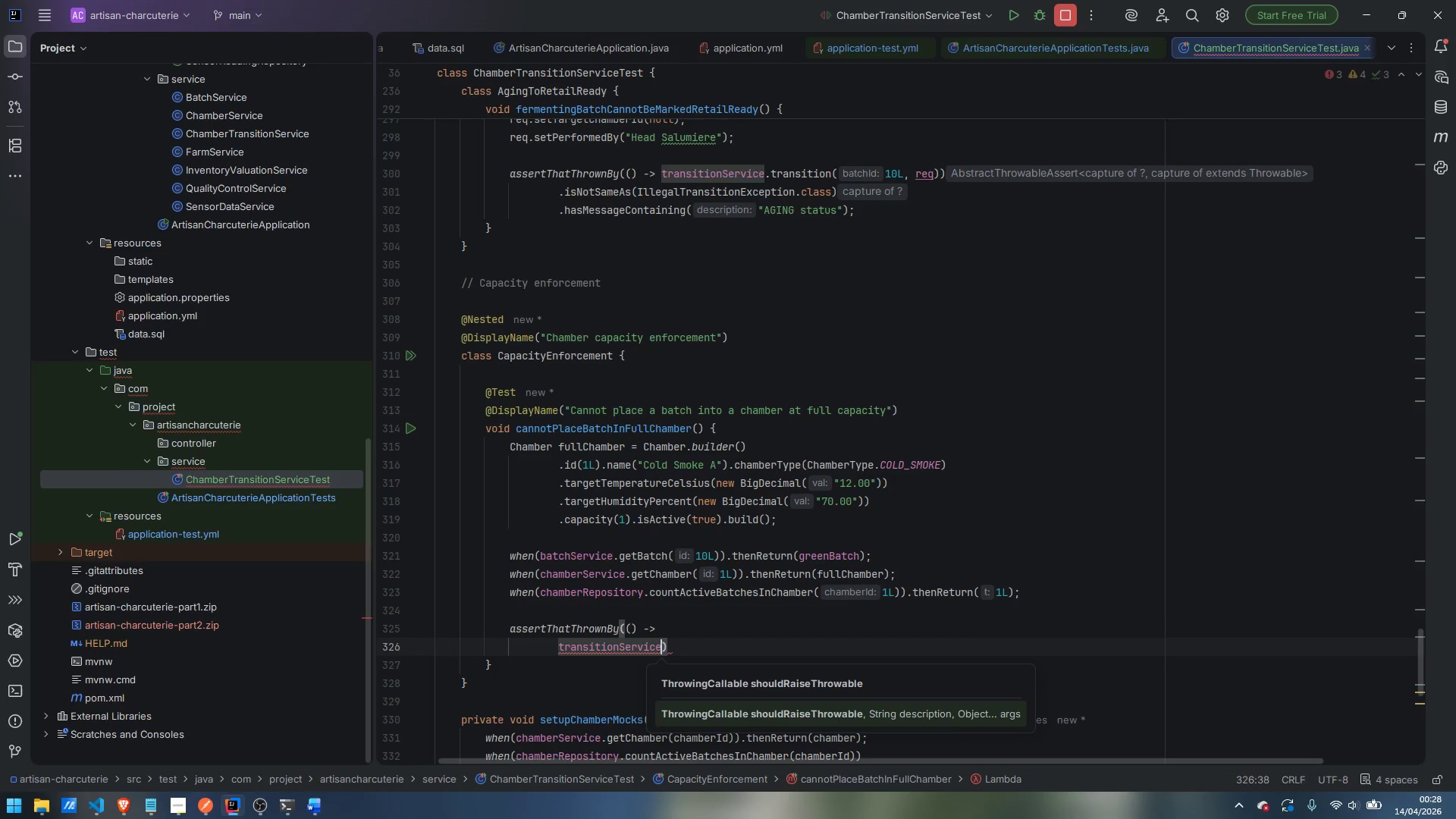 
type(.tra)
 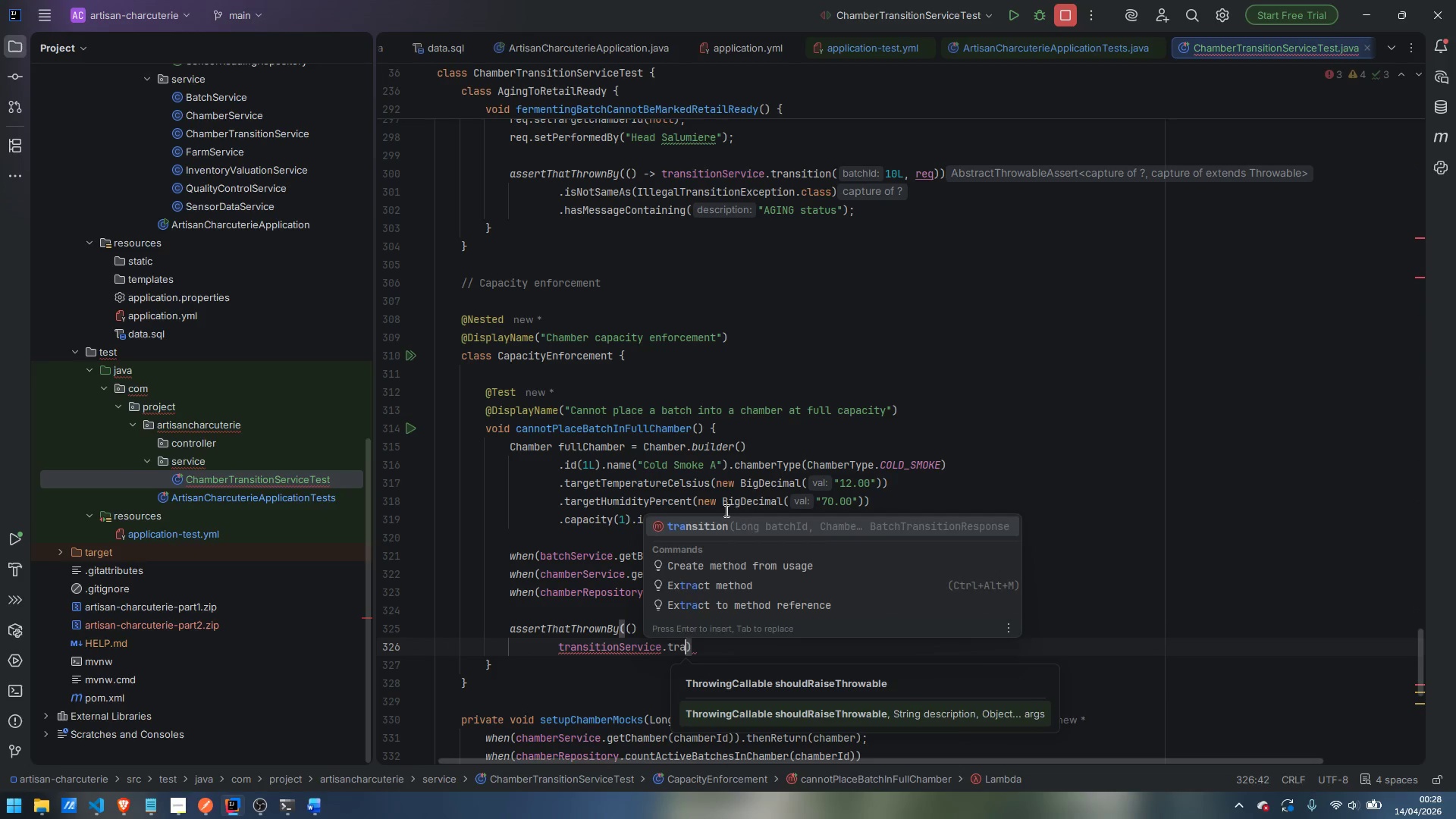 
key(Enter)
 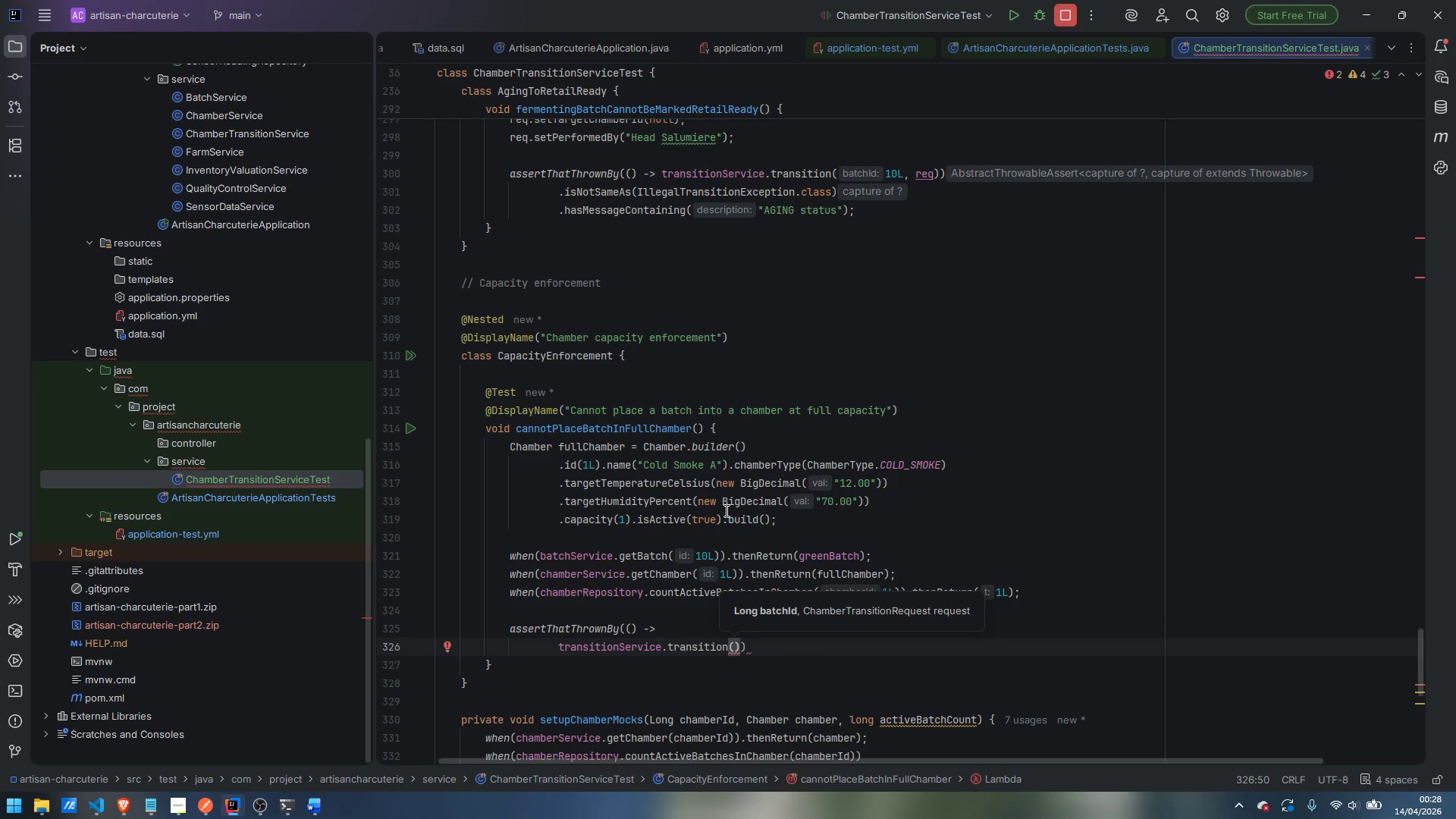 
type(10L, bui)
 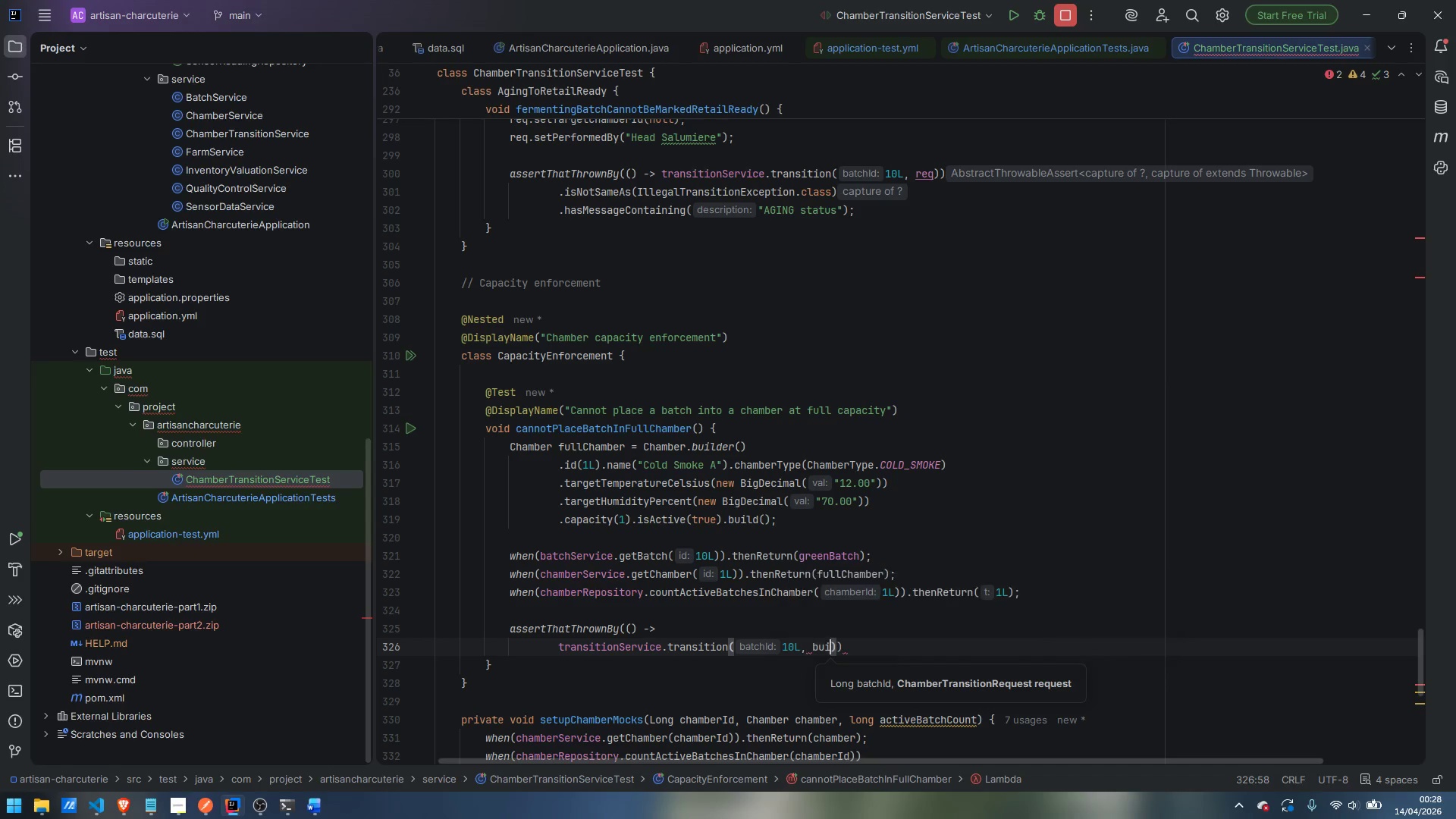 
key(Enter)
 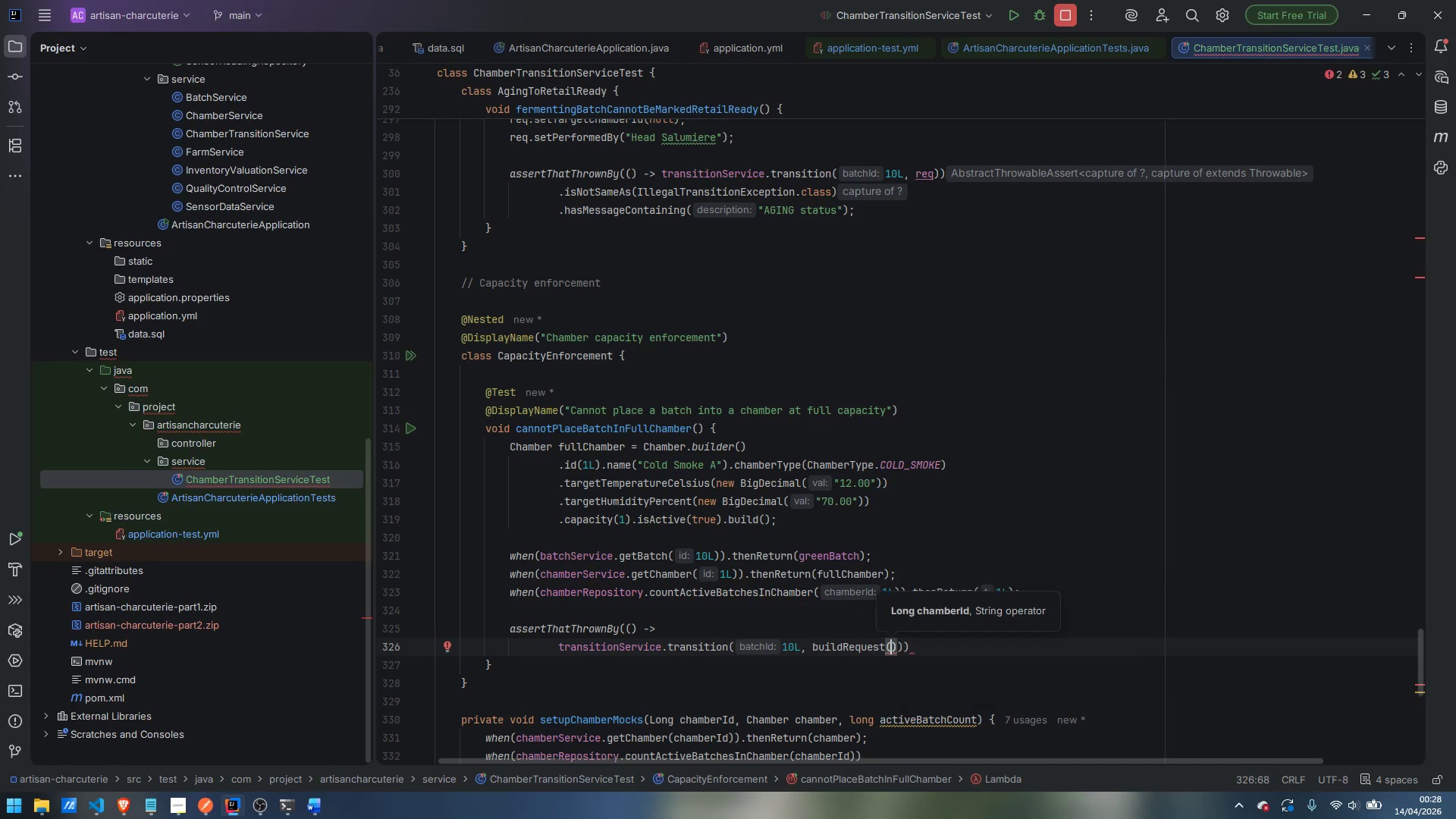 
type(1L, "Operta)
key(Backspace)
key(Backspace)
type(ator A)
 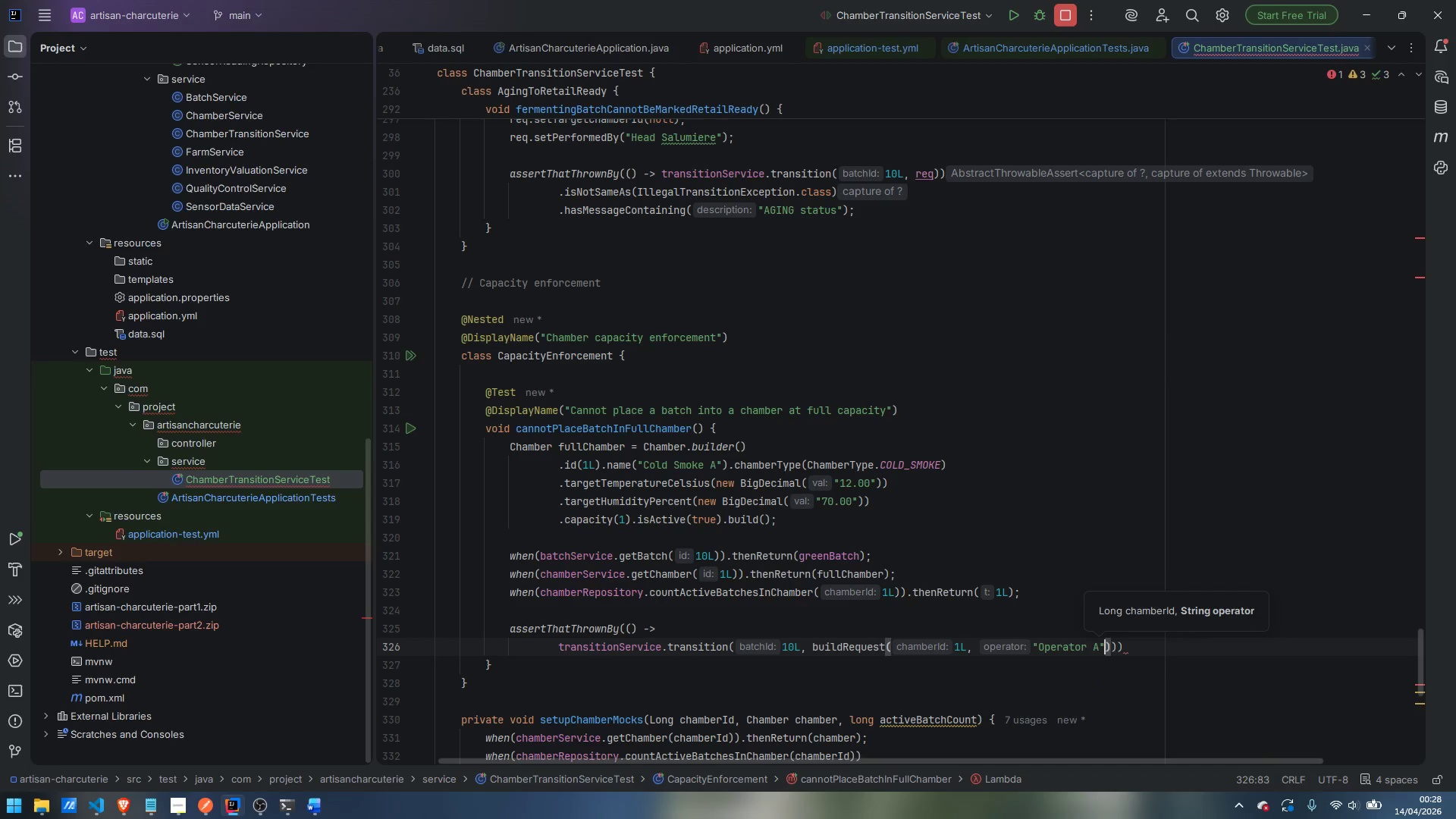 
 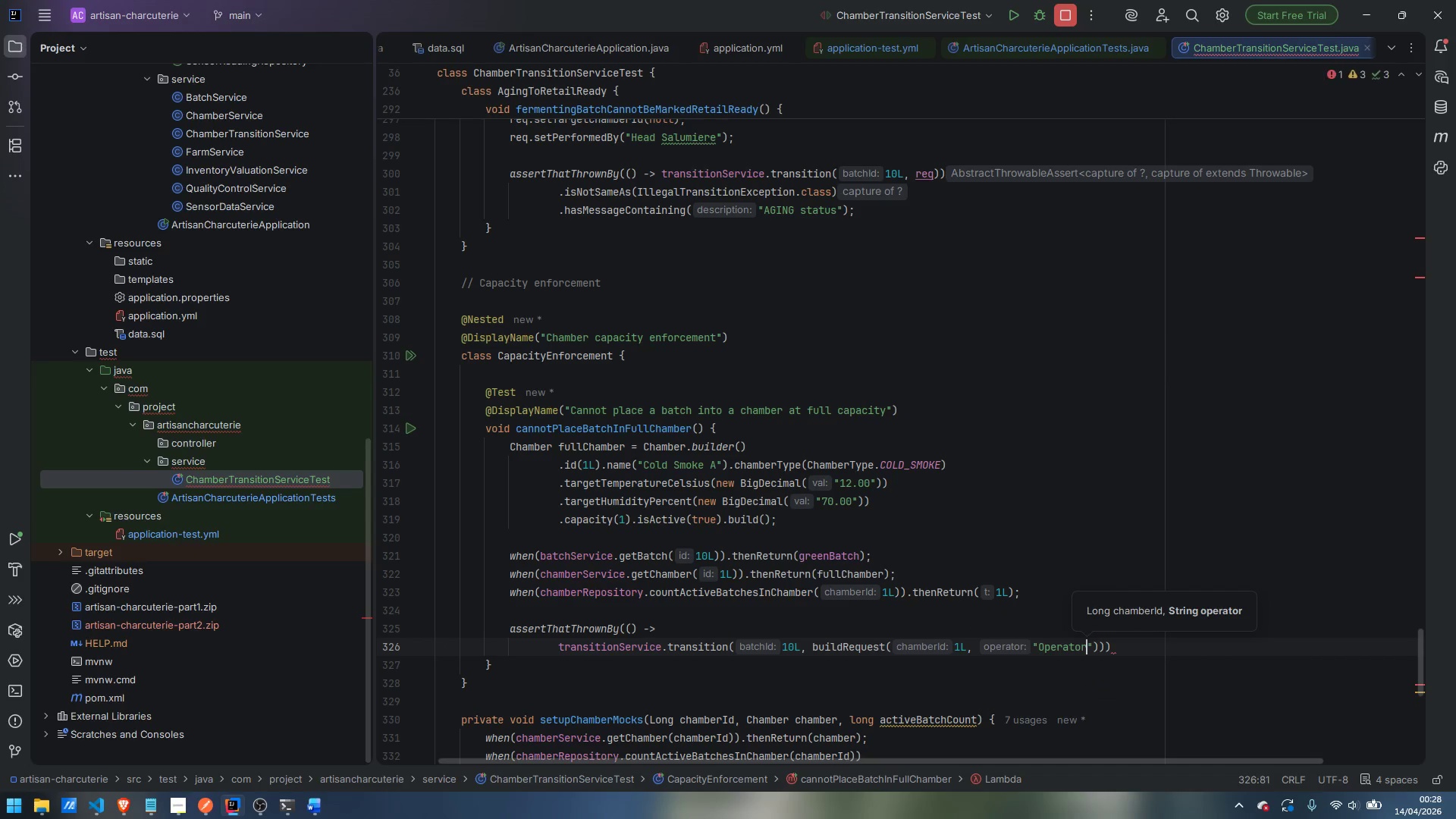 
key(ArrowRight)
 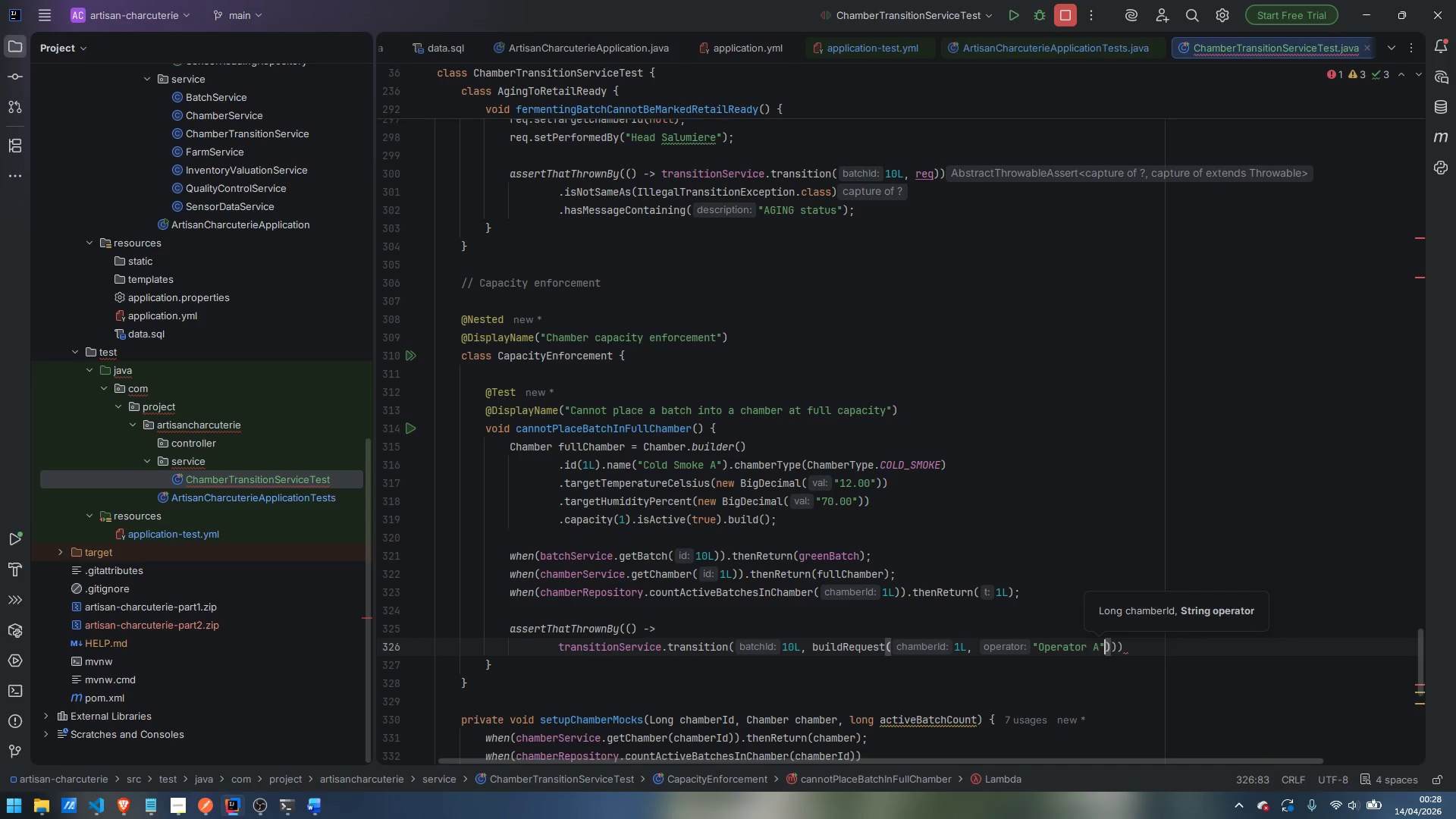 
key(ArrowRight)
 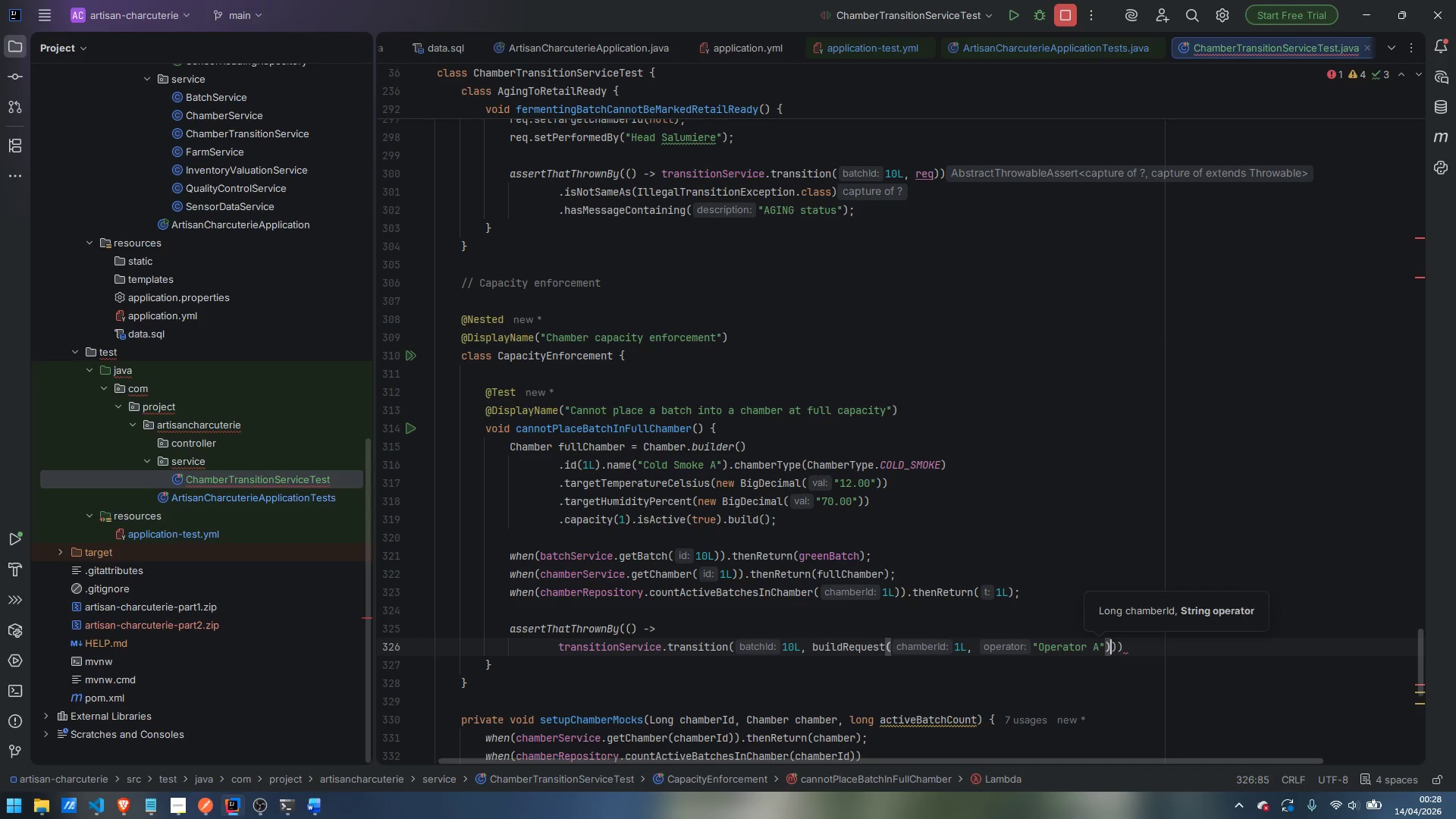 
key(ArrowRight)
 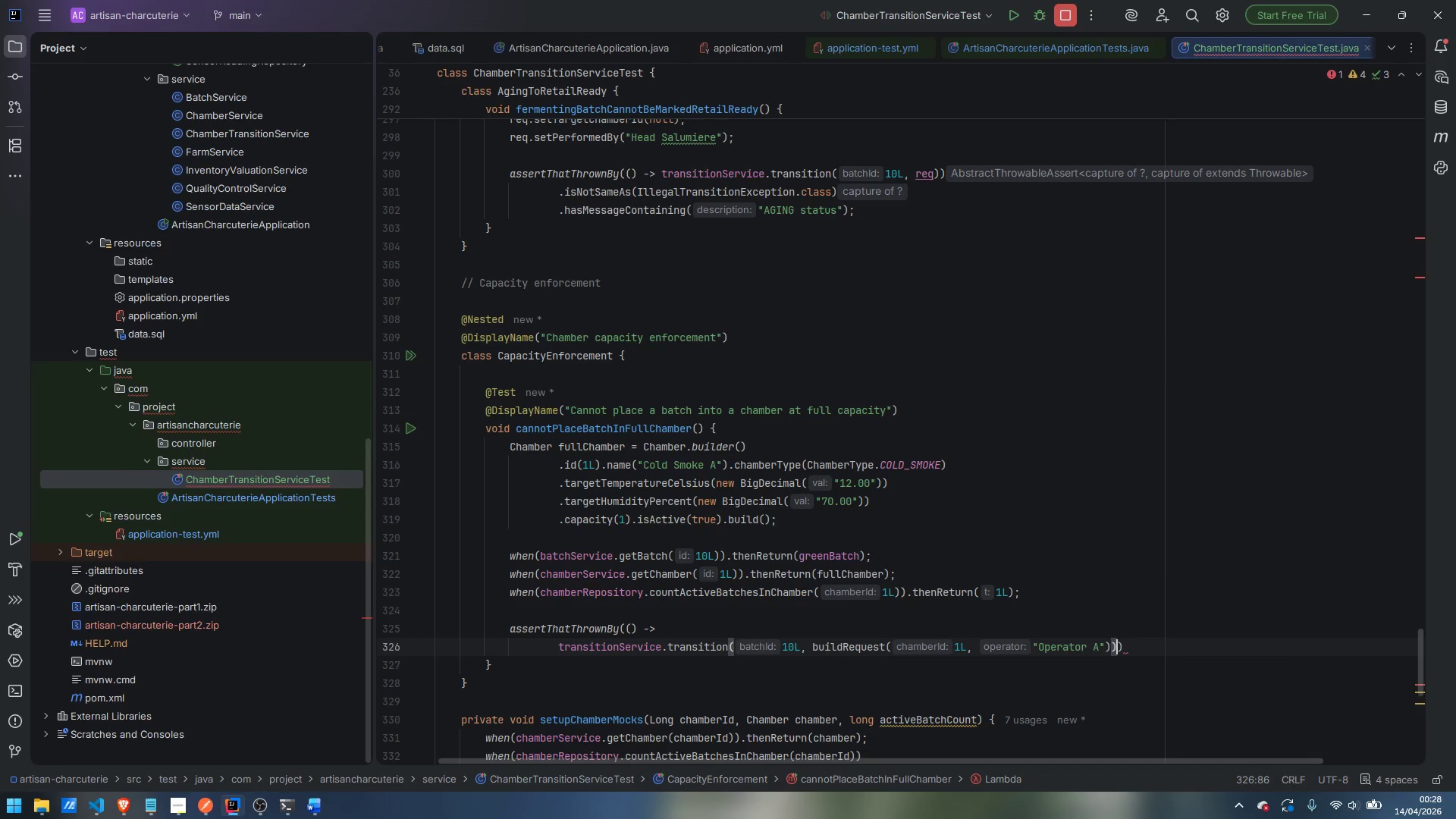 
key(ArrowRight)
 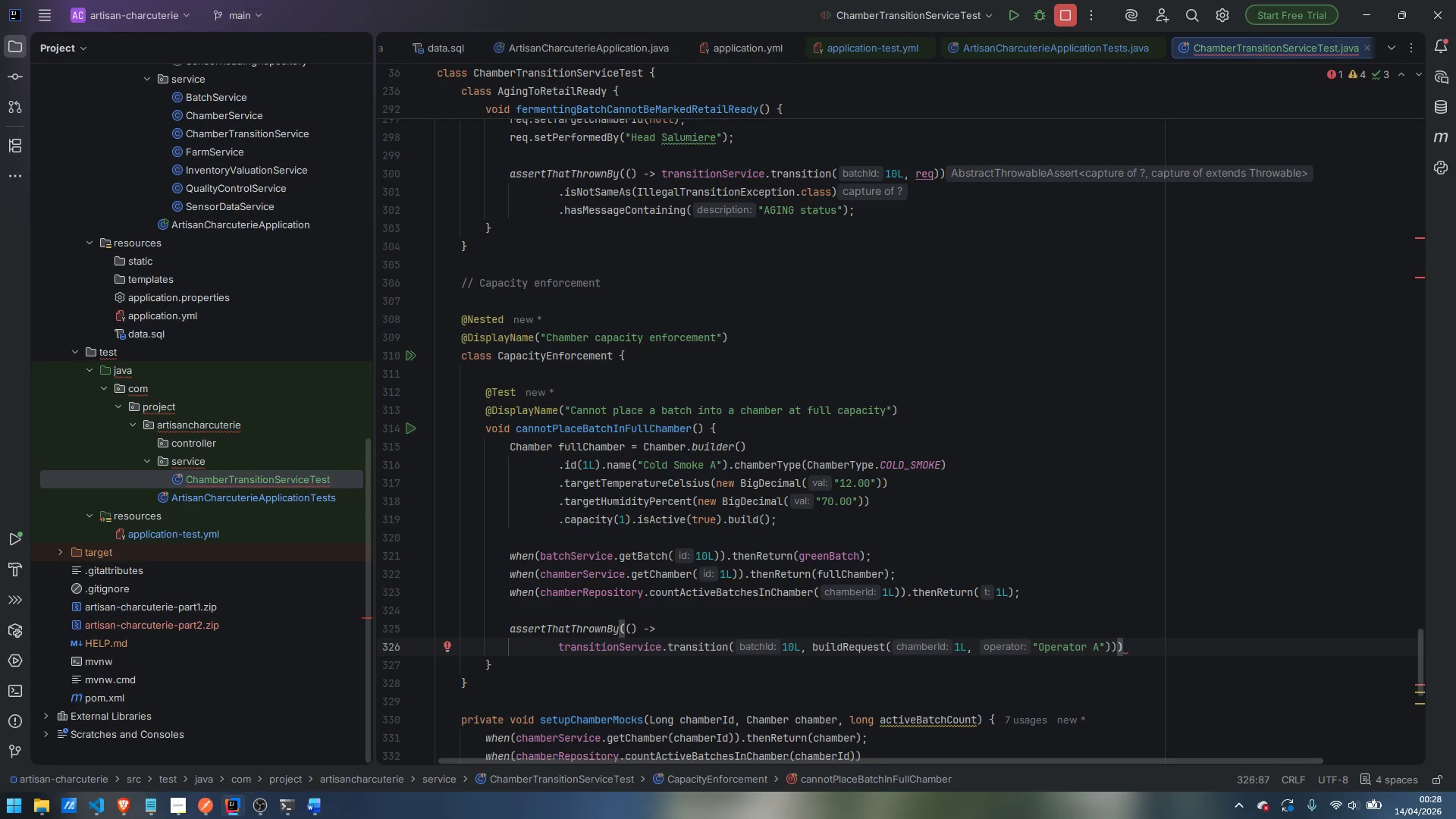 
key(ArrowRight)
 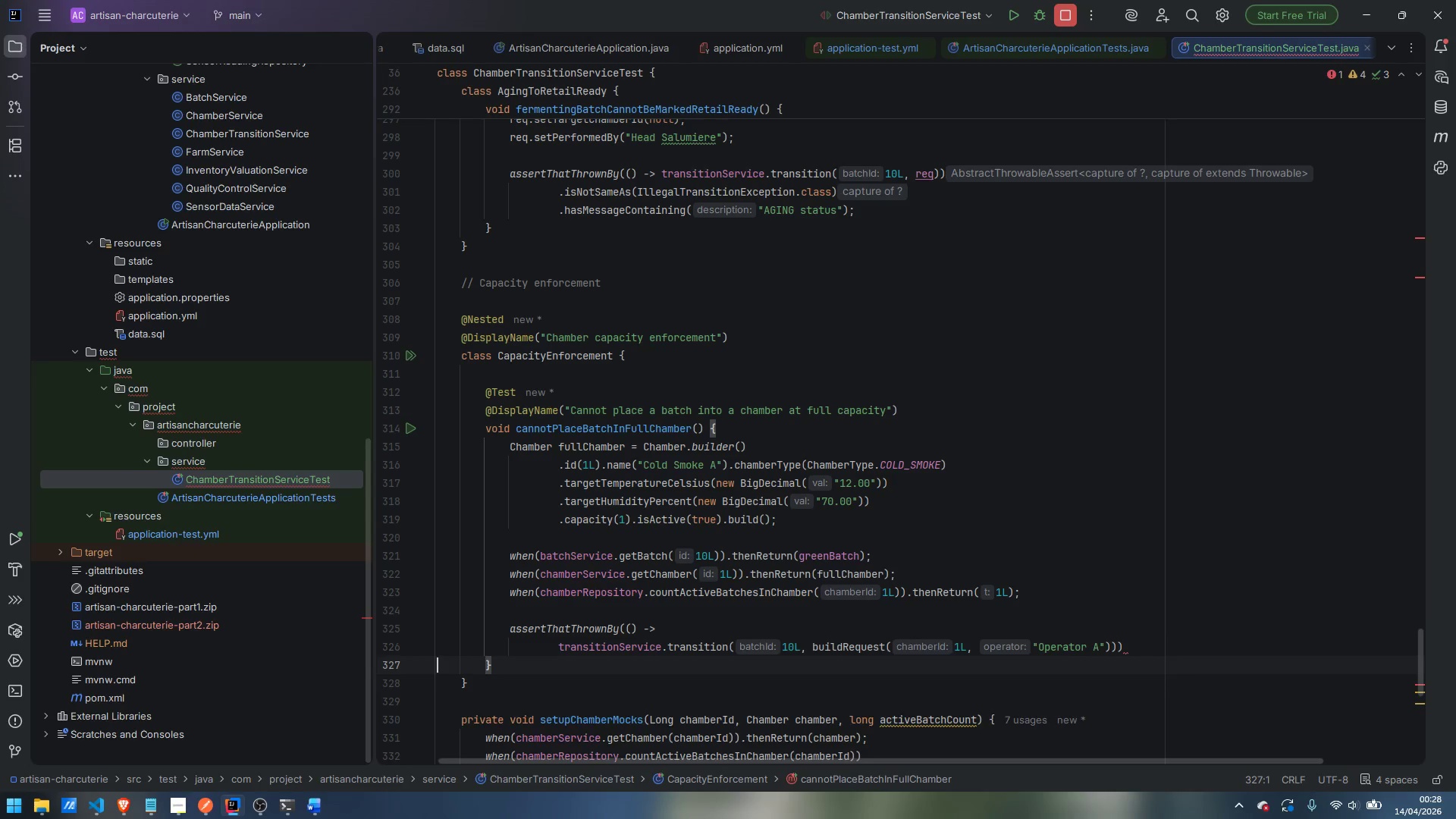 
key(Enter)
 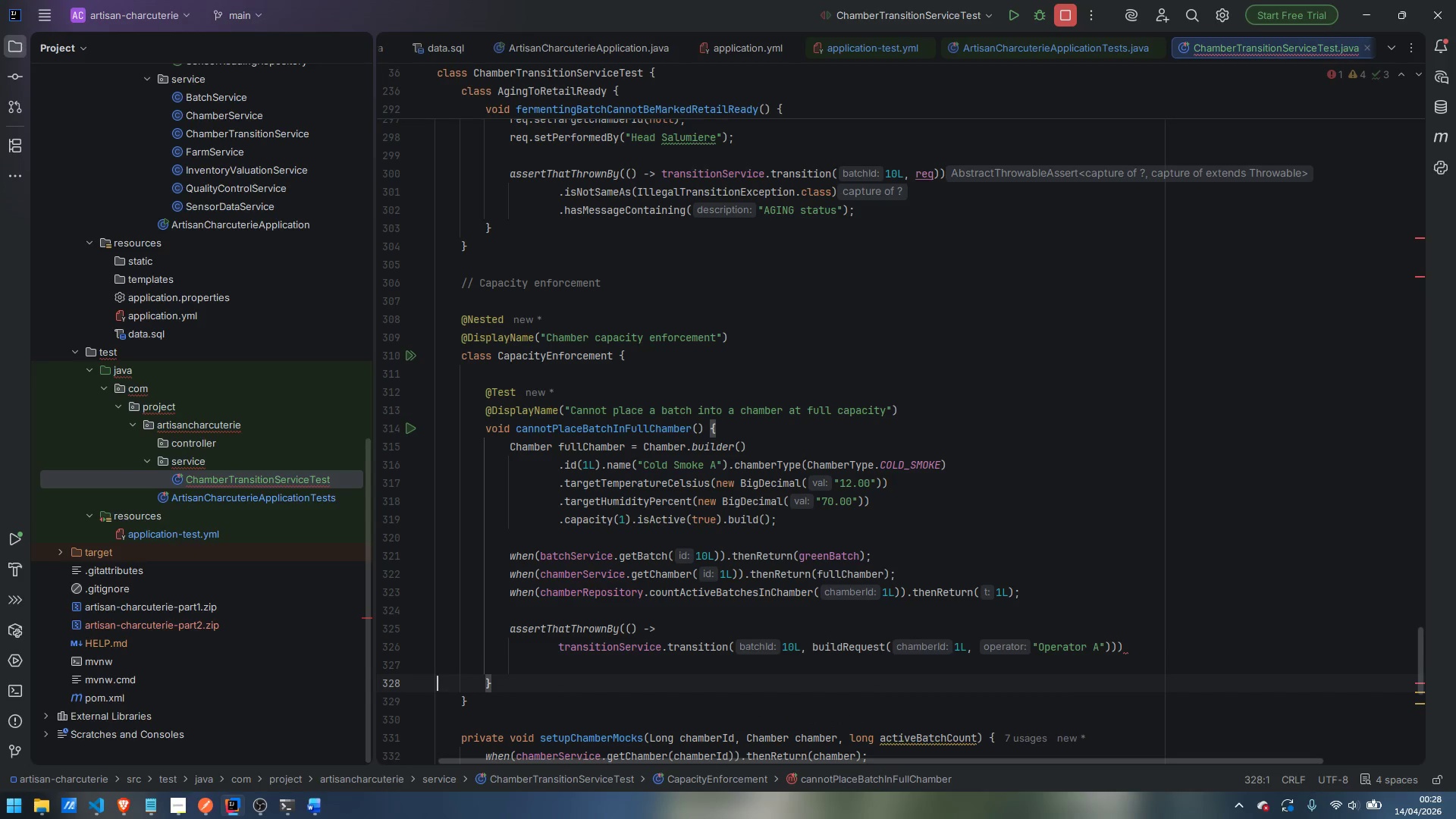 
key(Control+ControlLeft)
 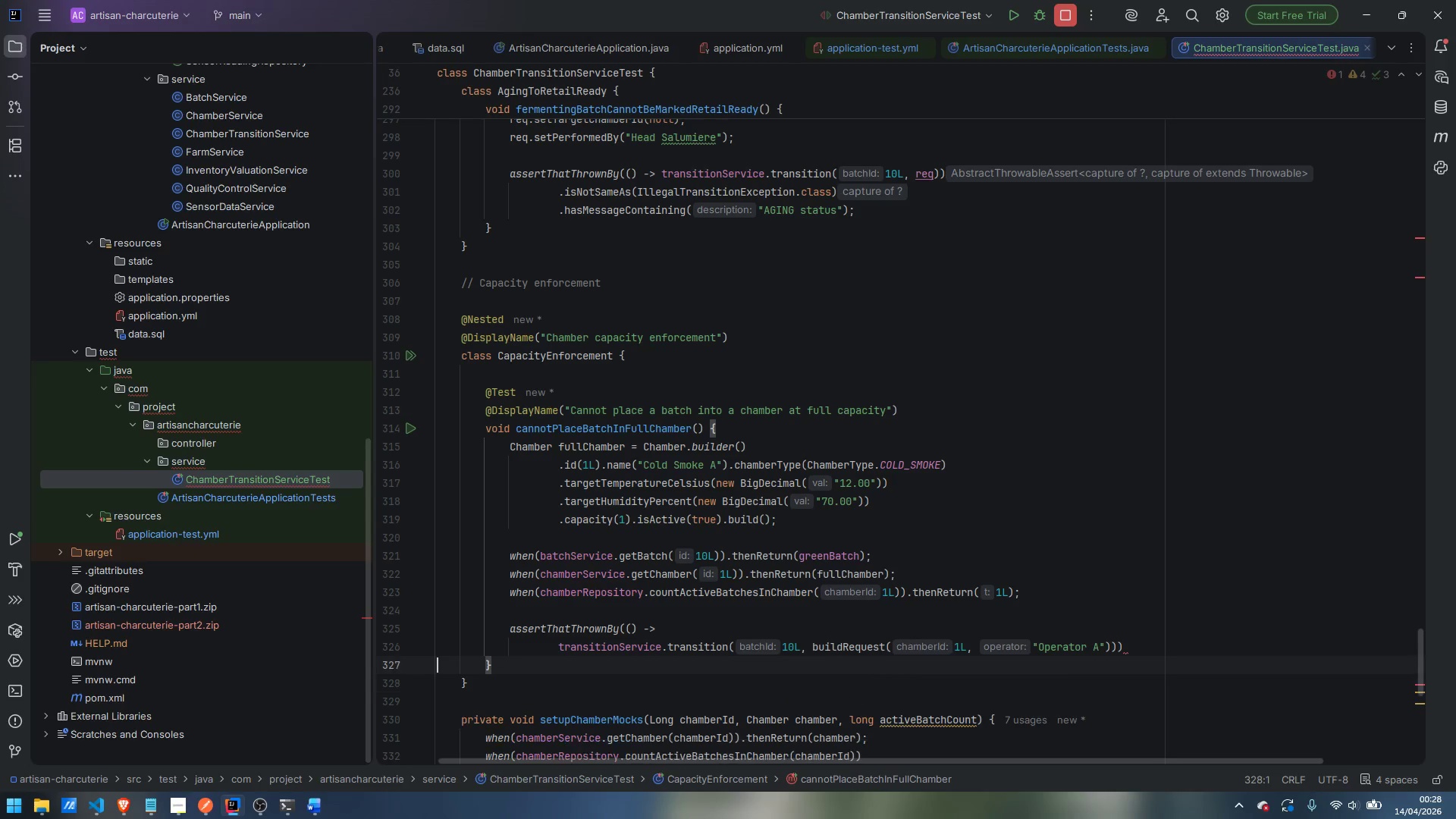 
key(Control+Z)
 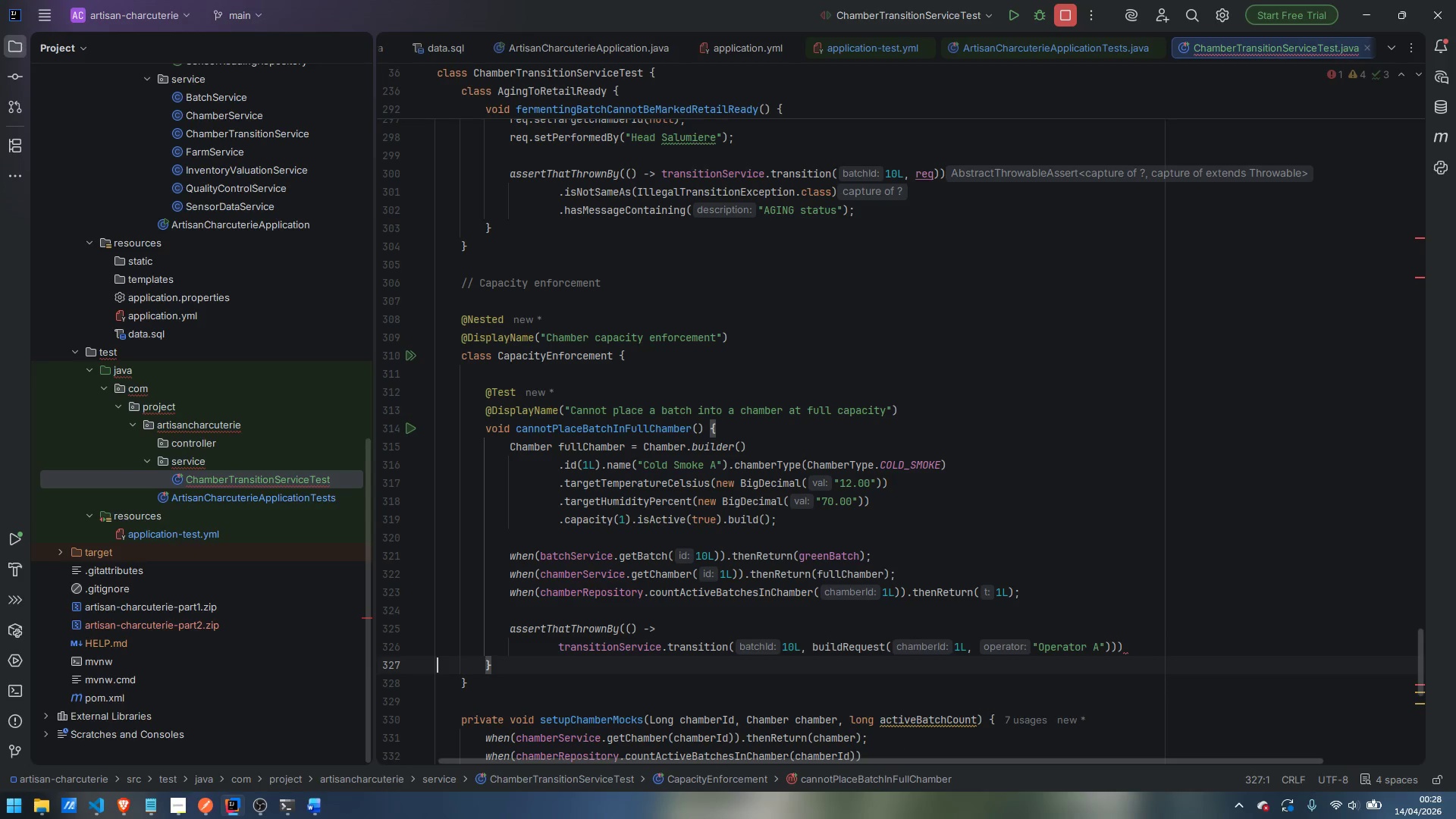 
key(ArrowLeft)
 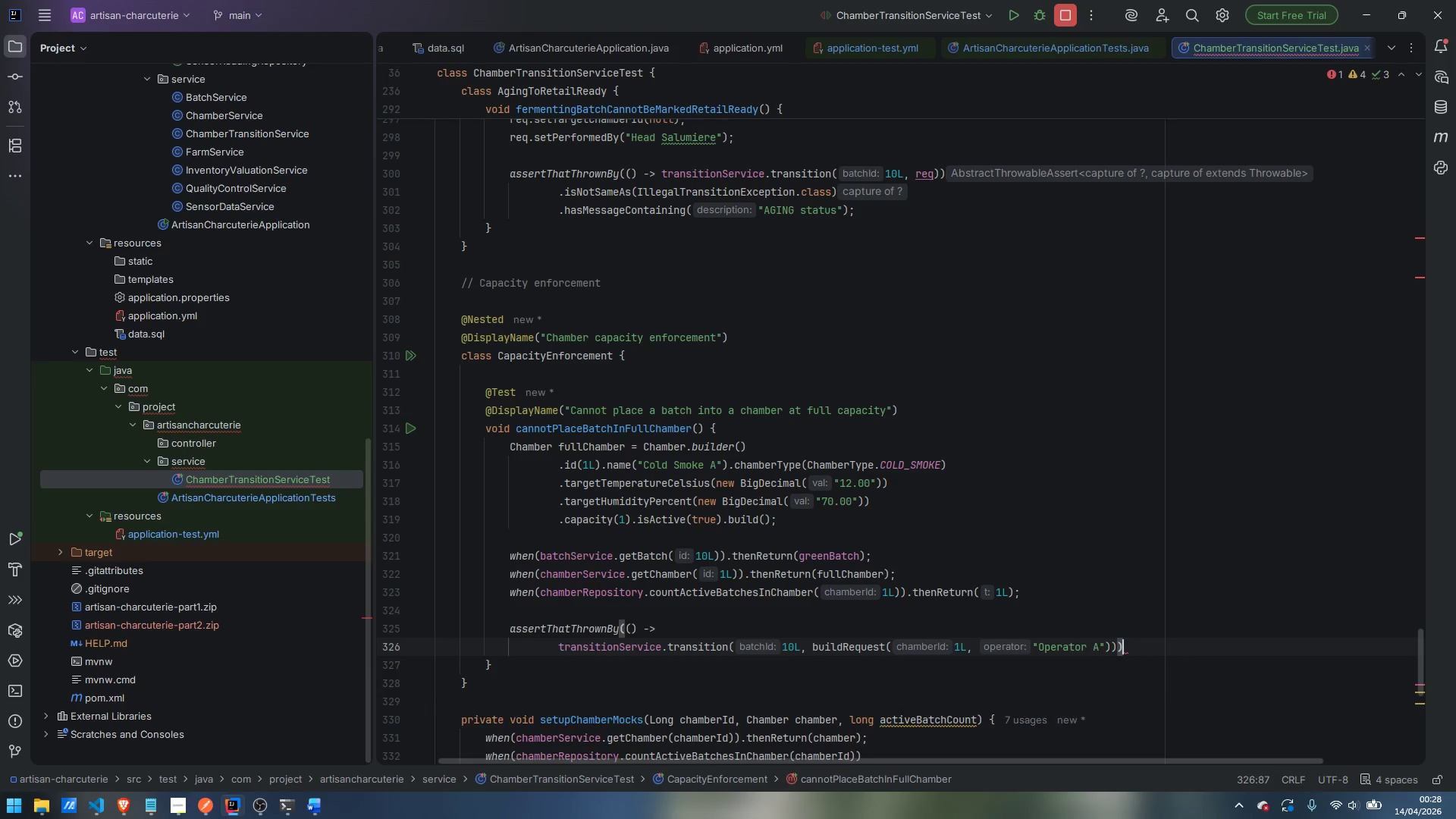 
key(Enter)
 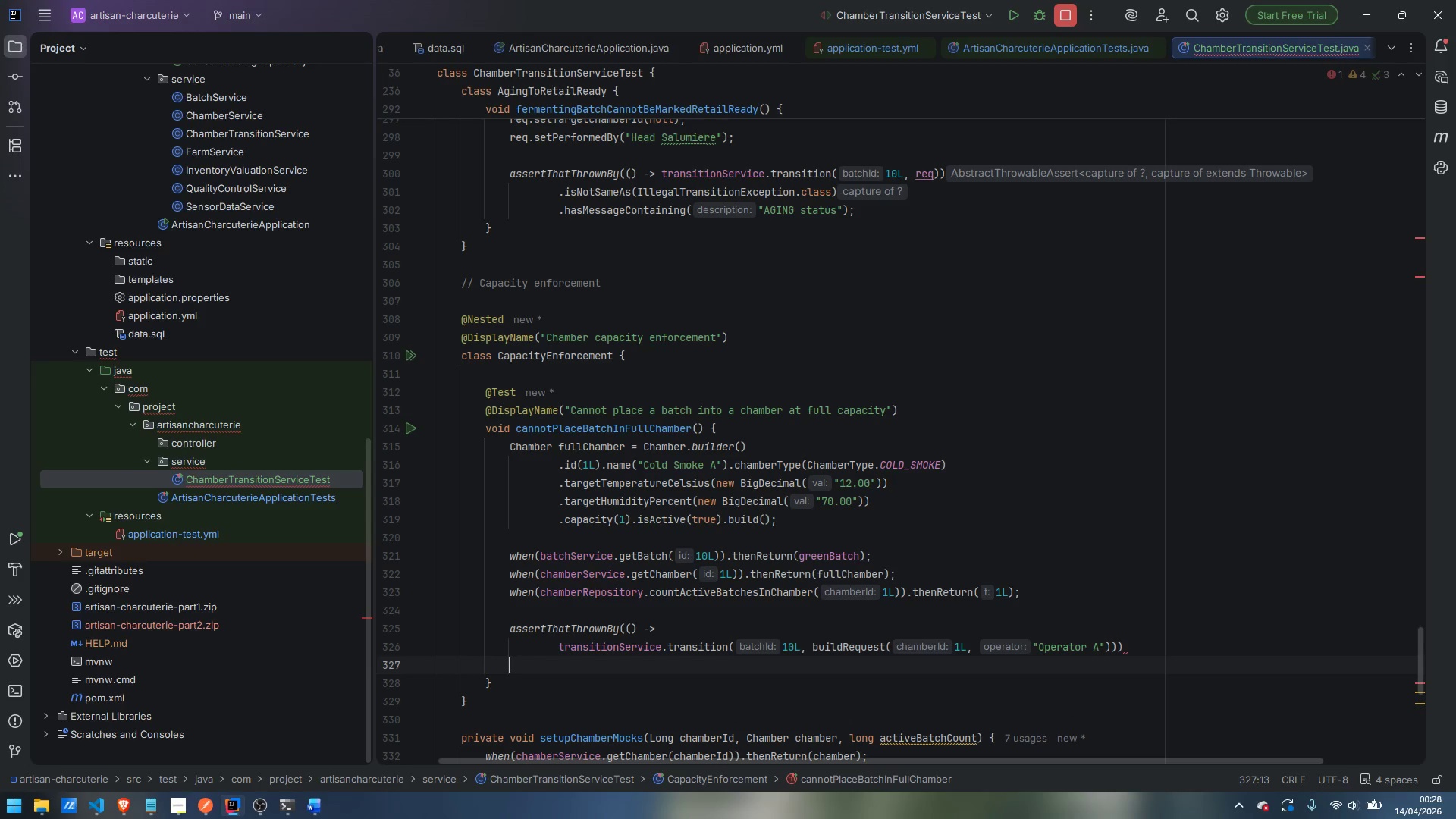 
type(.isIn)
 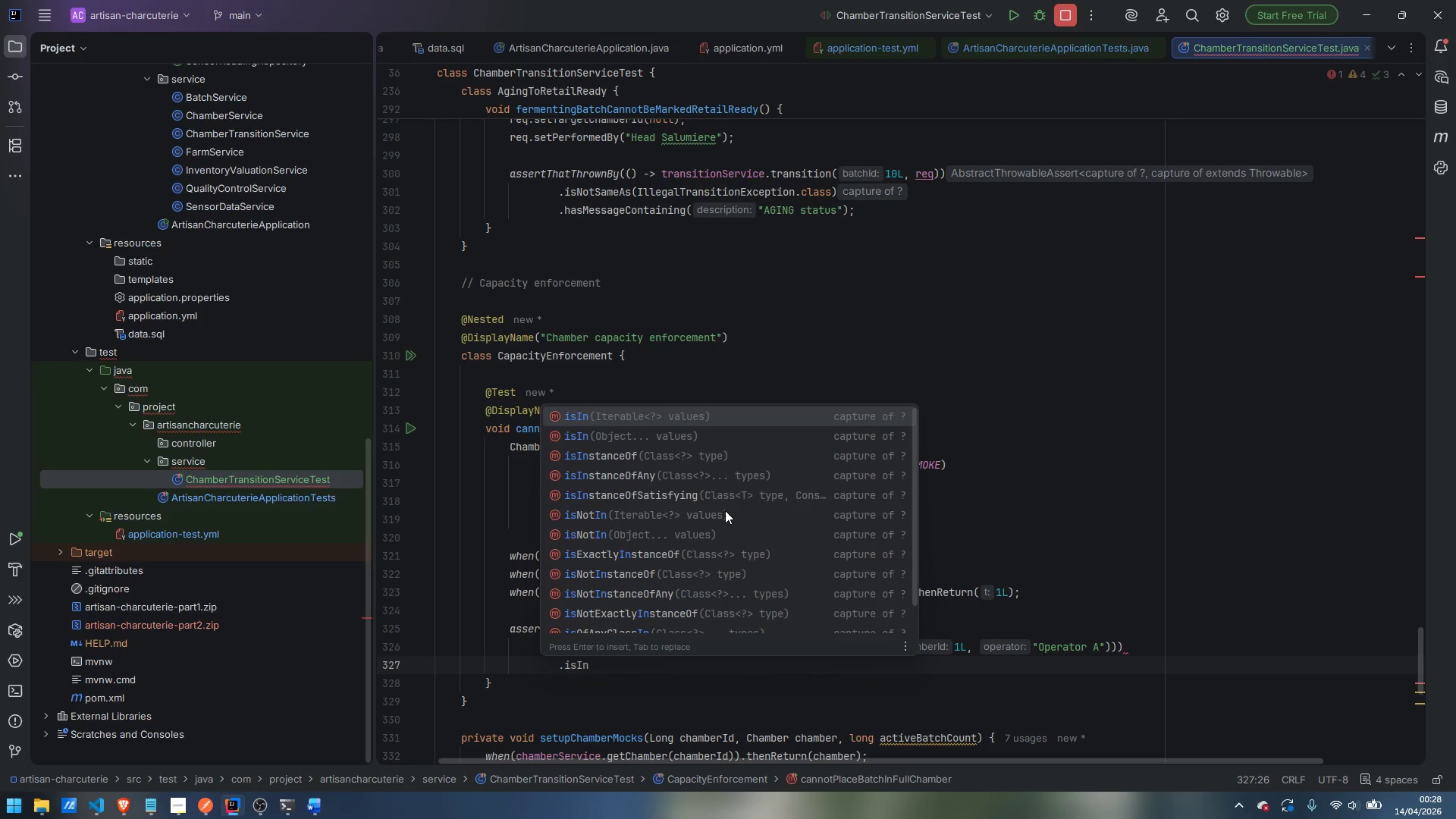 
key(ArrowDown)
 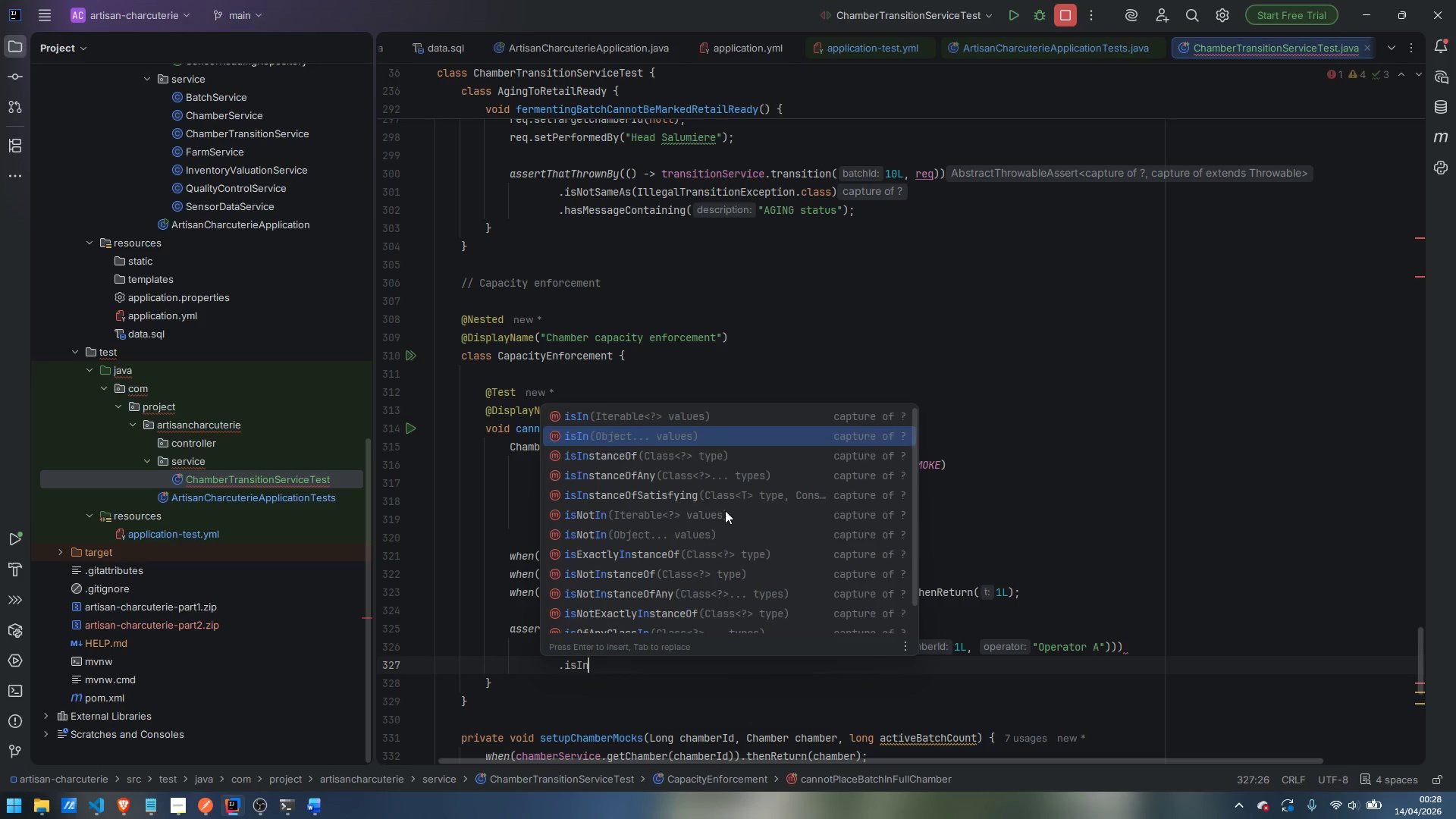 
key(ArrowDown)
 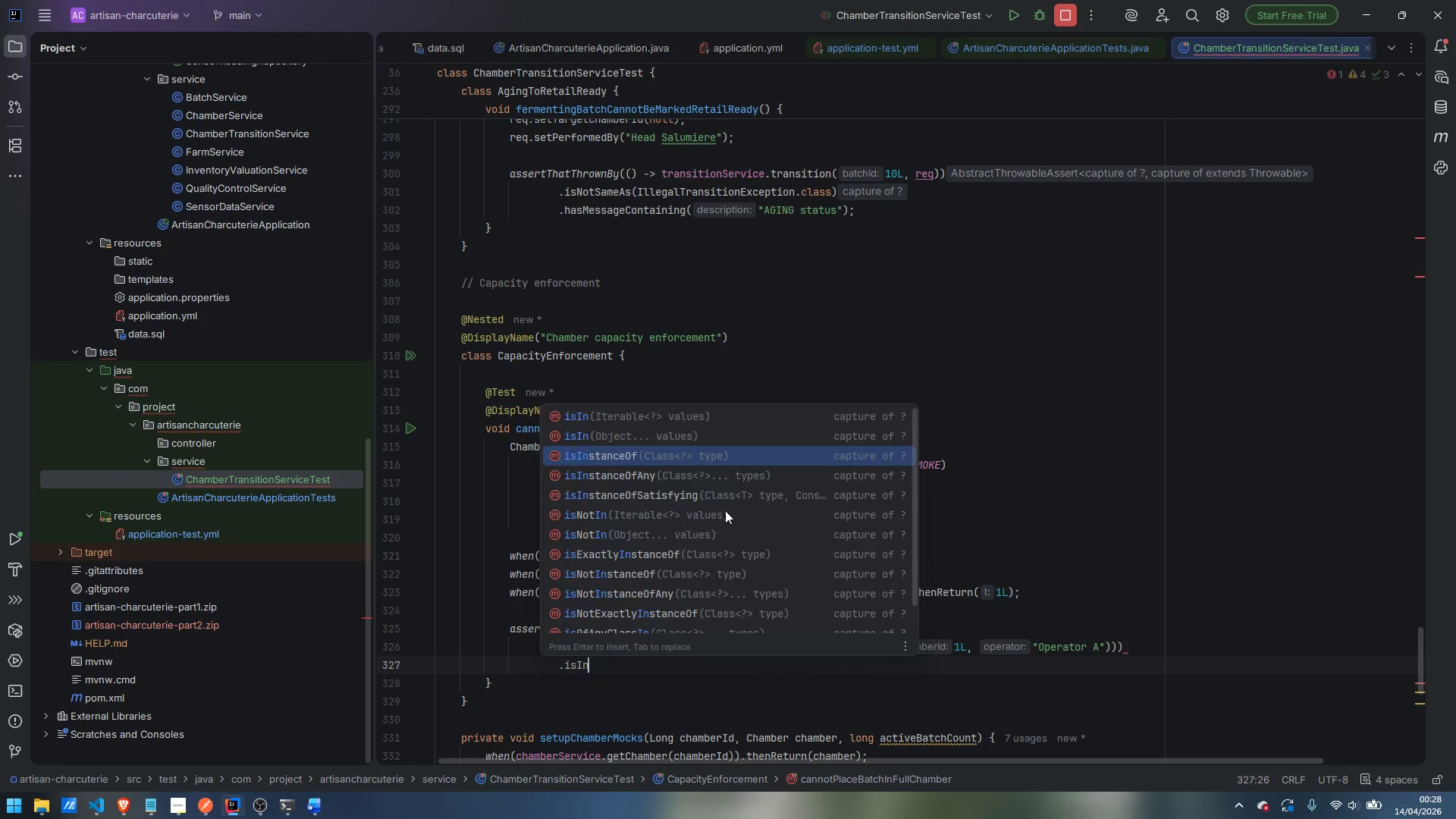 
key(Enter)
 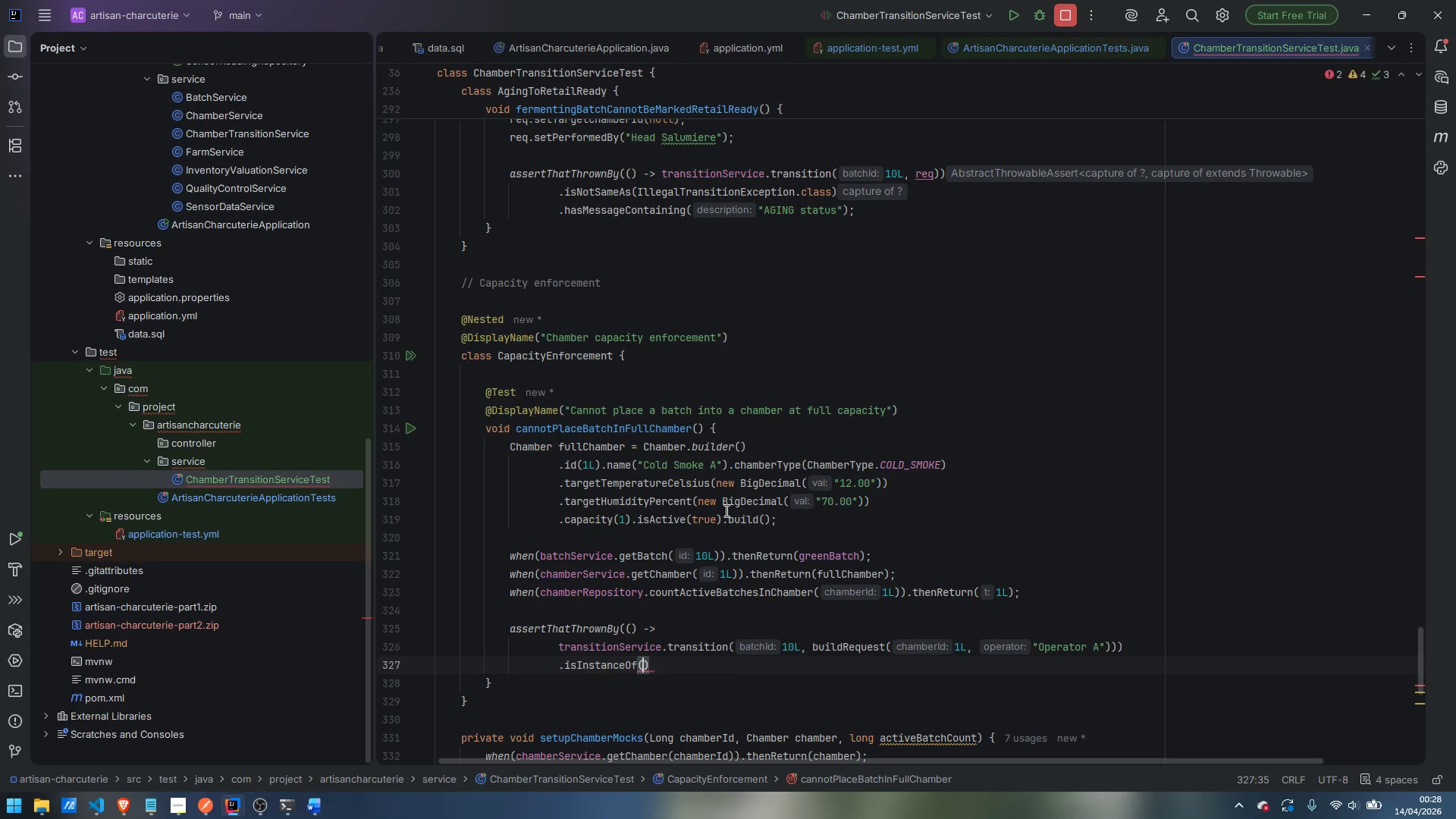 
type(IllegalA)
key(Backspace)
type(Tr)
key(Backspace)
type(A)
key(Backspace)
key(Backspace)
type(A)
 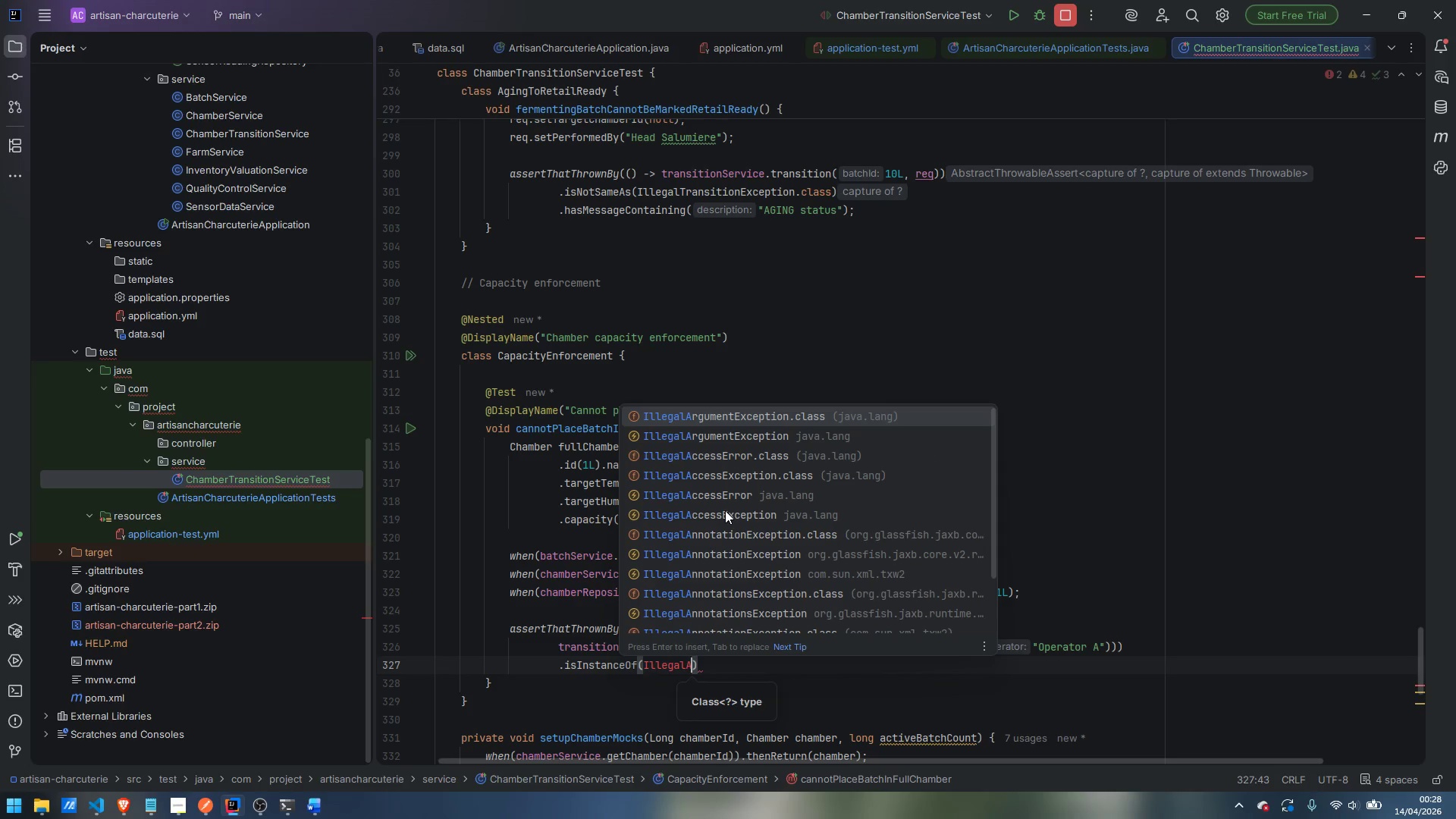 
key(Enter)
 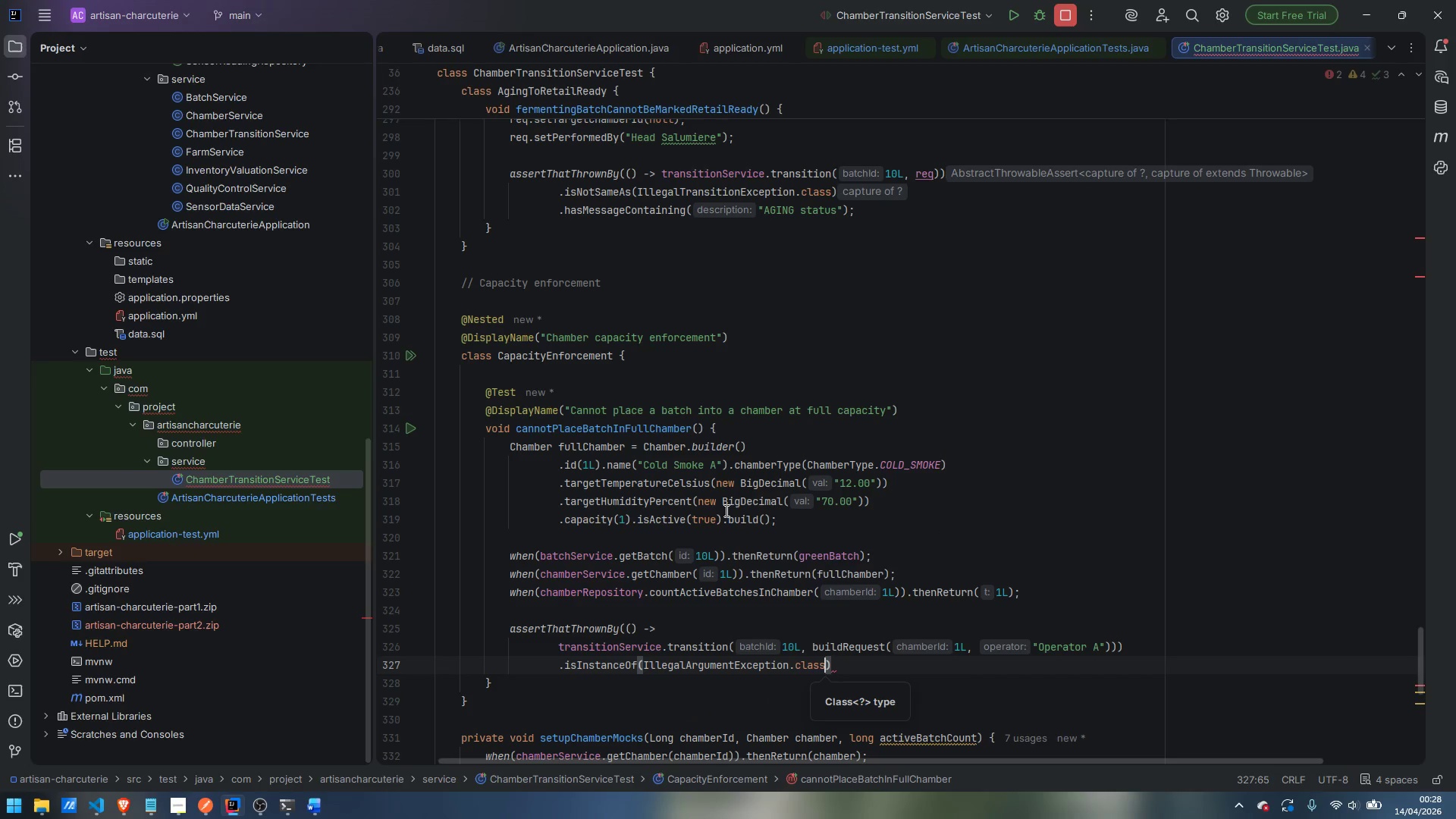 
key(ArrowRight)
 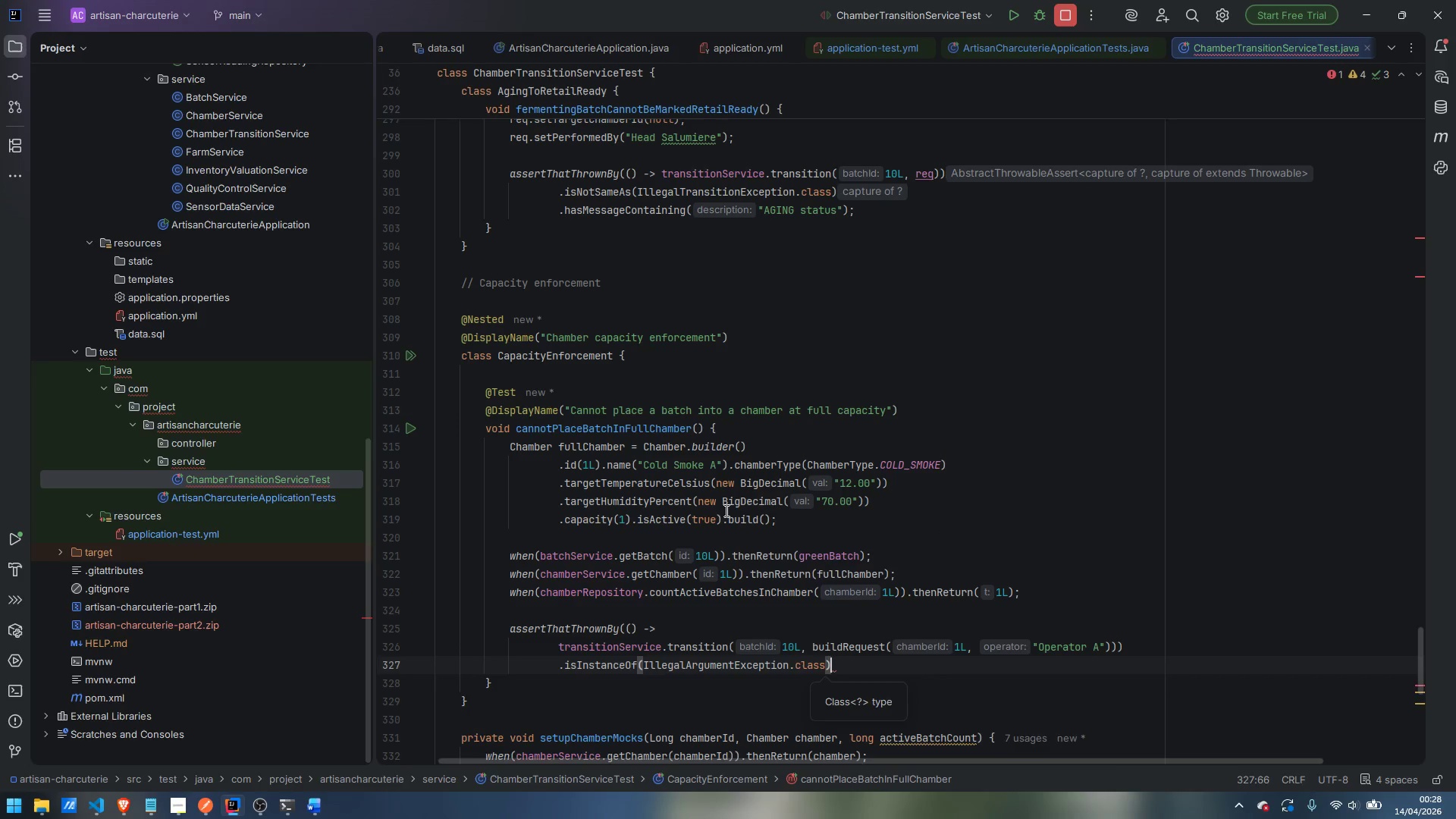 
key(Enter)
 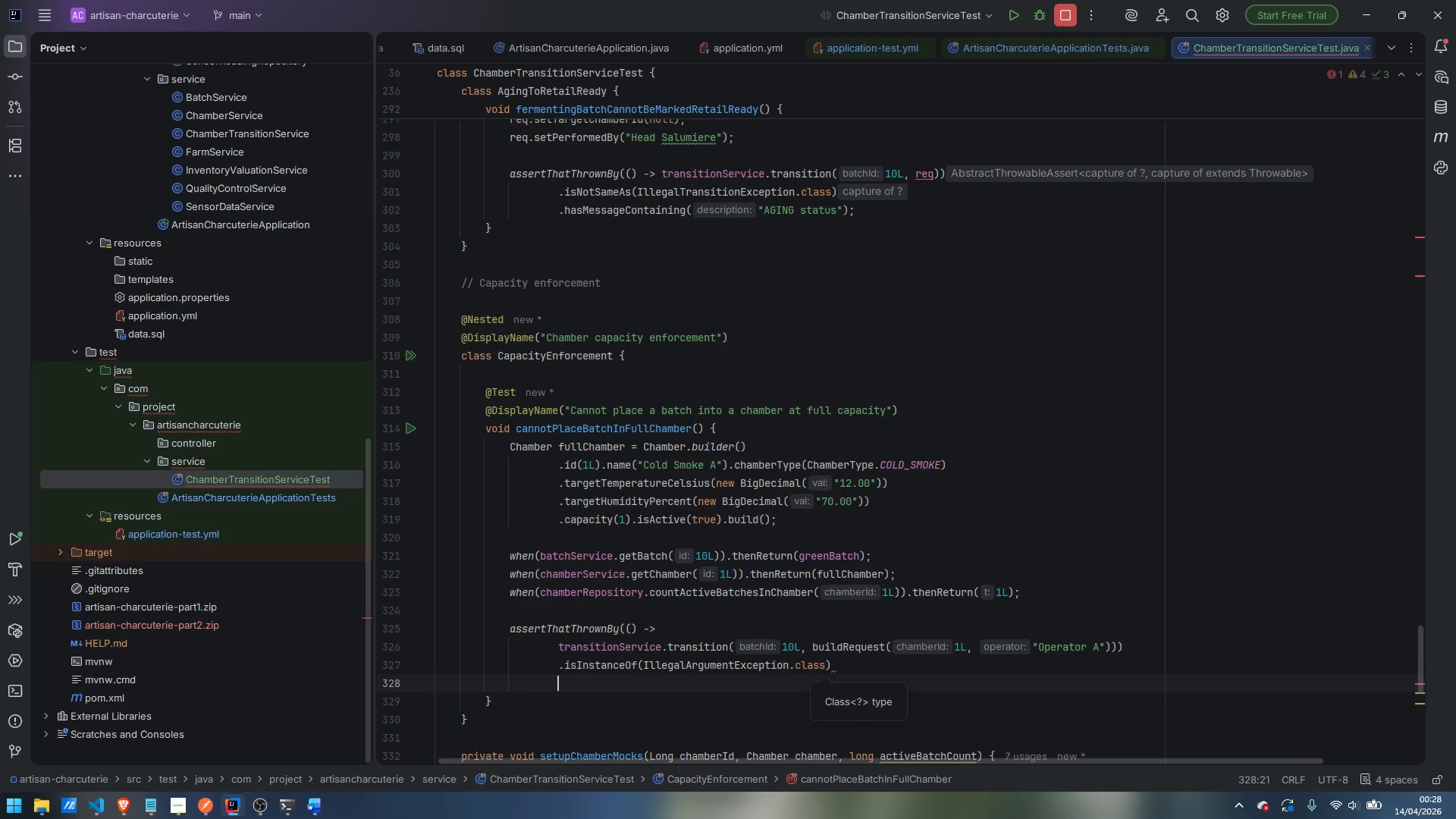 
type(.hasMessage)
 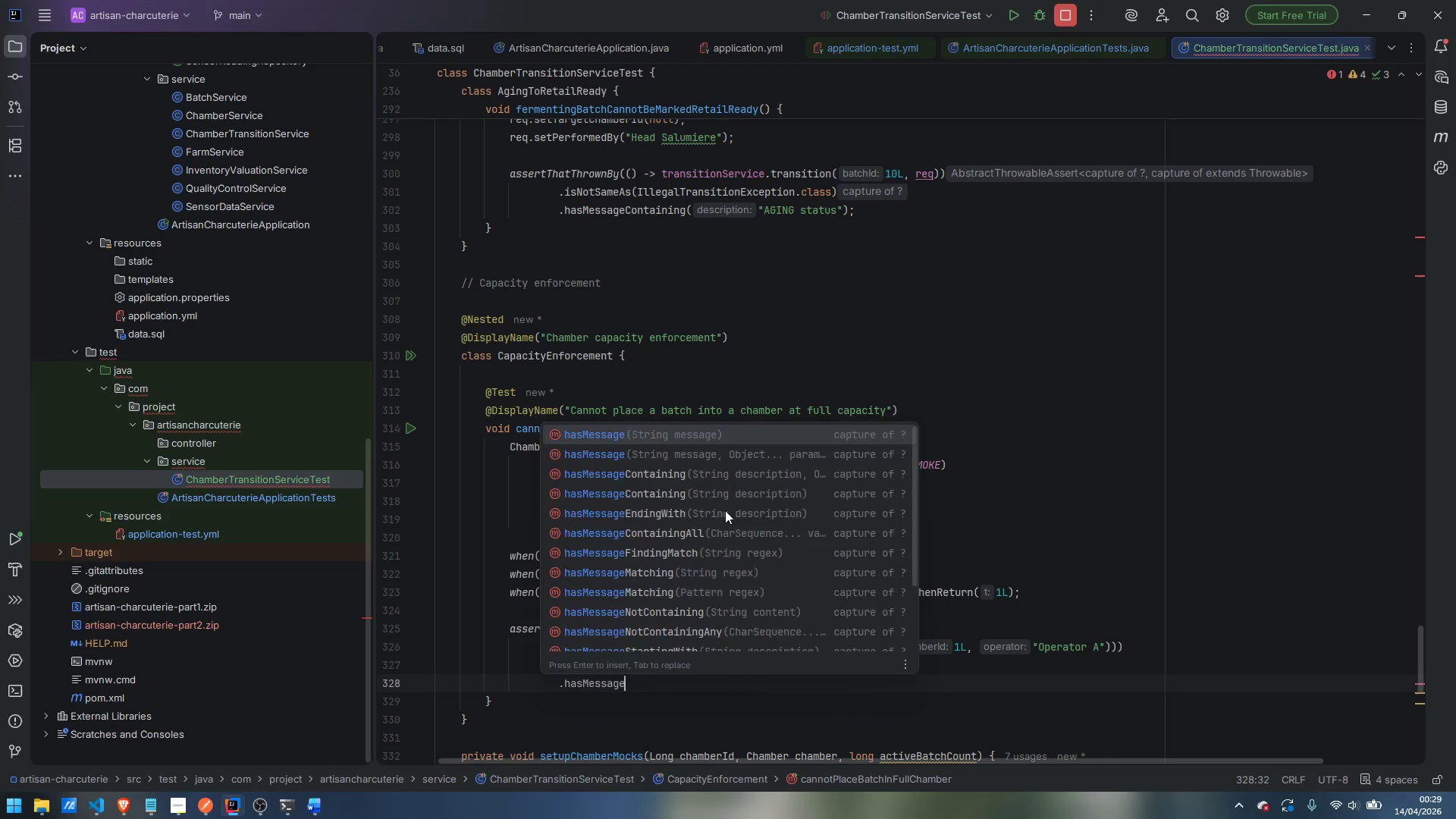 
 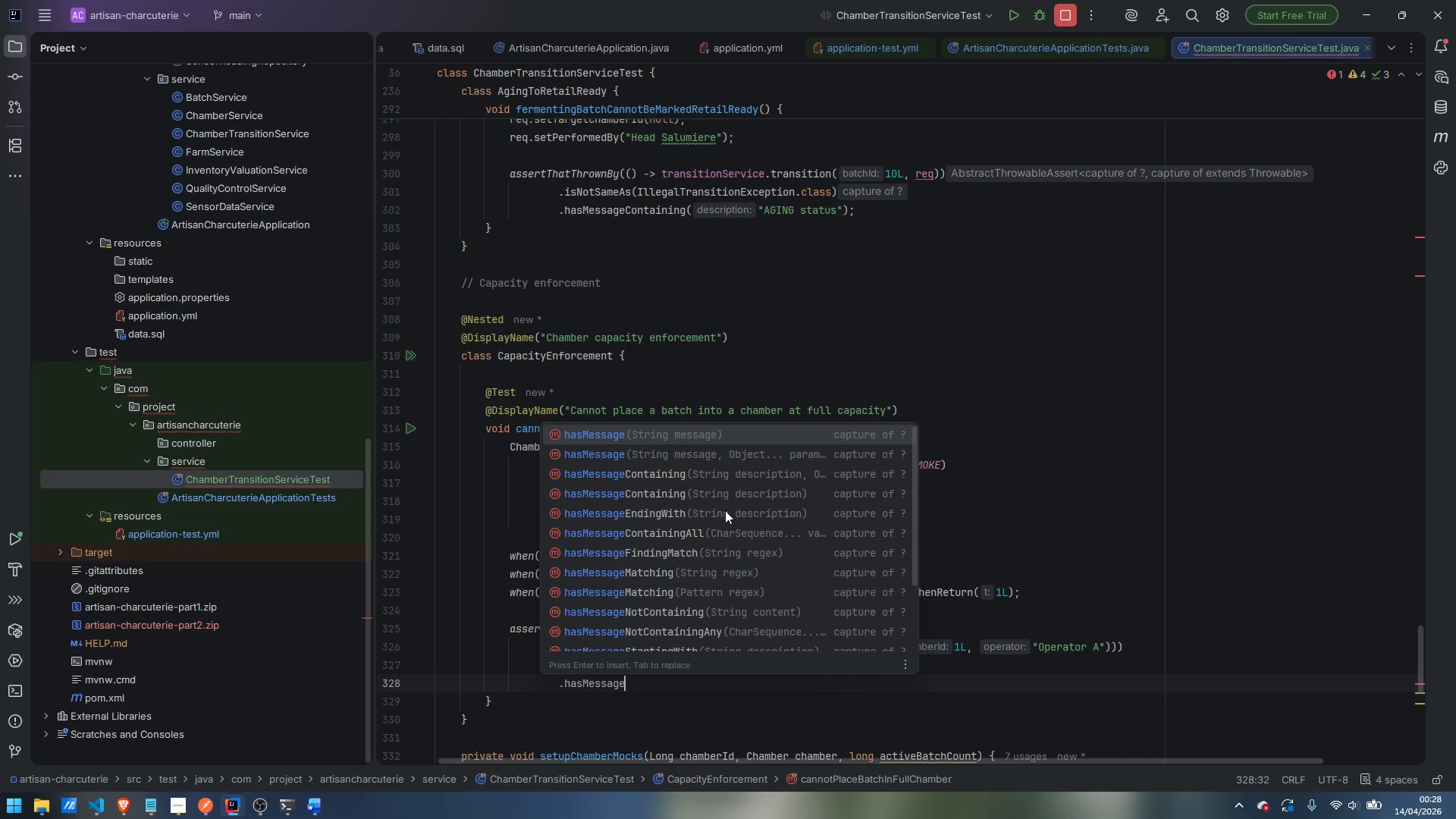 
key(Enter)
 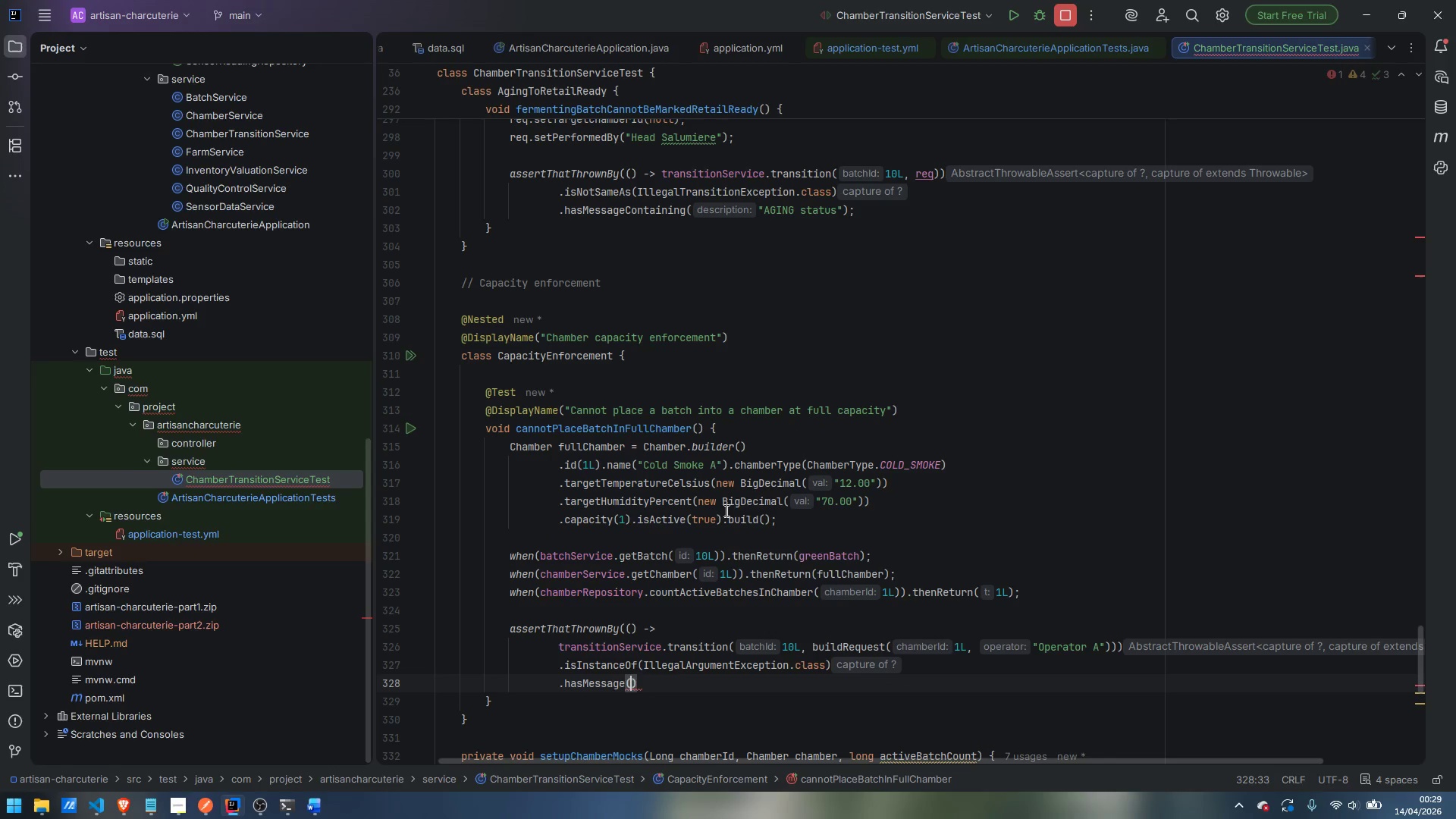 
key(Backspace)
key(Backspace)
type(eCon)
 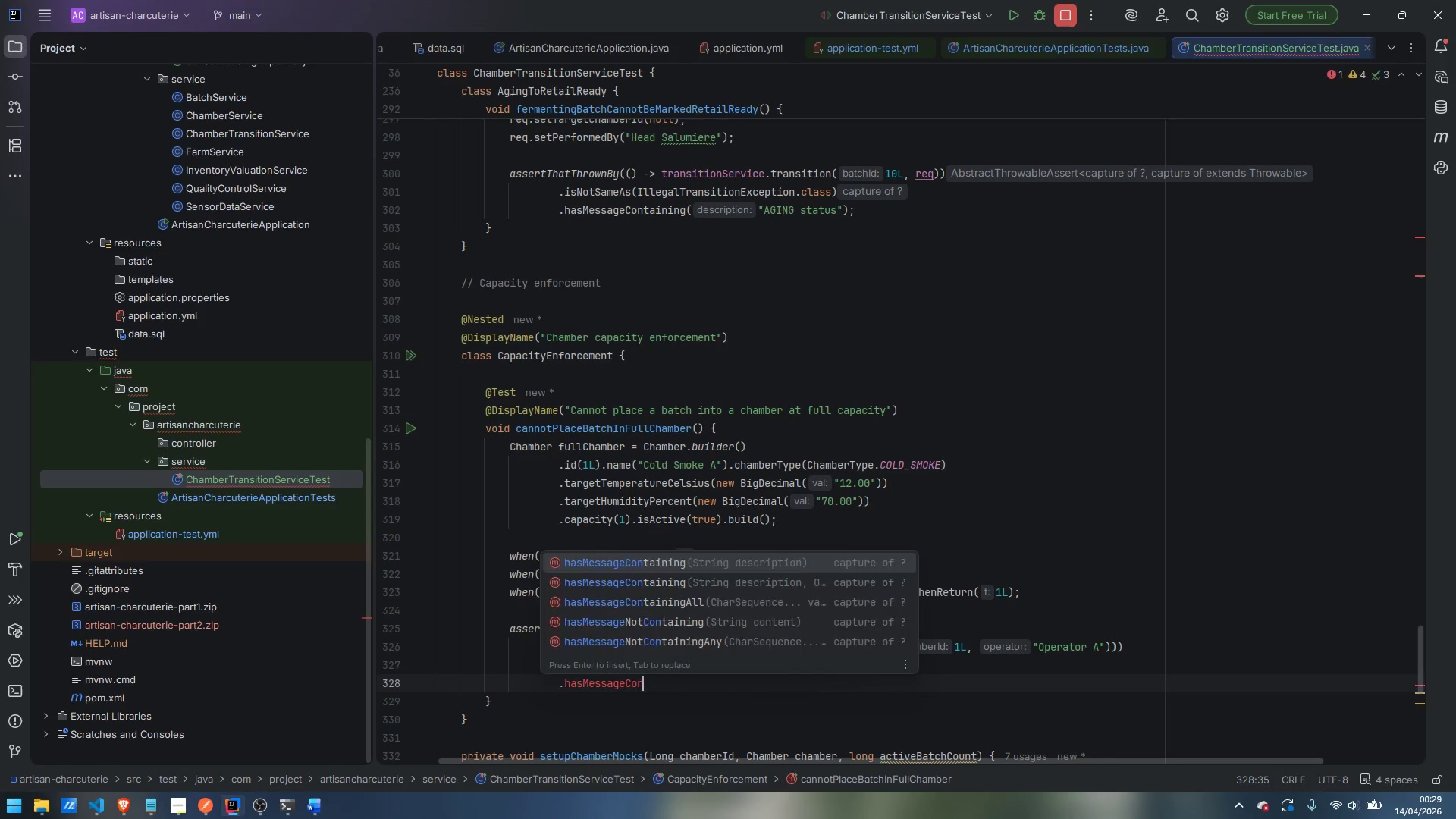 
key(Enter)
 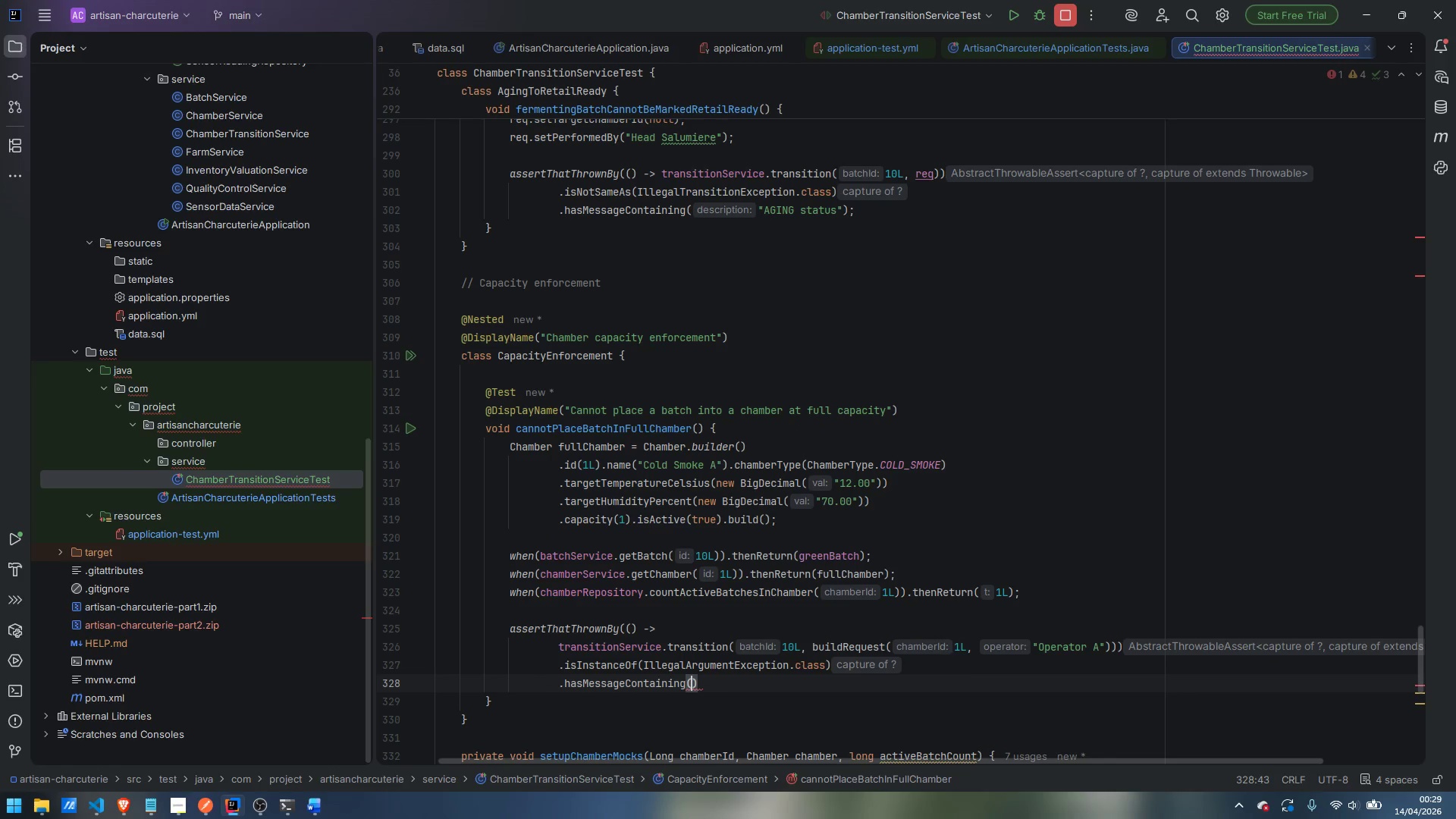 
type("full capc)
key(Backspace)
type(acity)
 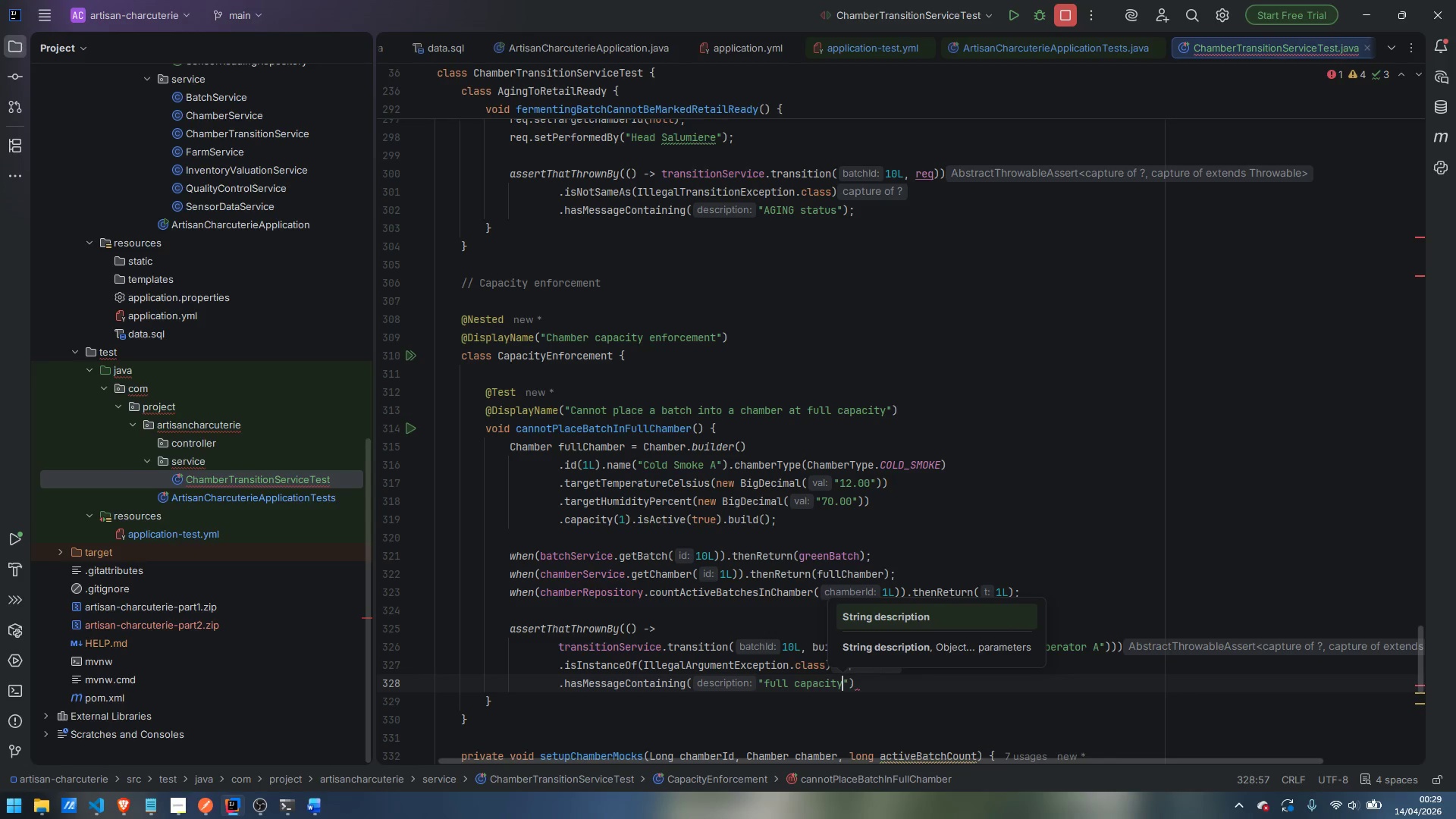 
key(ArrowRight)
 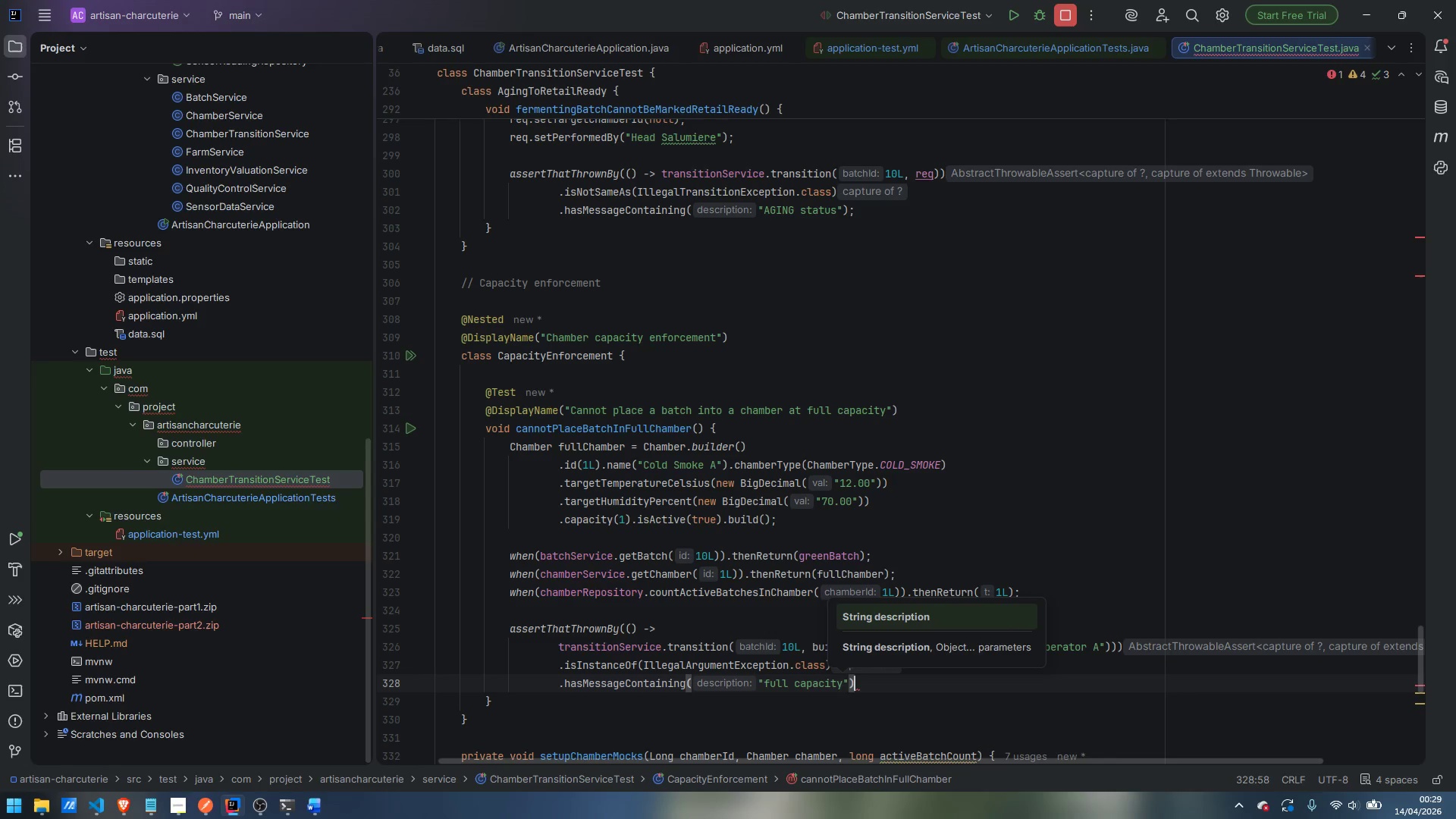 
key(ArrowRight)
 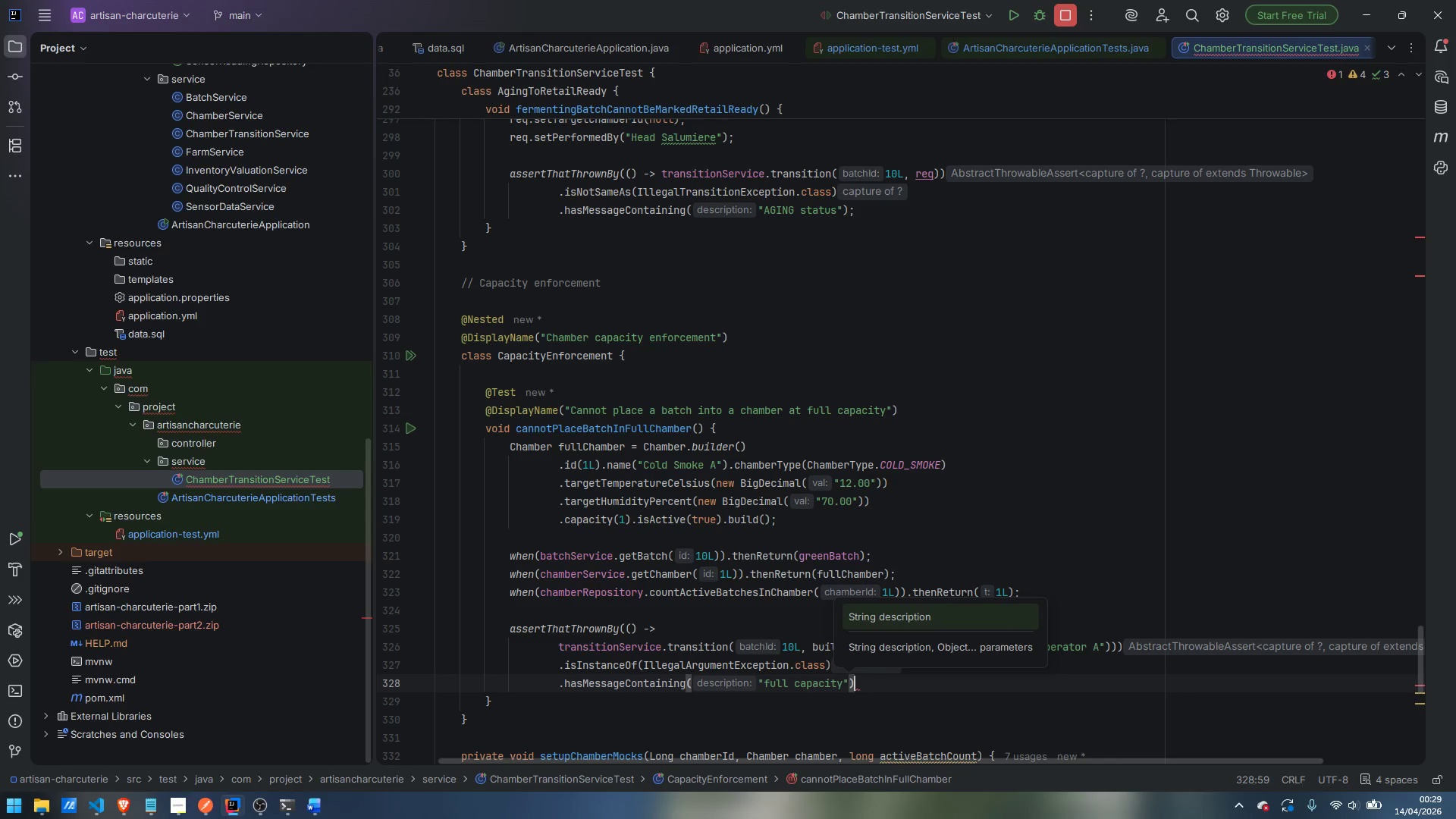 
key(Semicolon)
 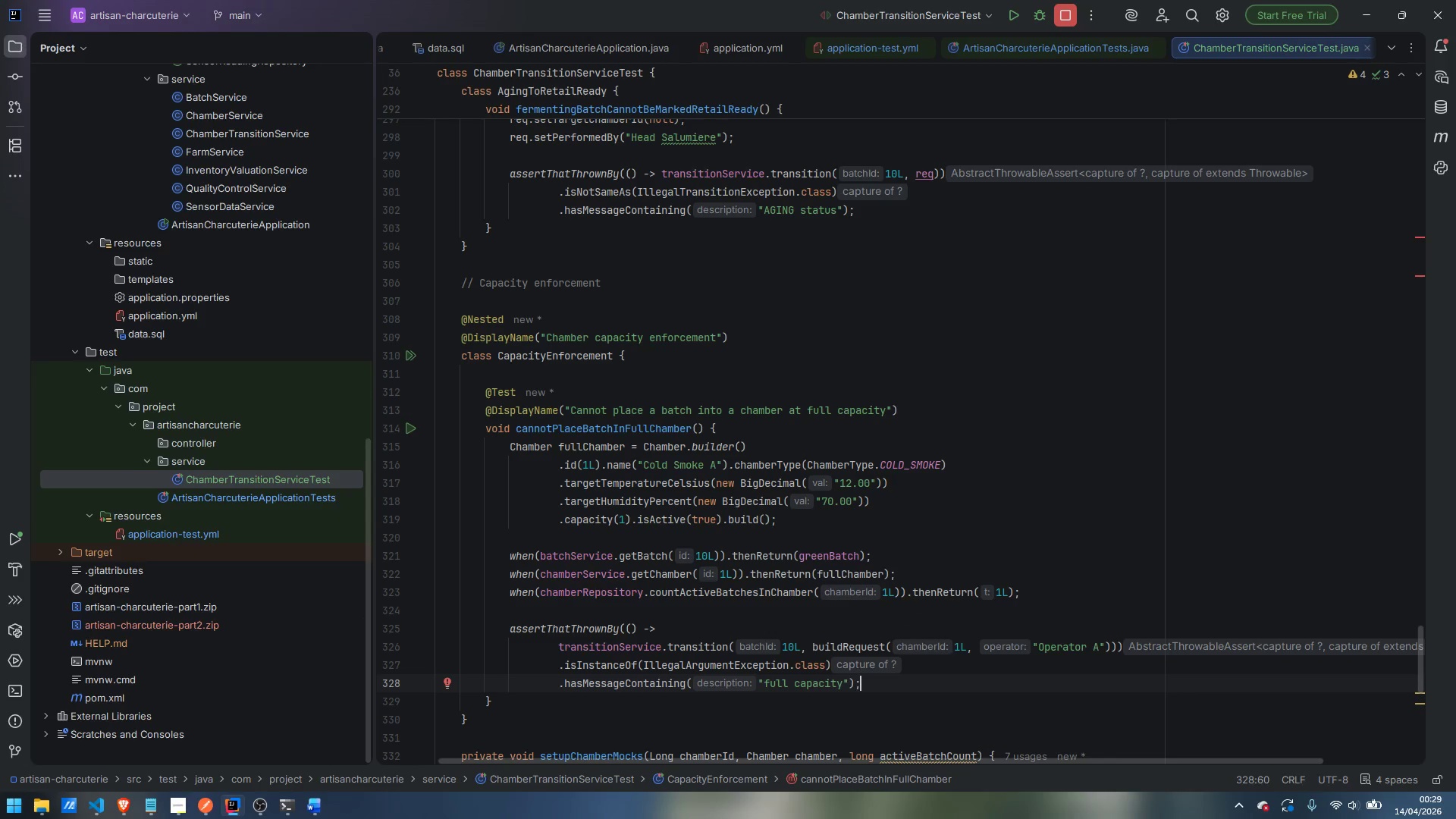 
scroll: coordinate [792, 499], scroll_direction: down, amount: 5.0
 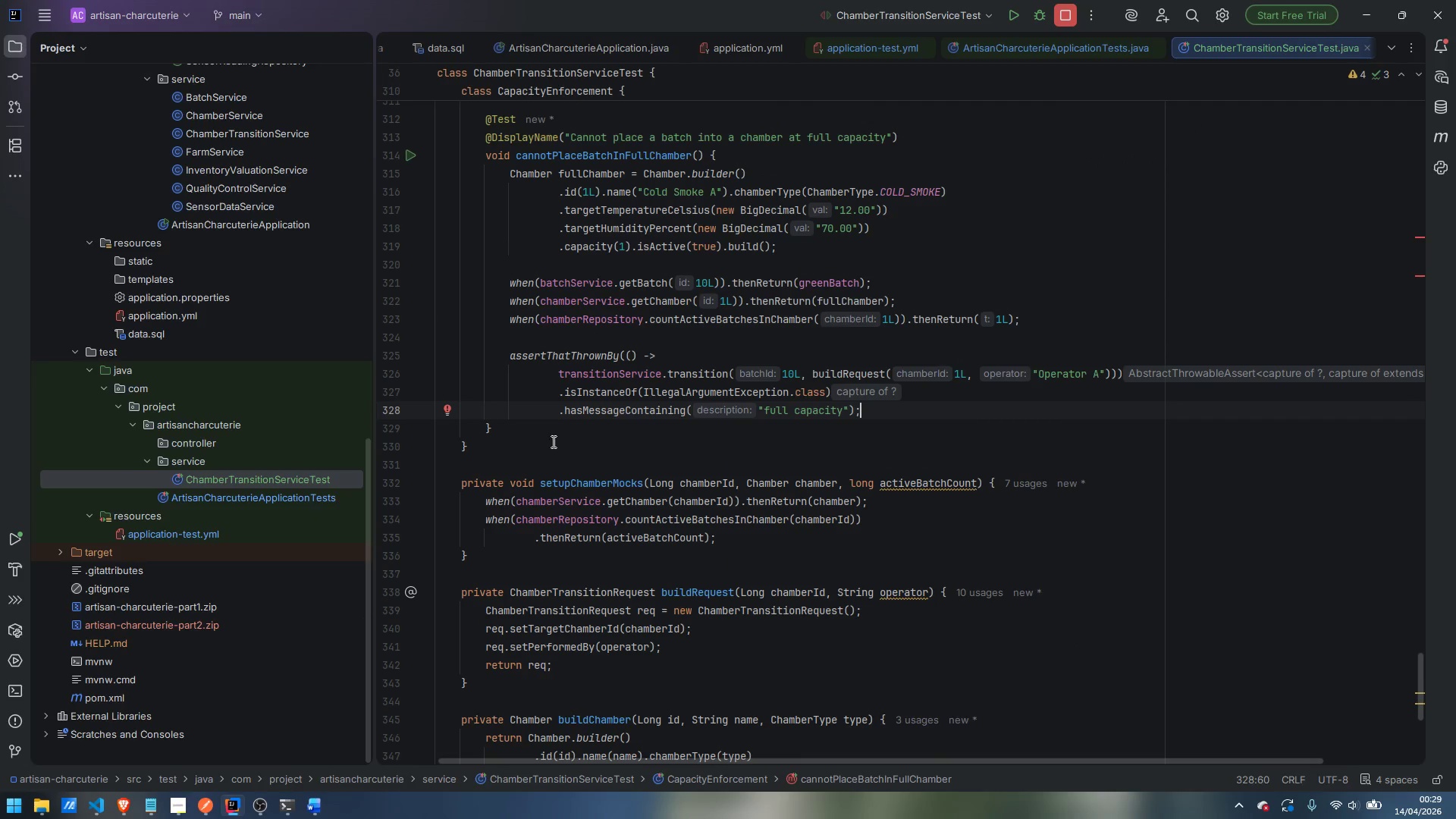 
left_click([517, 451])
 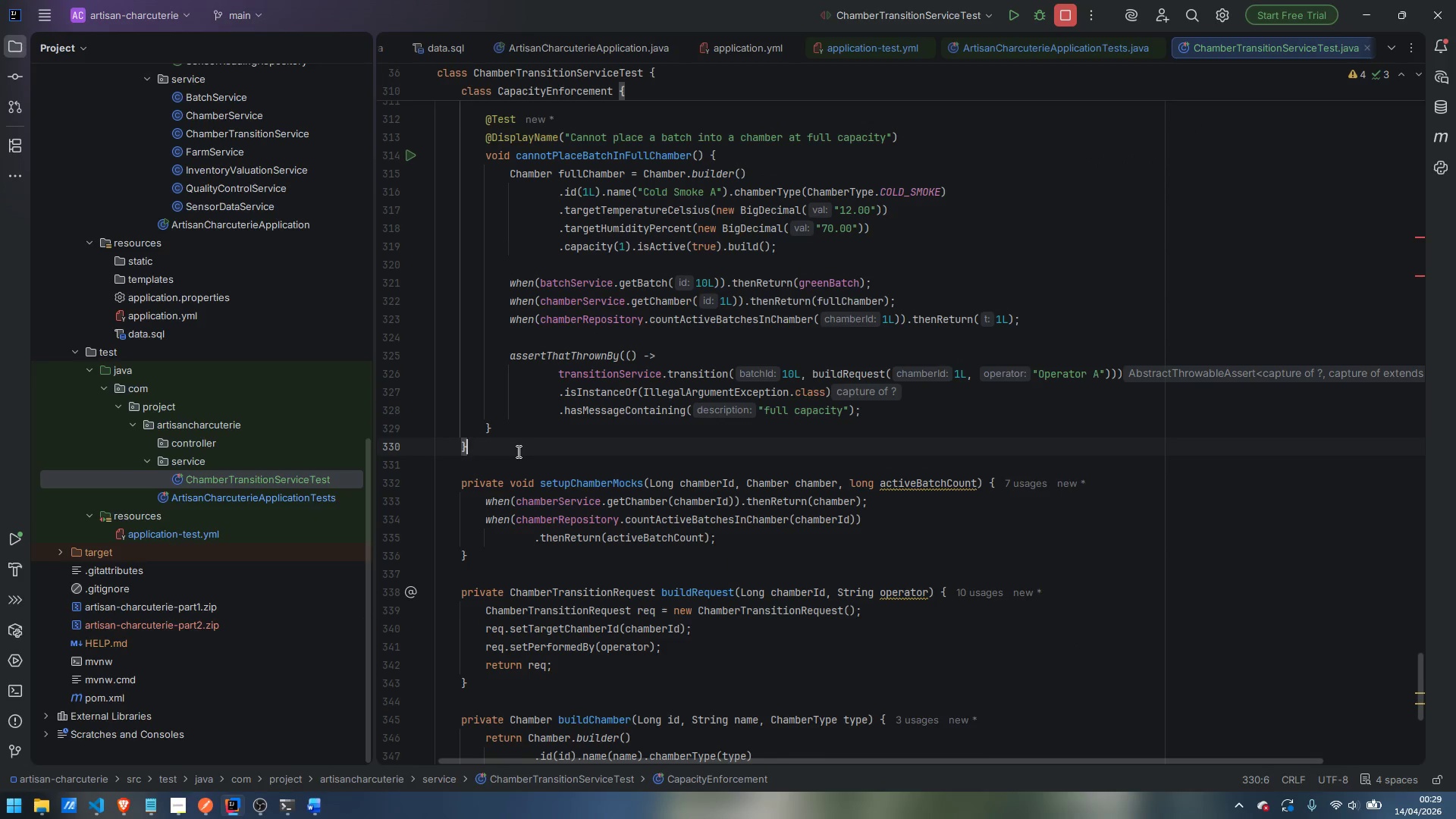 
key(Enter)
 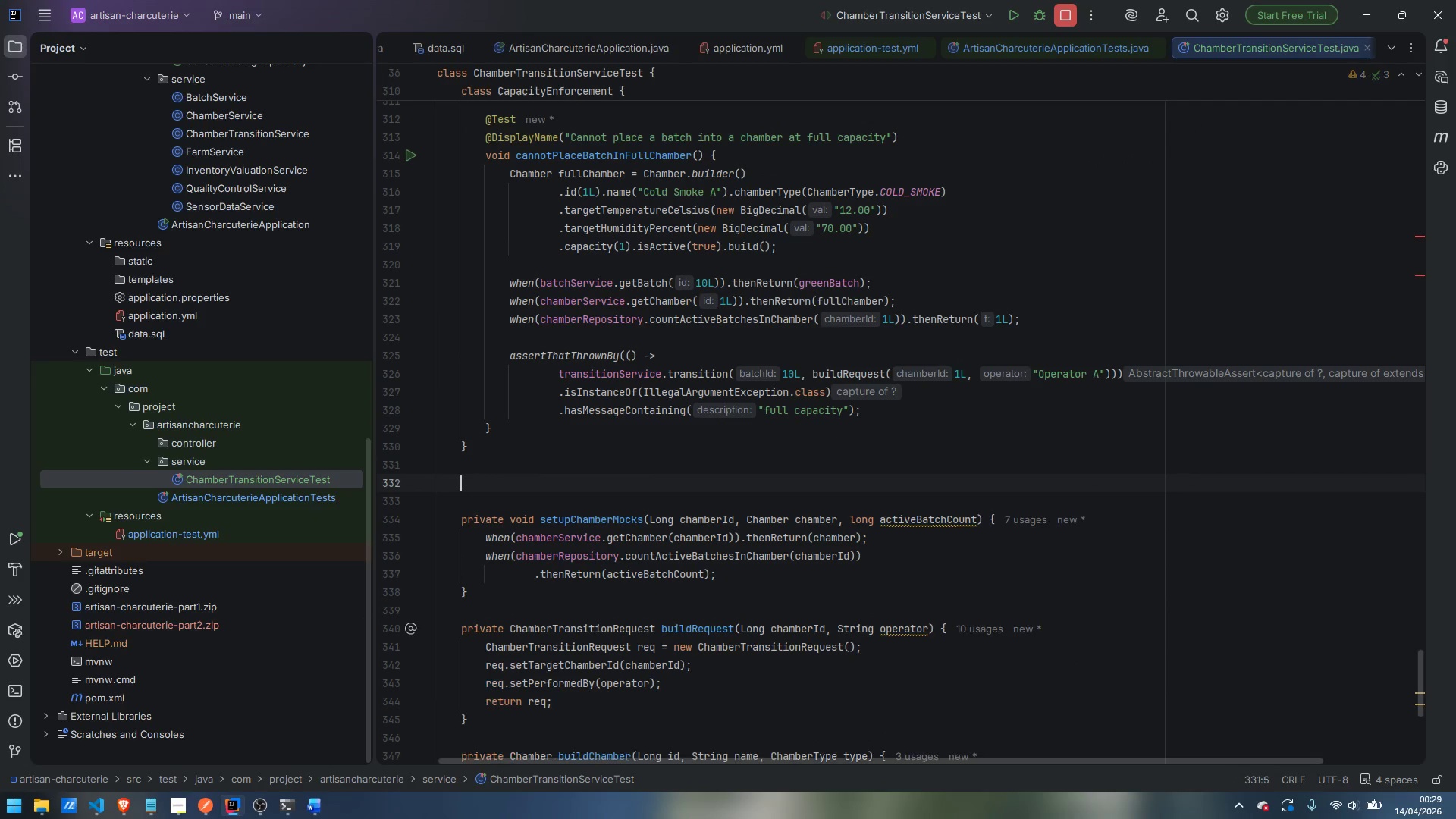 
key(Enter)
 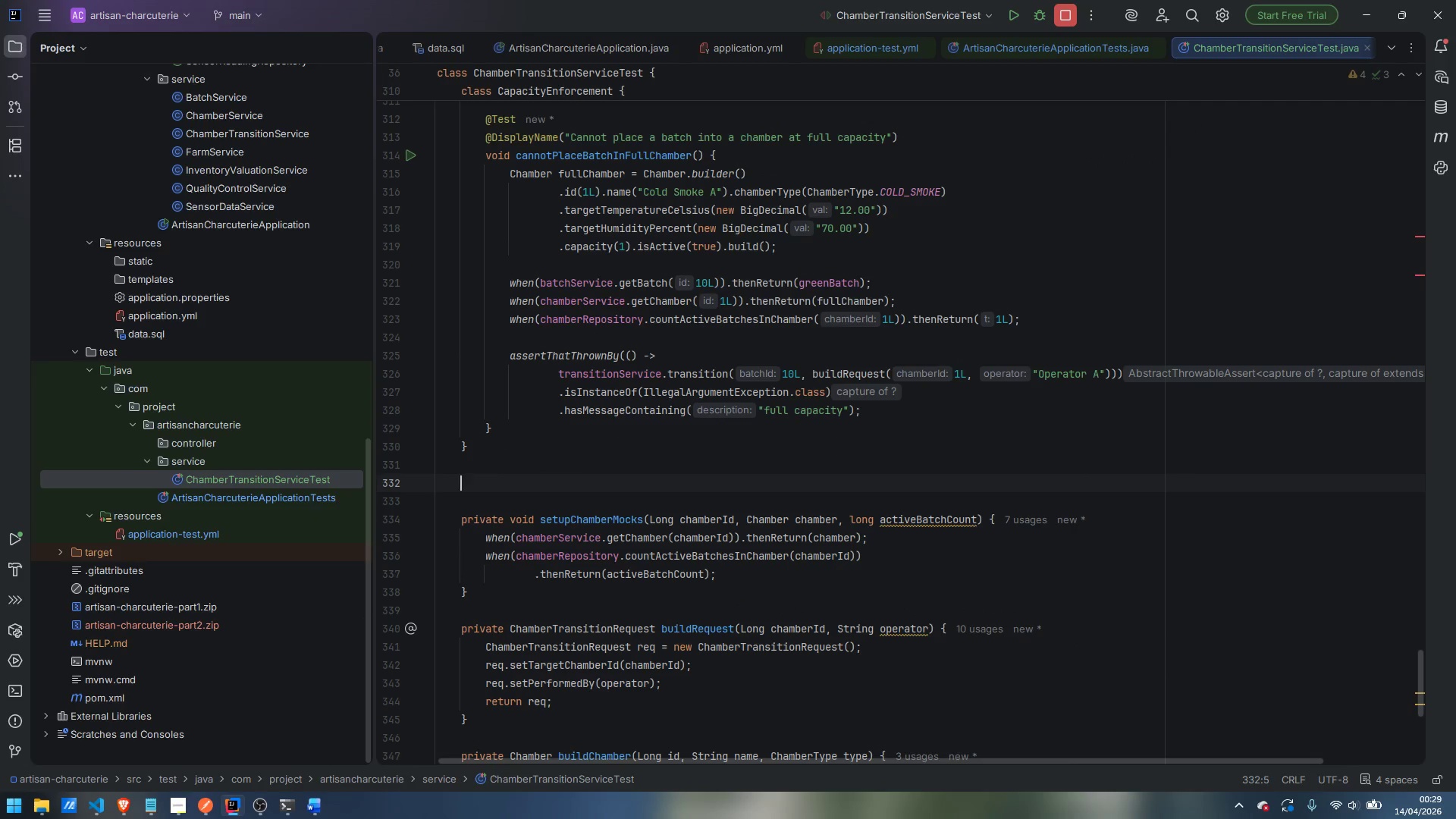 
type(// Helpers)
 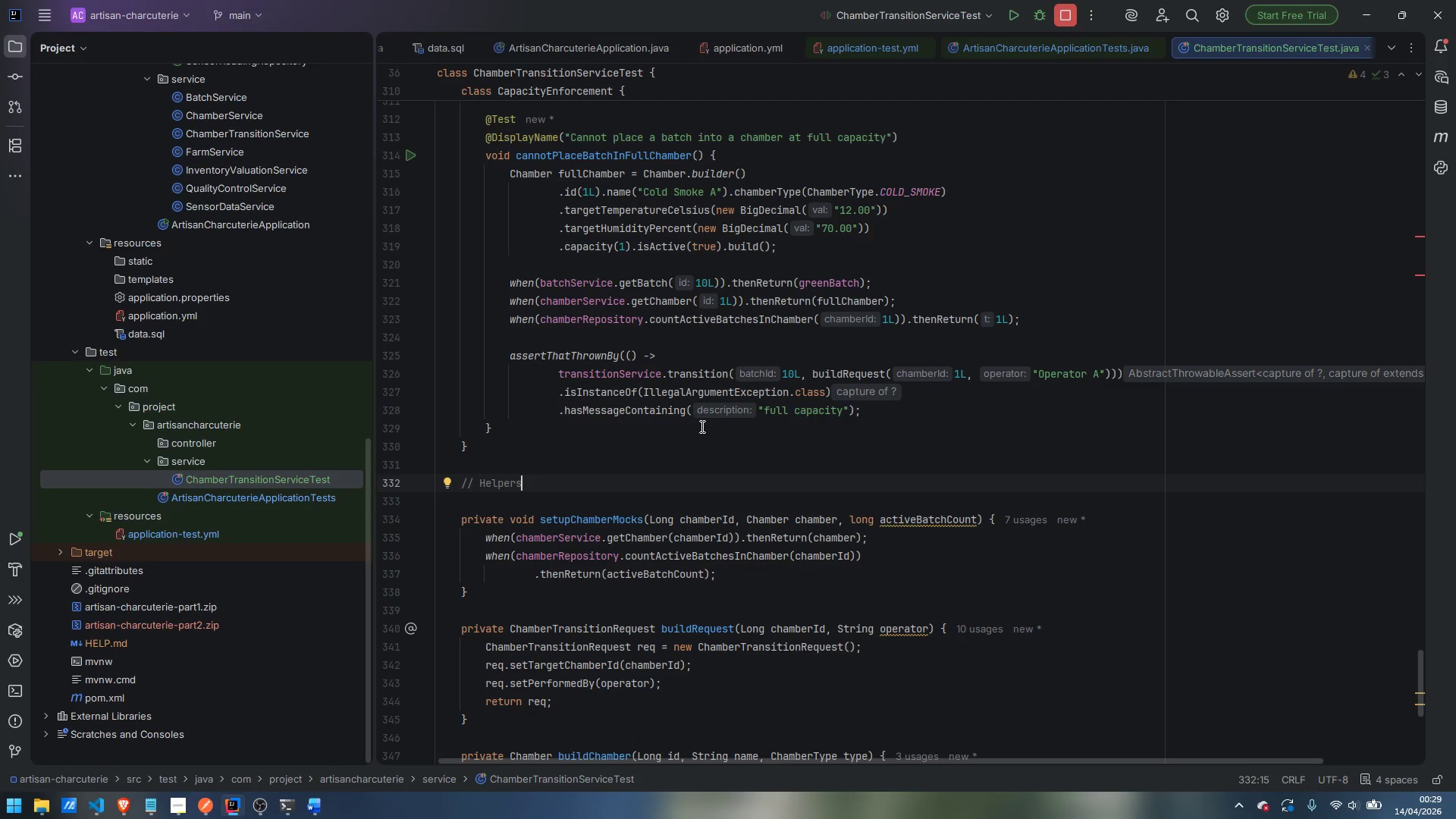 
scroll: coordinate [726, 419], scroll_direction: down, amount: 6.0
 